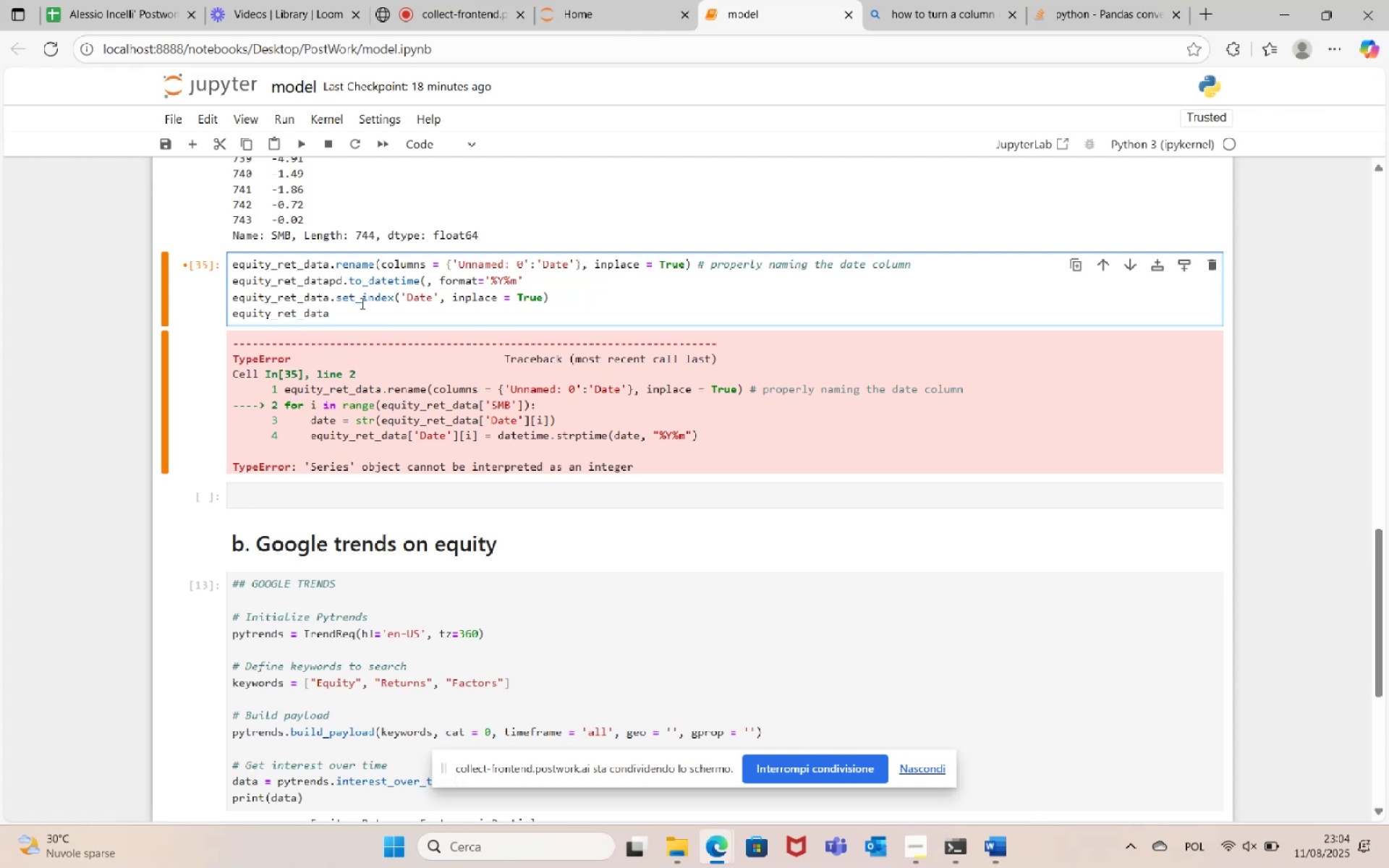 
type(['Date'] = )
 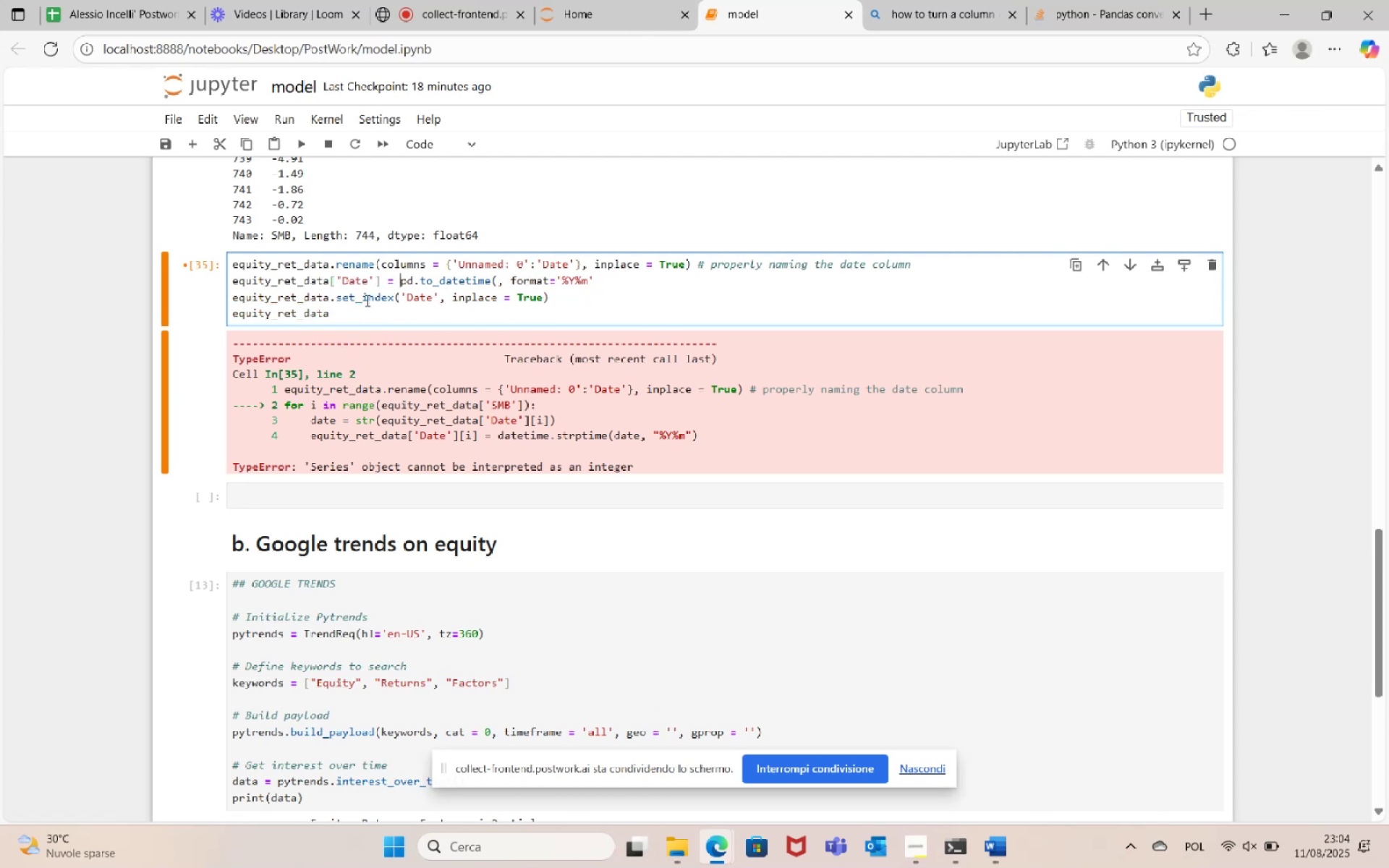 
left_click_drag(start_coordinate=[381, 280], to_coordinate=[232, 285])
 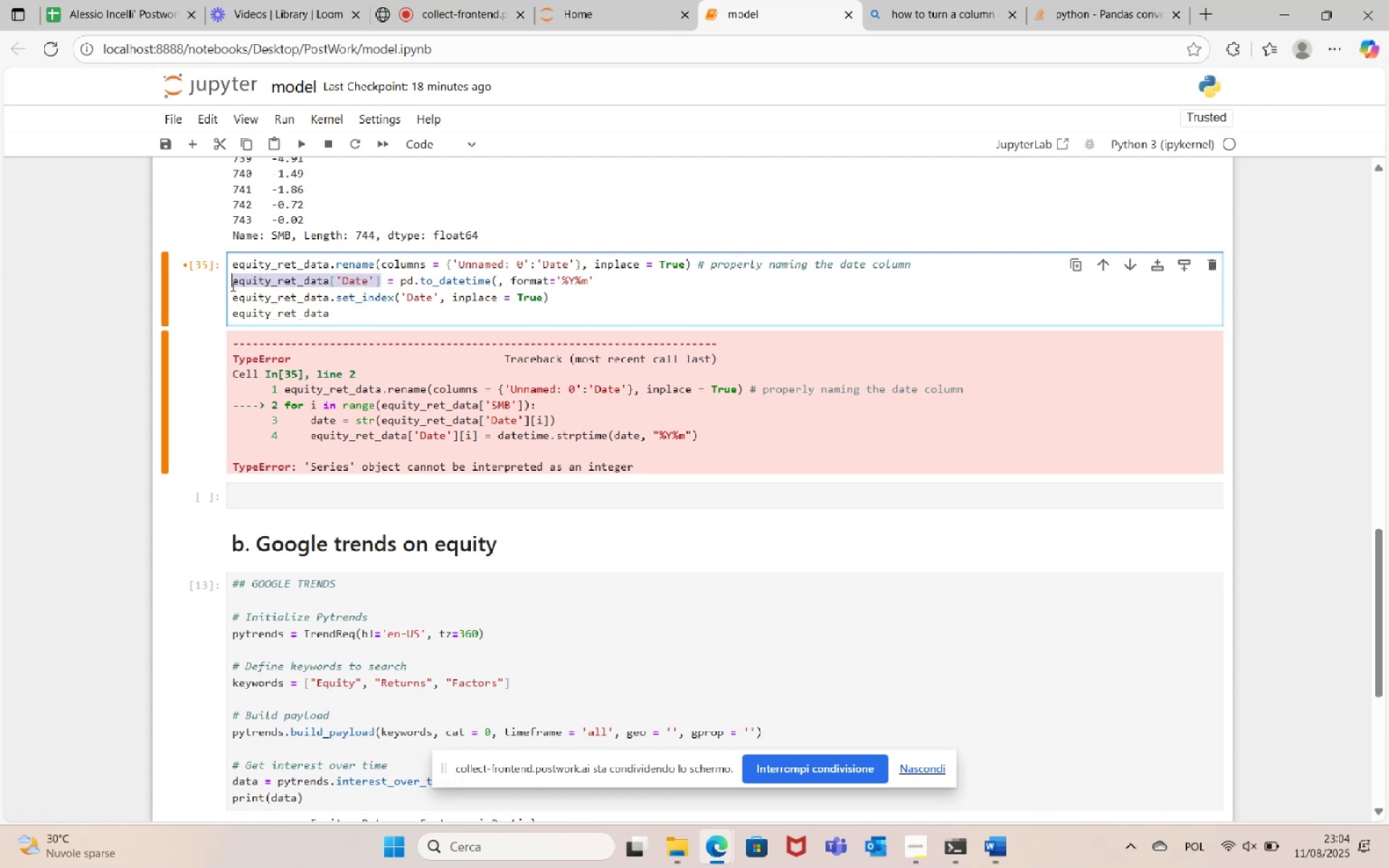 
key(Control+C)
 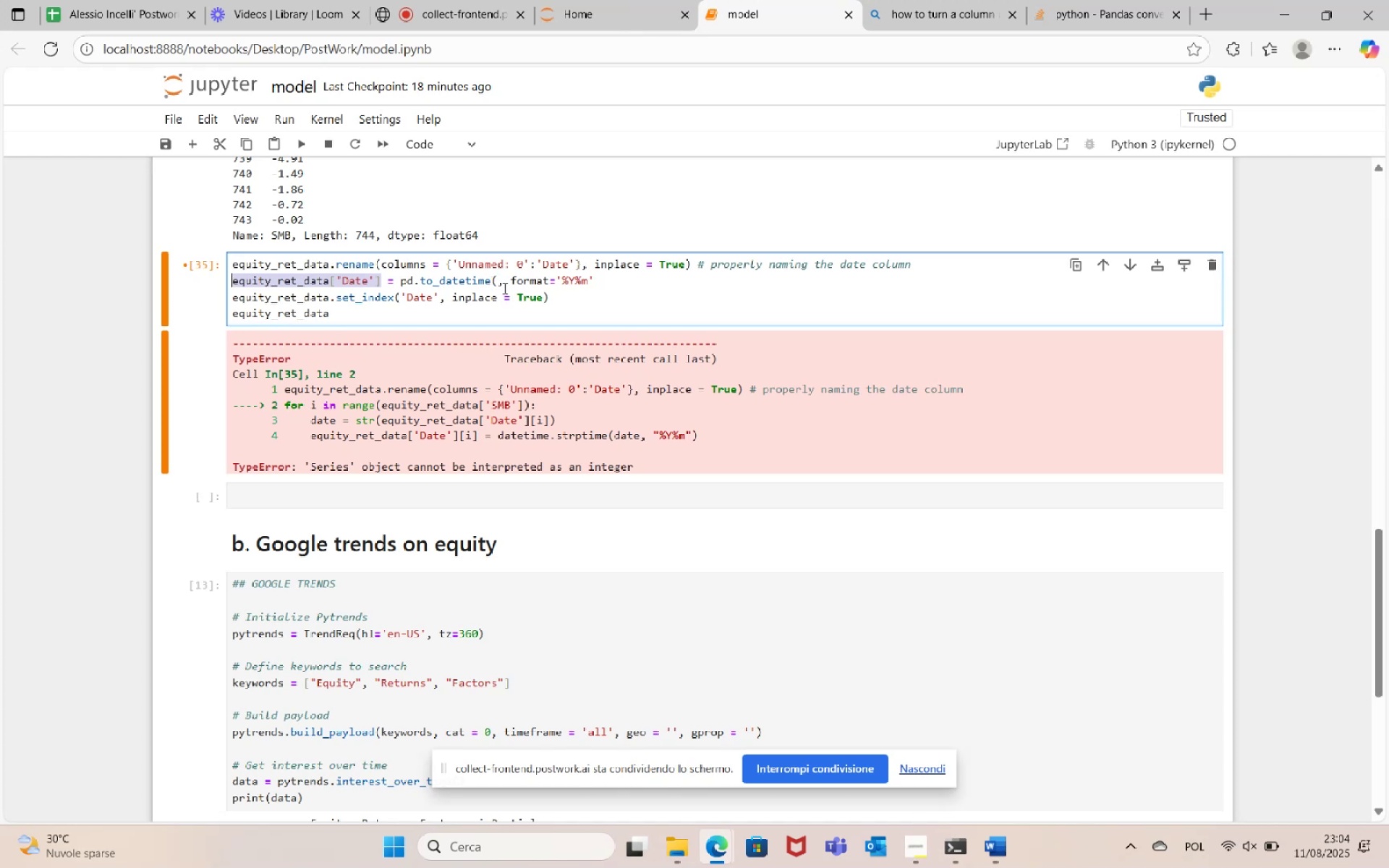 
left_click([496, 281])
 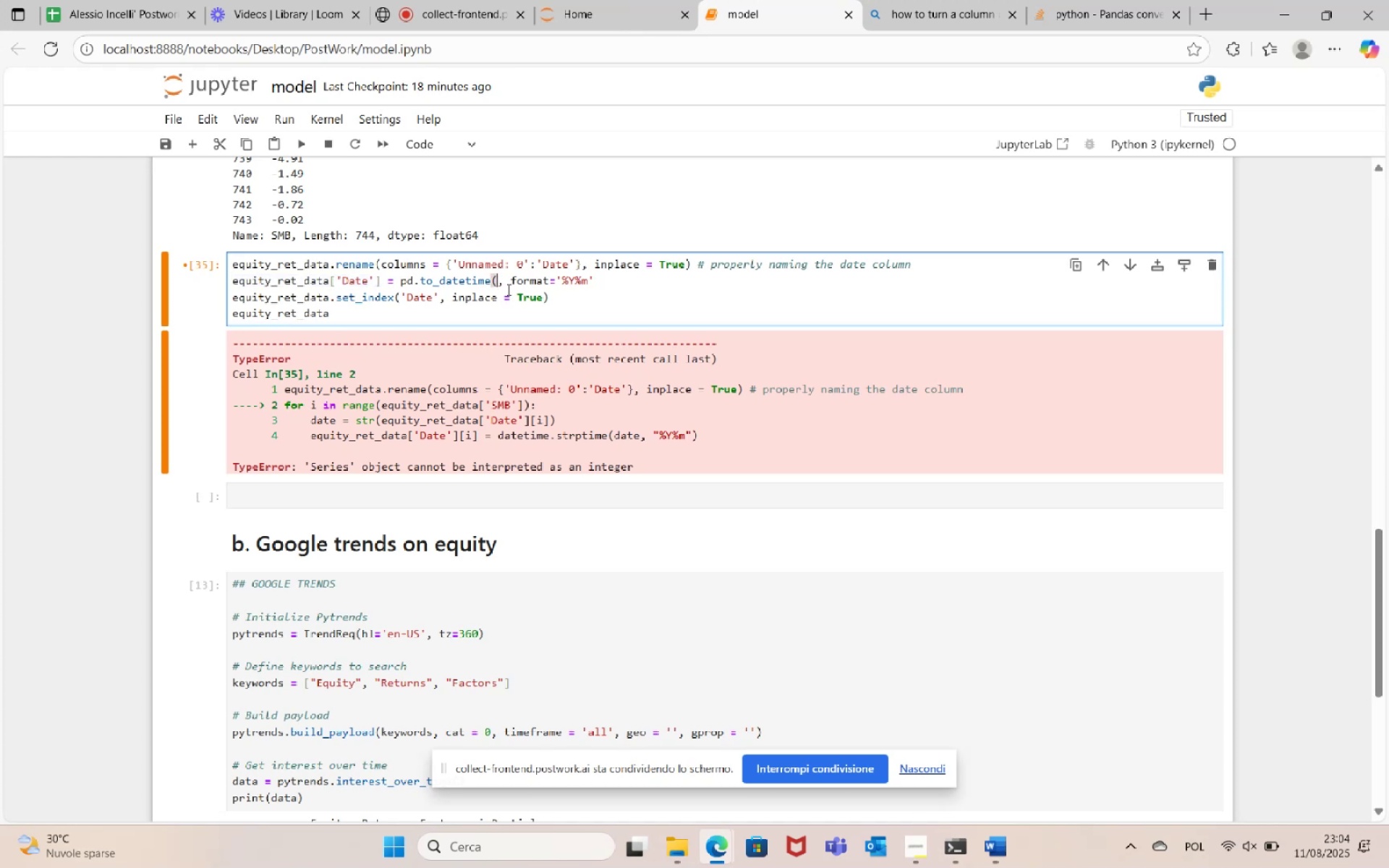 
key(Control+V)
 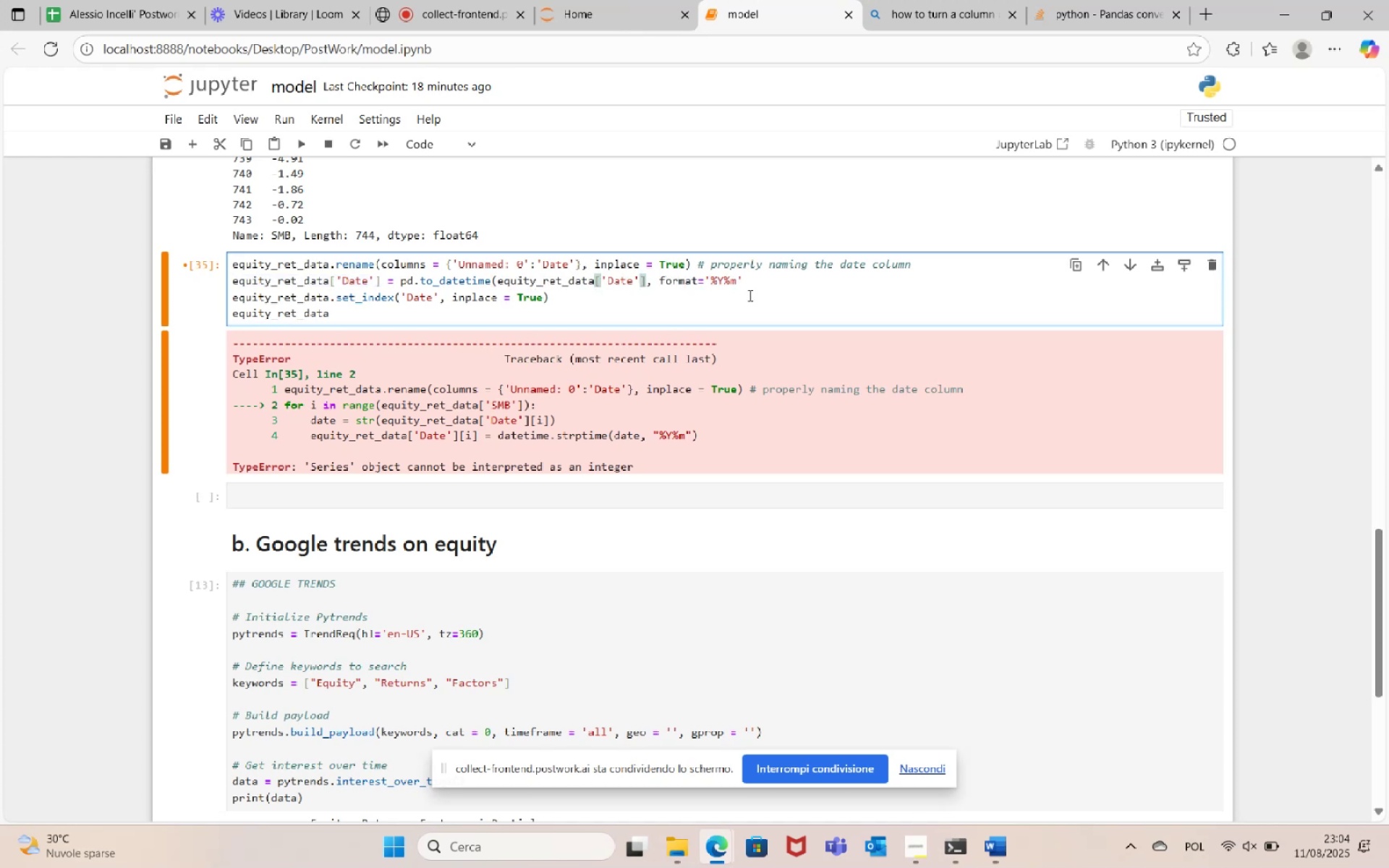 
left_click([760, 281])
 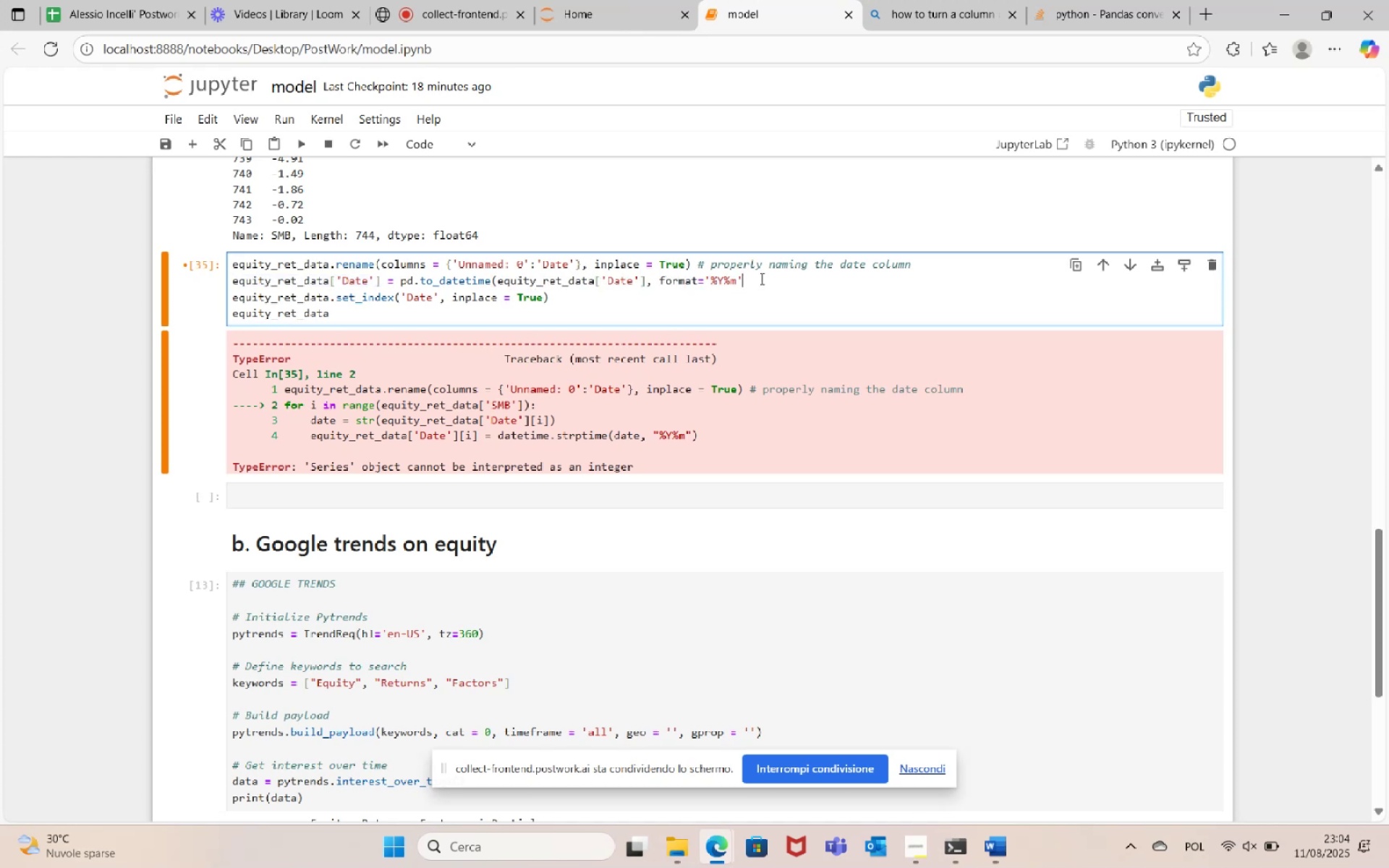 
key(Shift+0)
 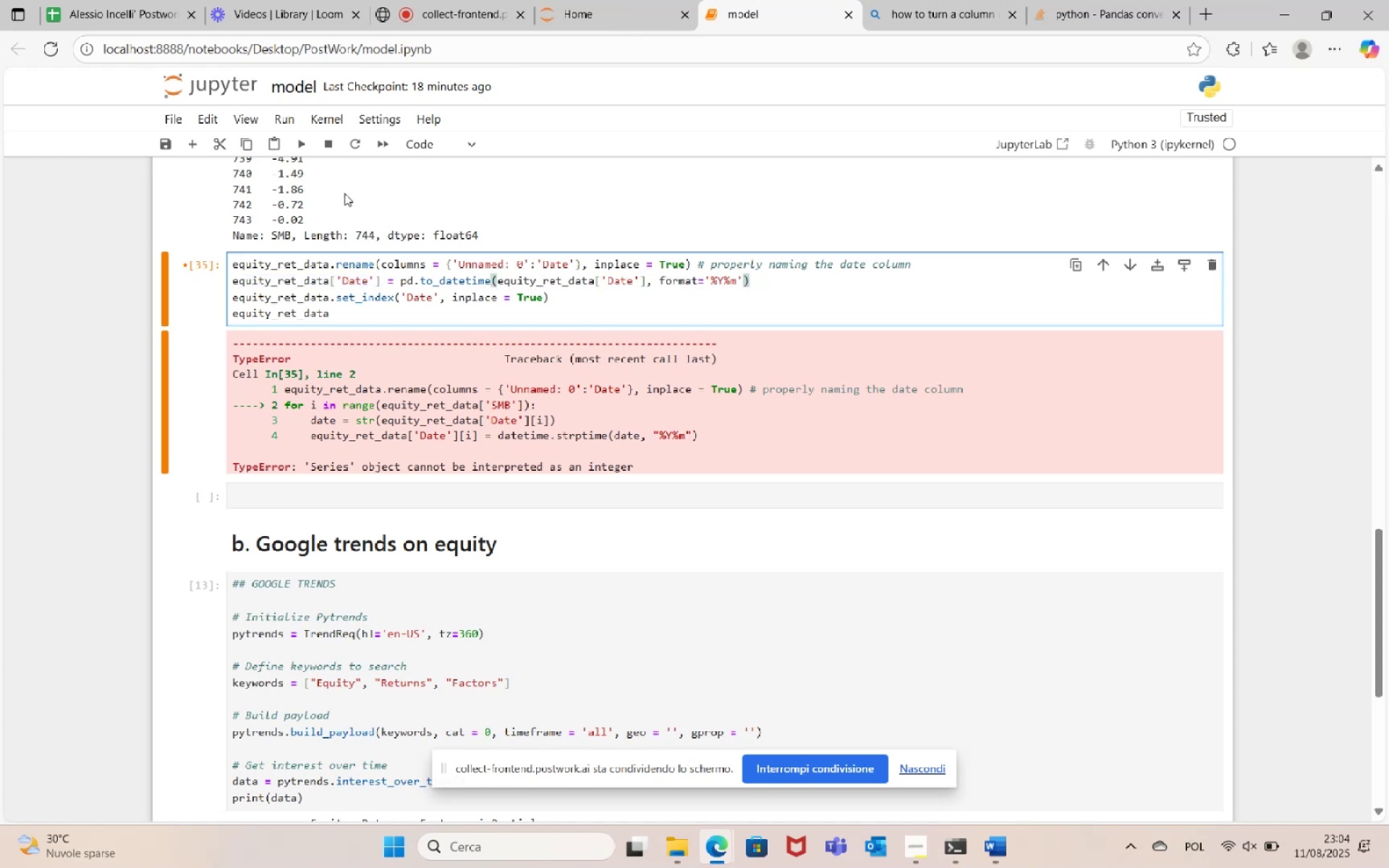 
left_click([303, 146])
 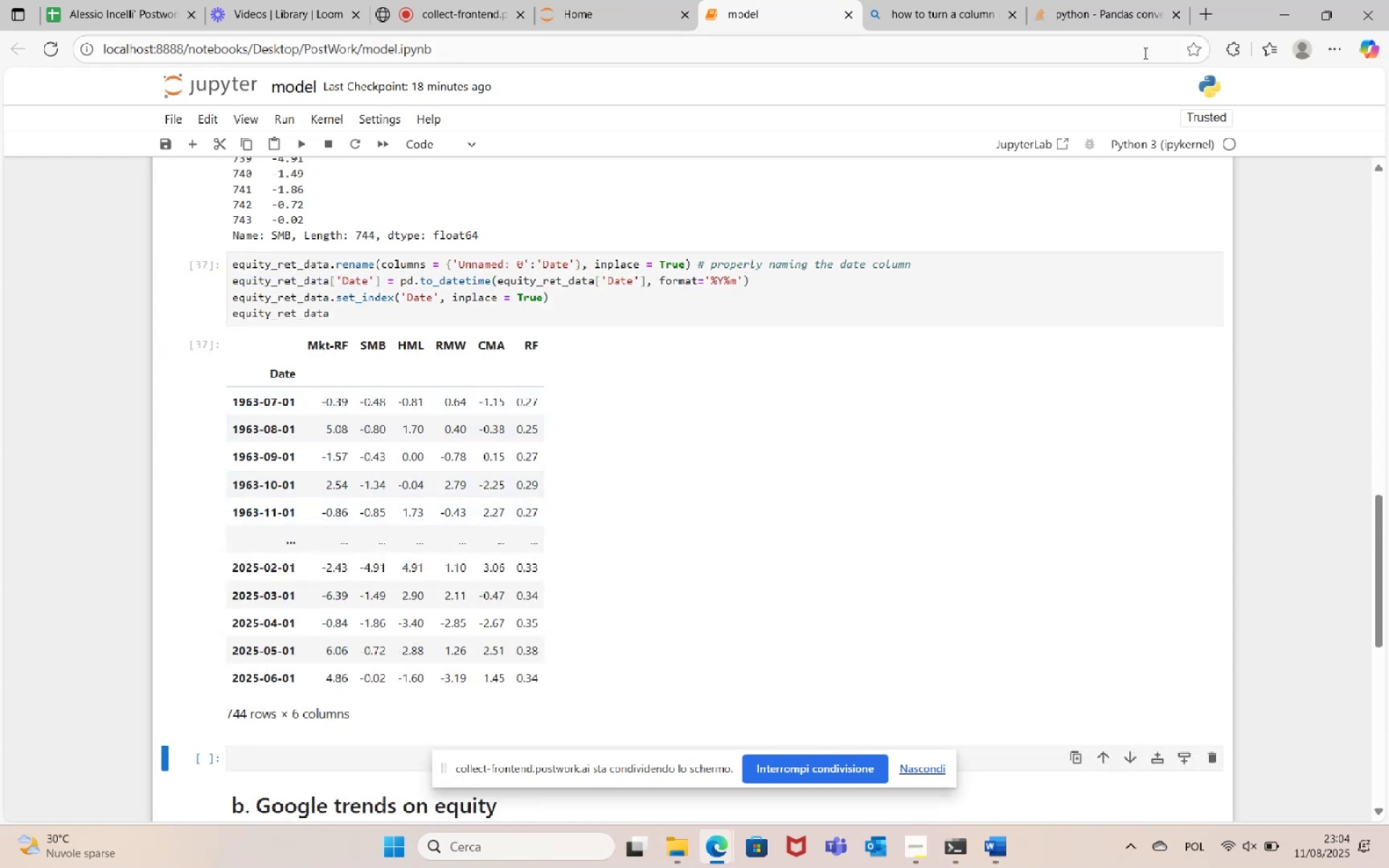 
left_click([1170, 11])
 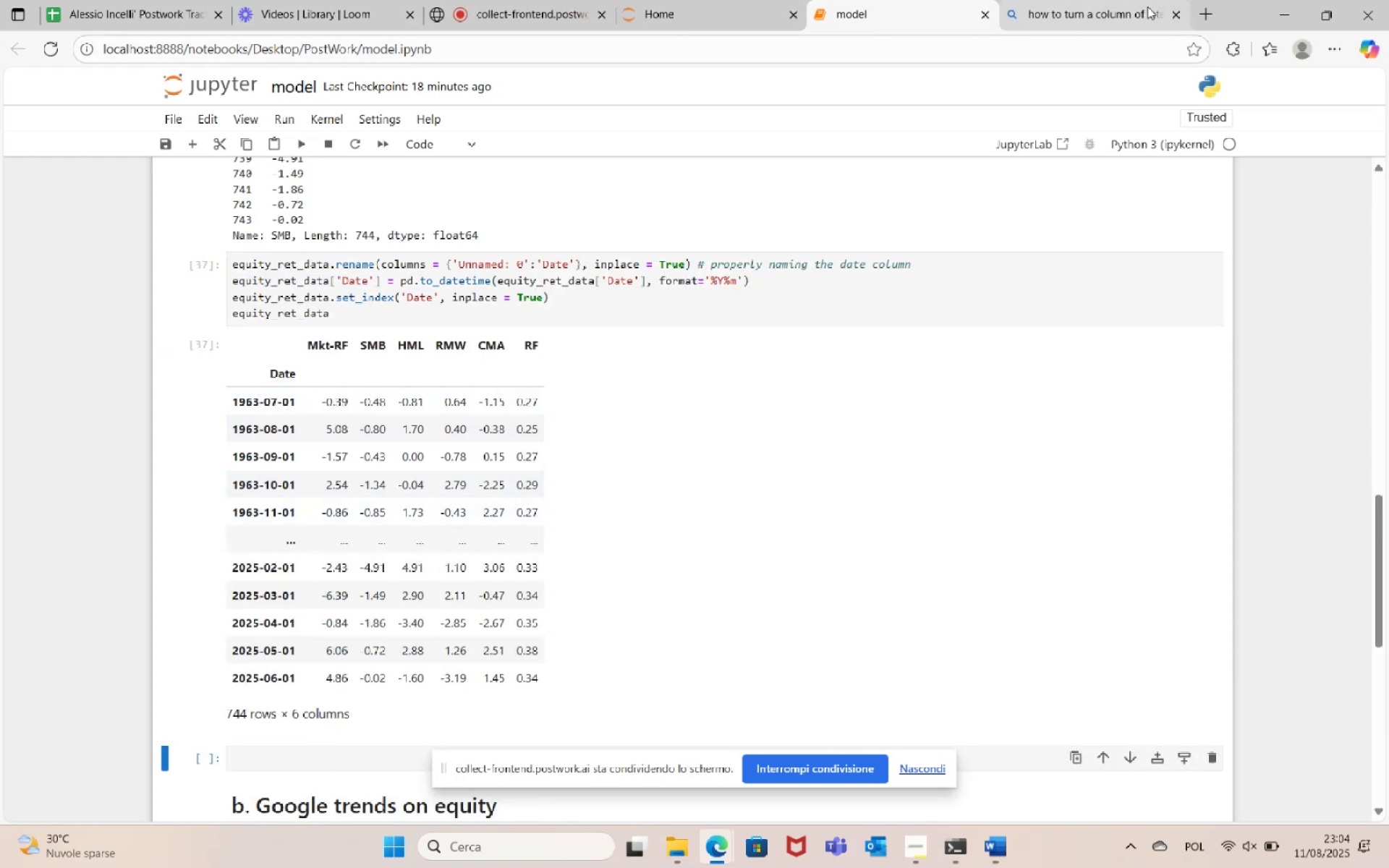 
left_click([1184, 14])
 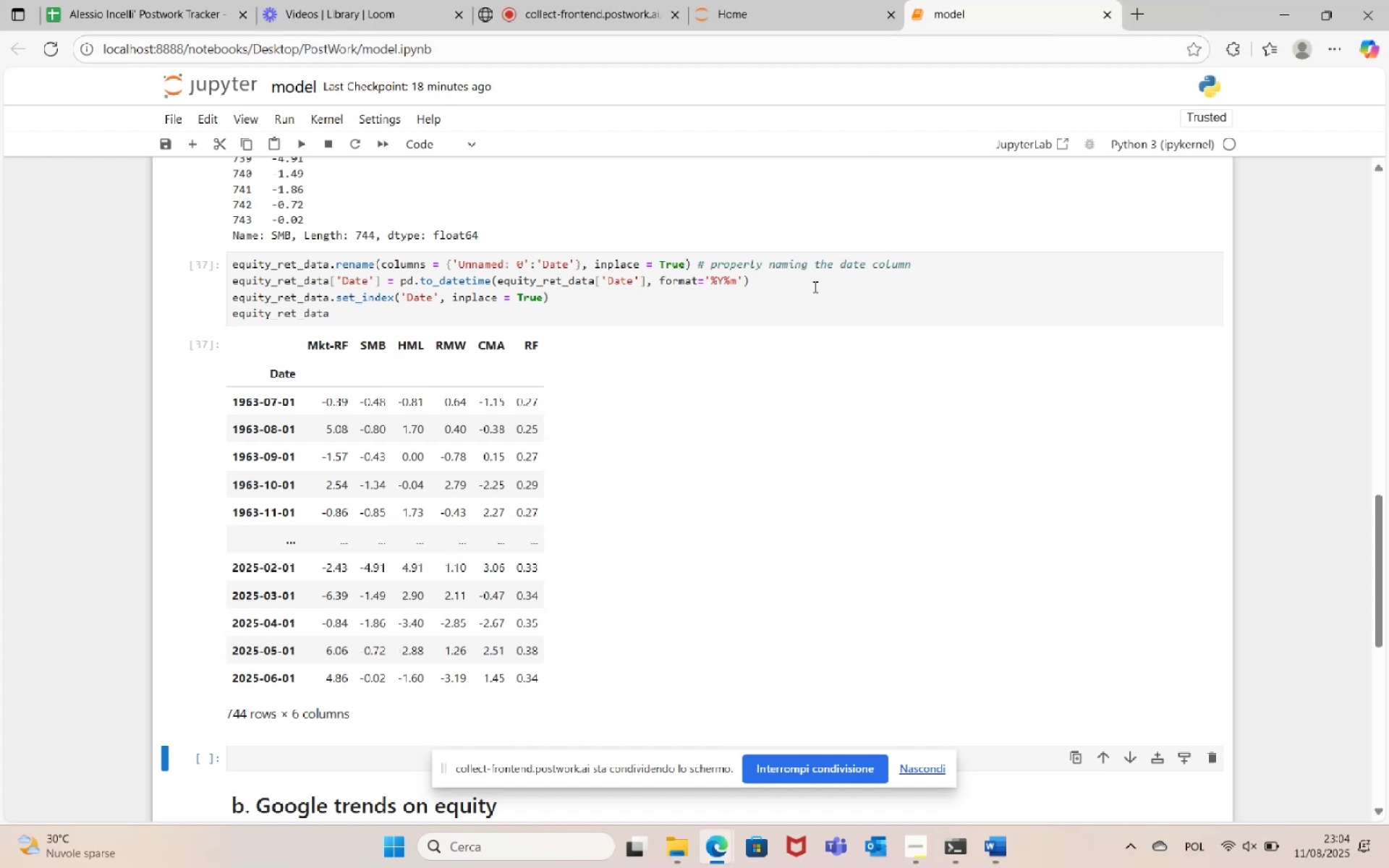 
wait(6.43)
 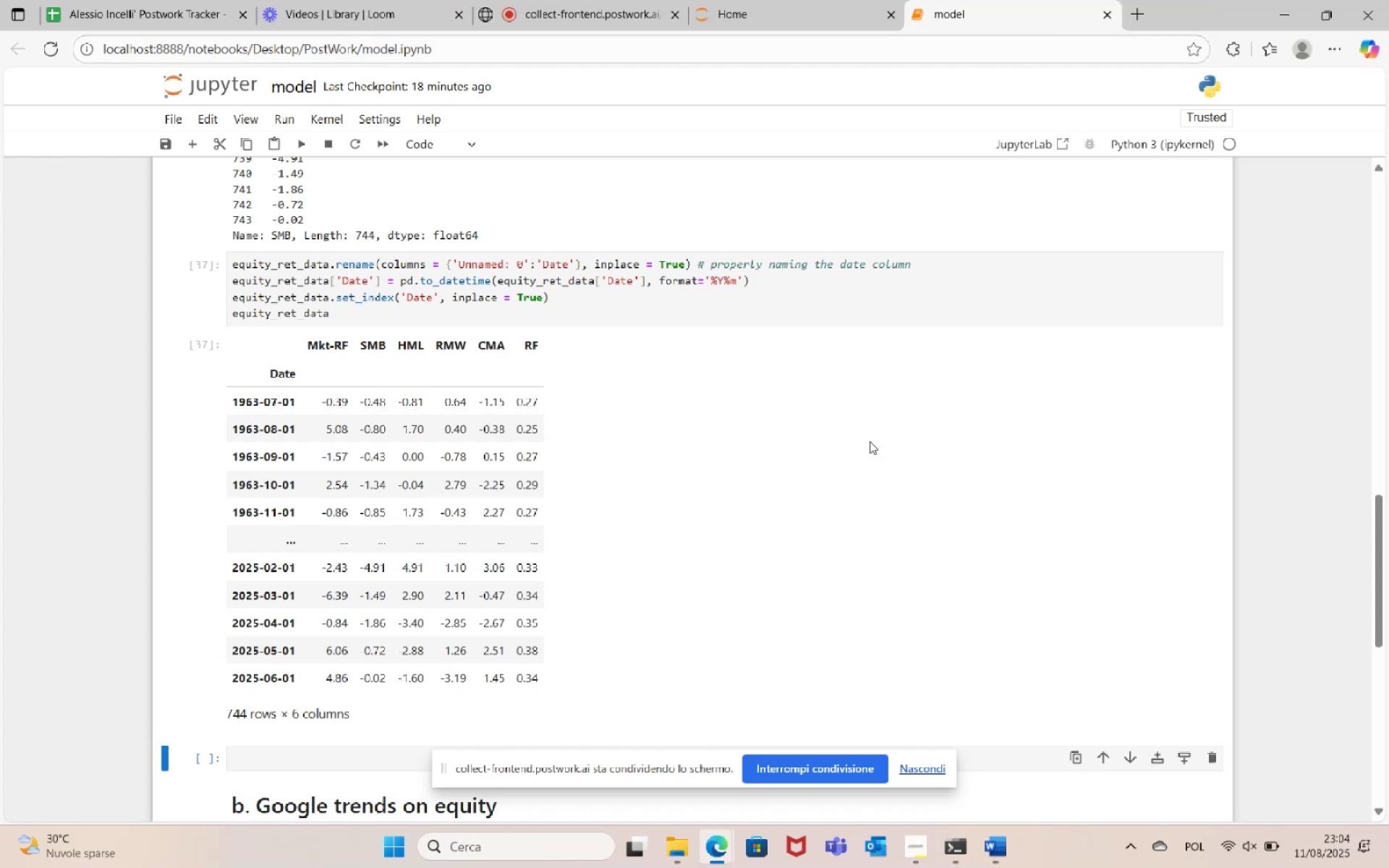 
left_click([697, 280])
 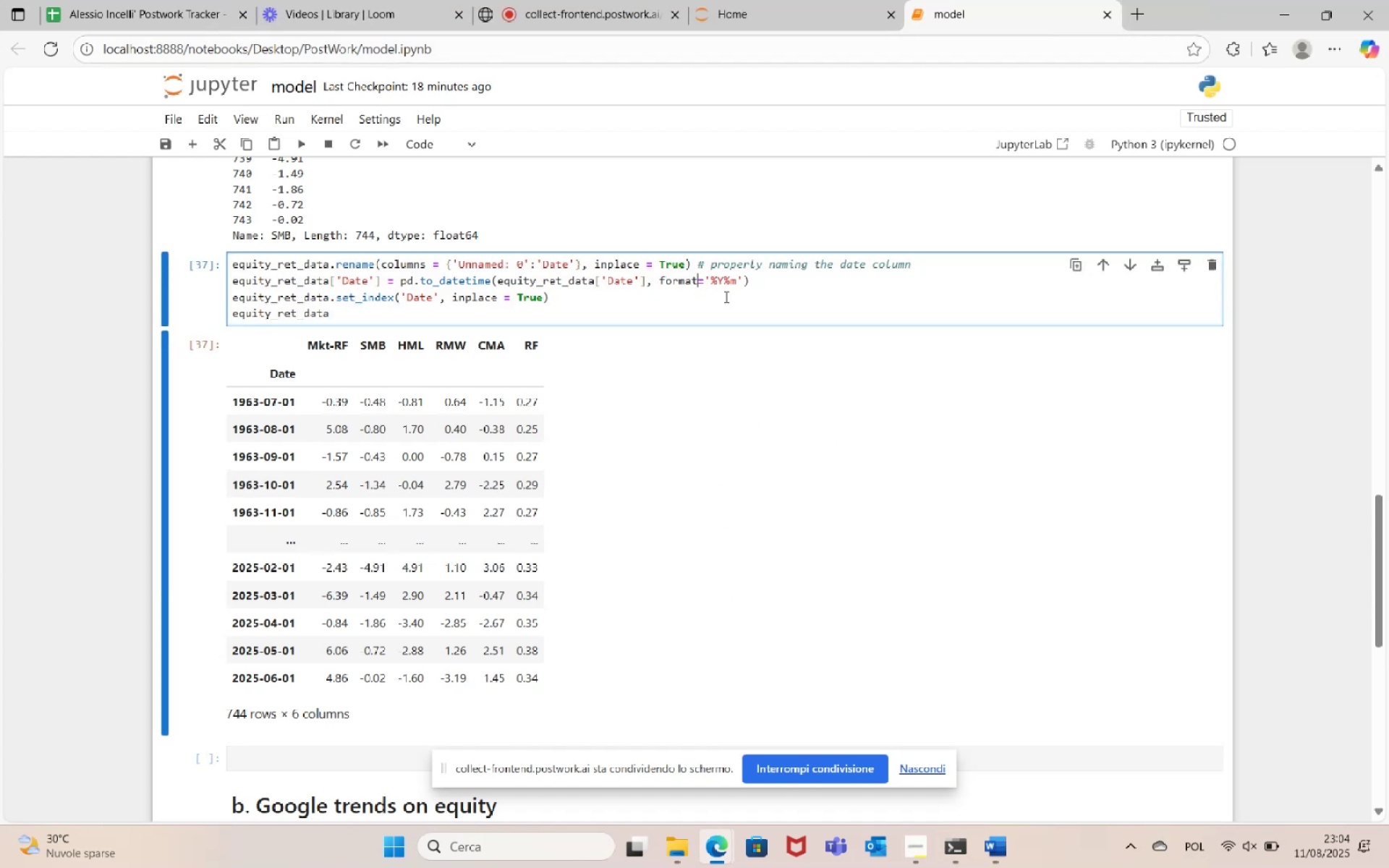 
key(Space)
 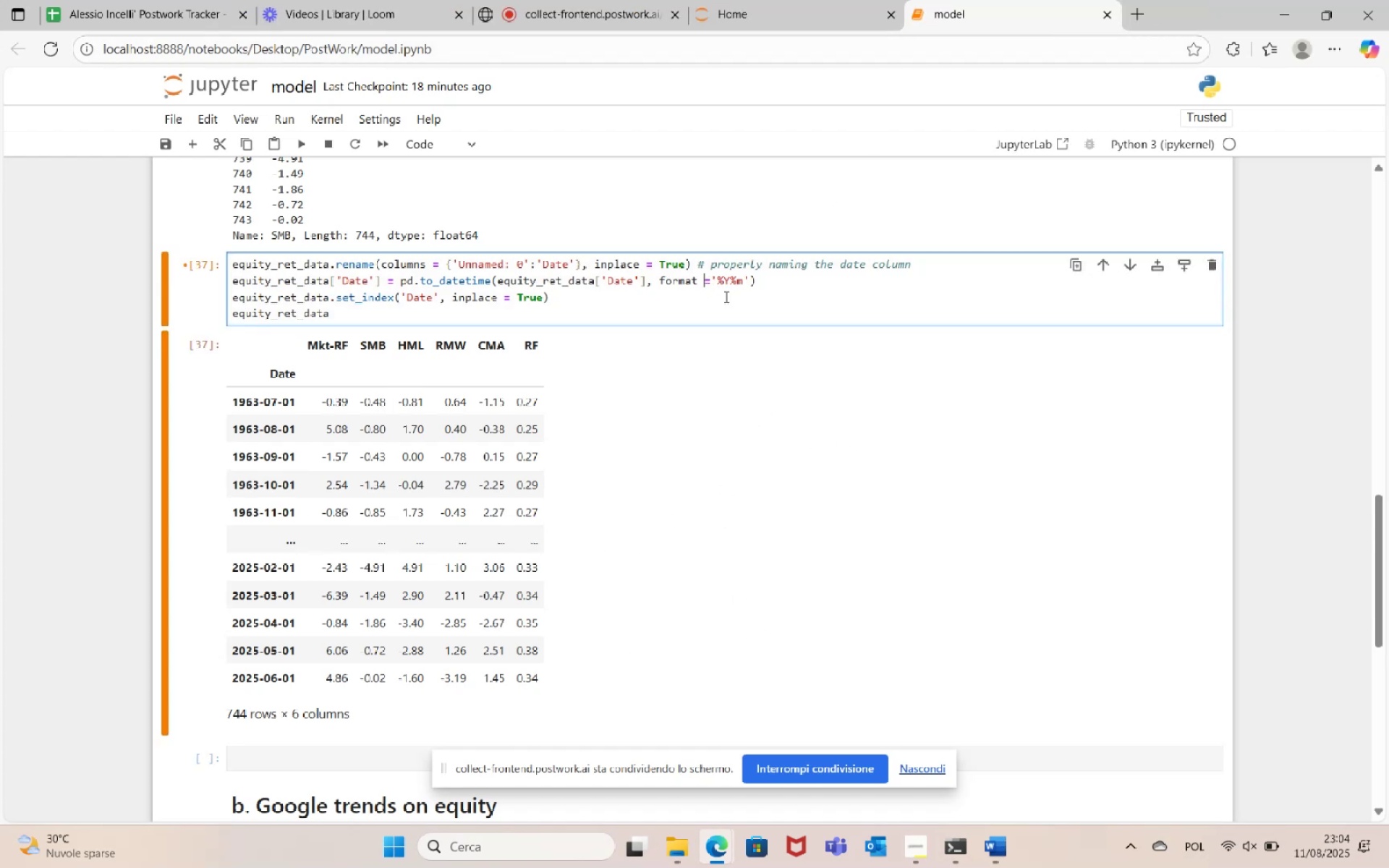 
key(ArrowRight)
 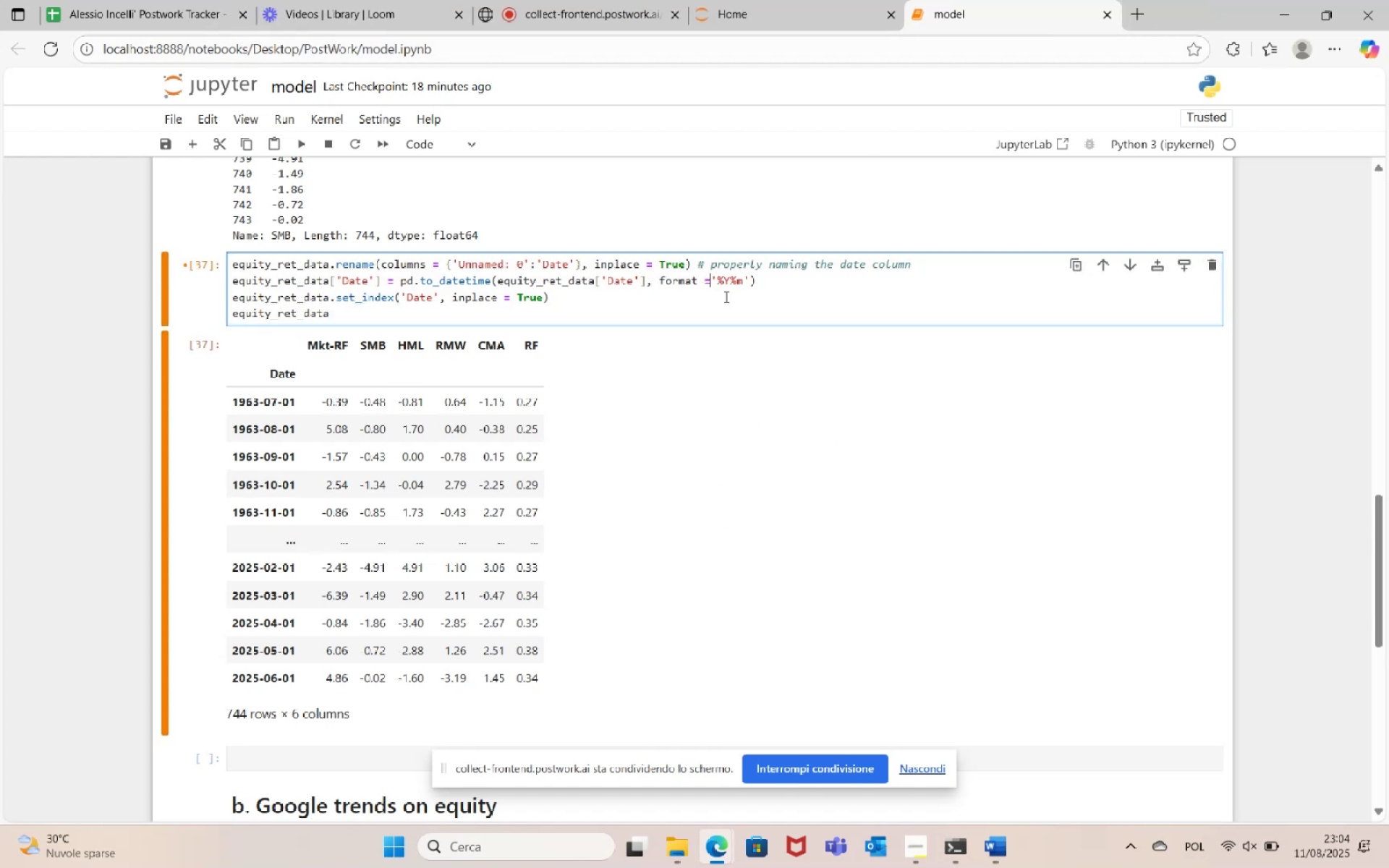 
key(Space)
 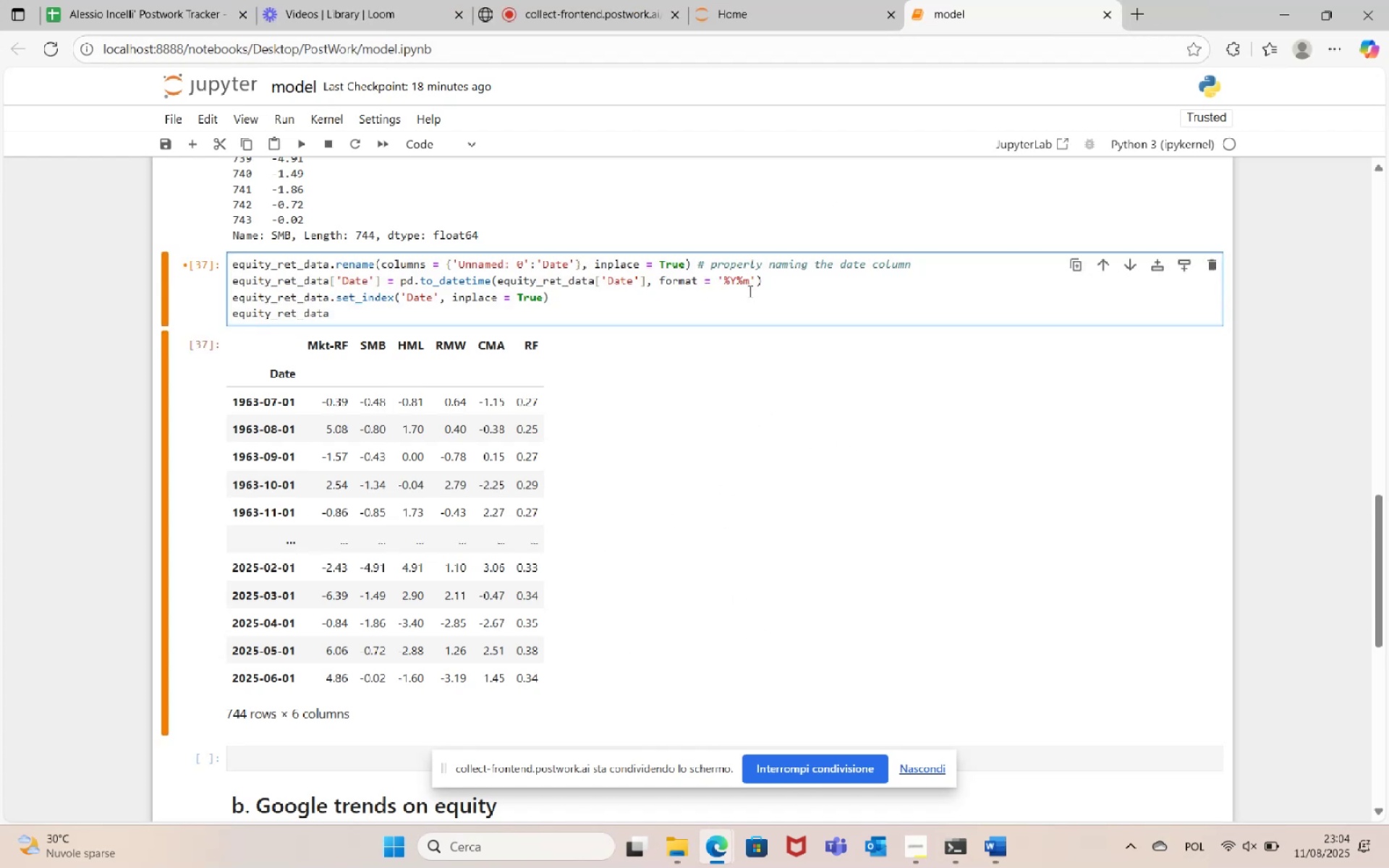 
left_click([770, 280])
 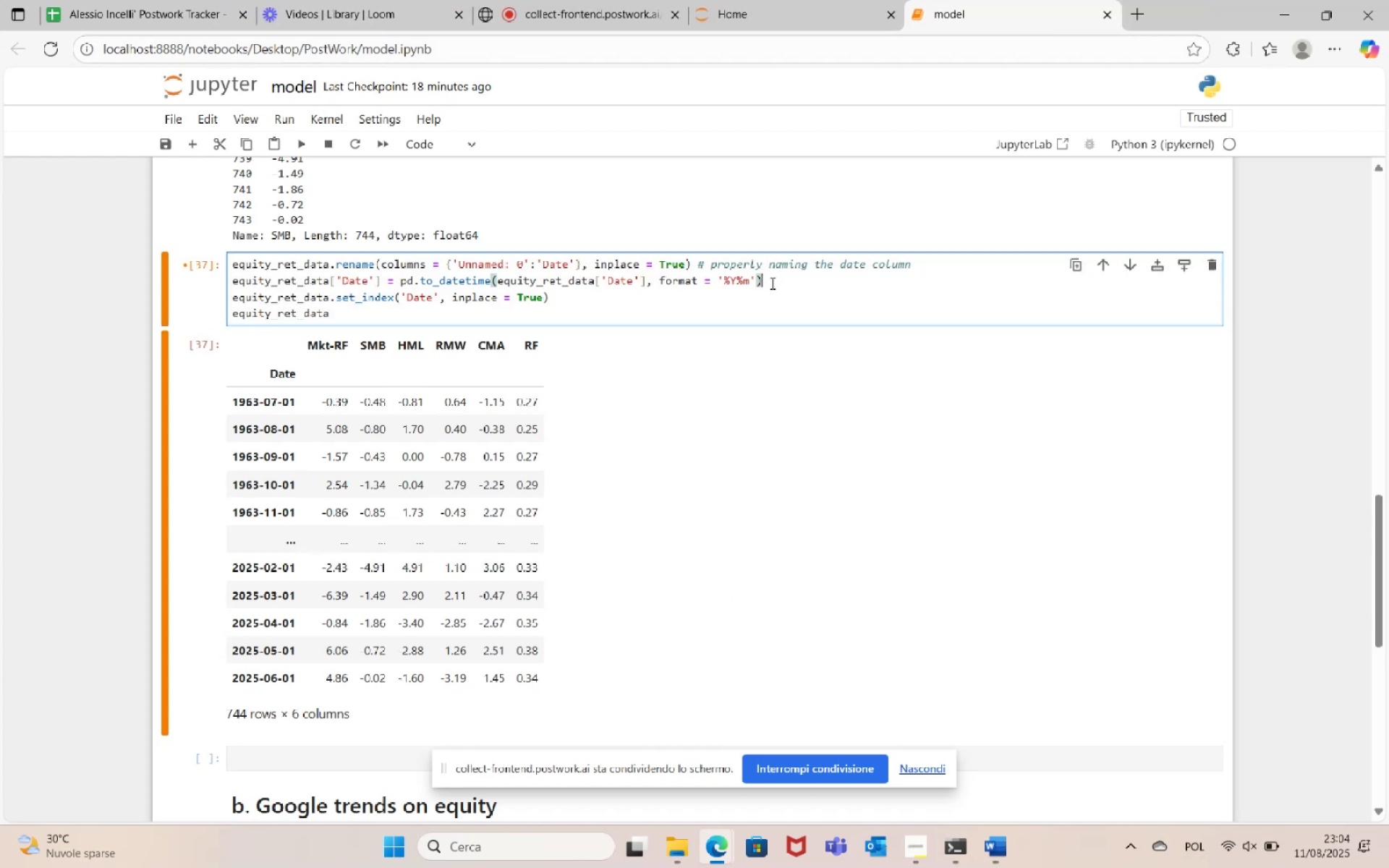 
type( # making sure the dte)
key(Backspace)
key(Backspace)
type(ates are in datetime format)
 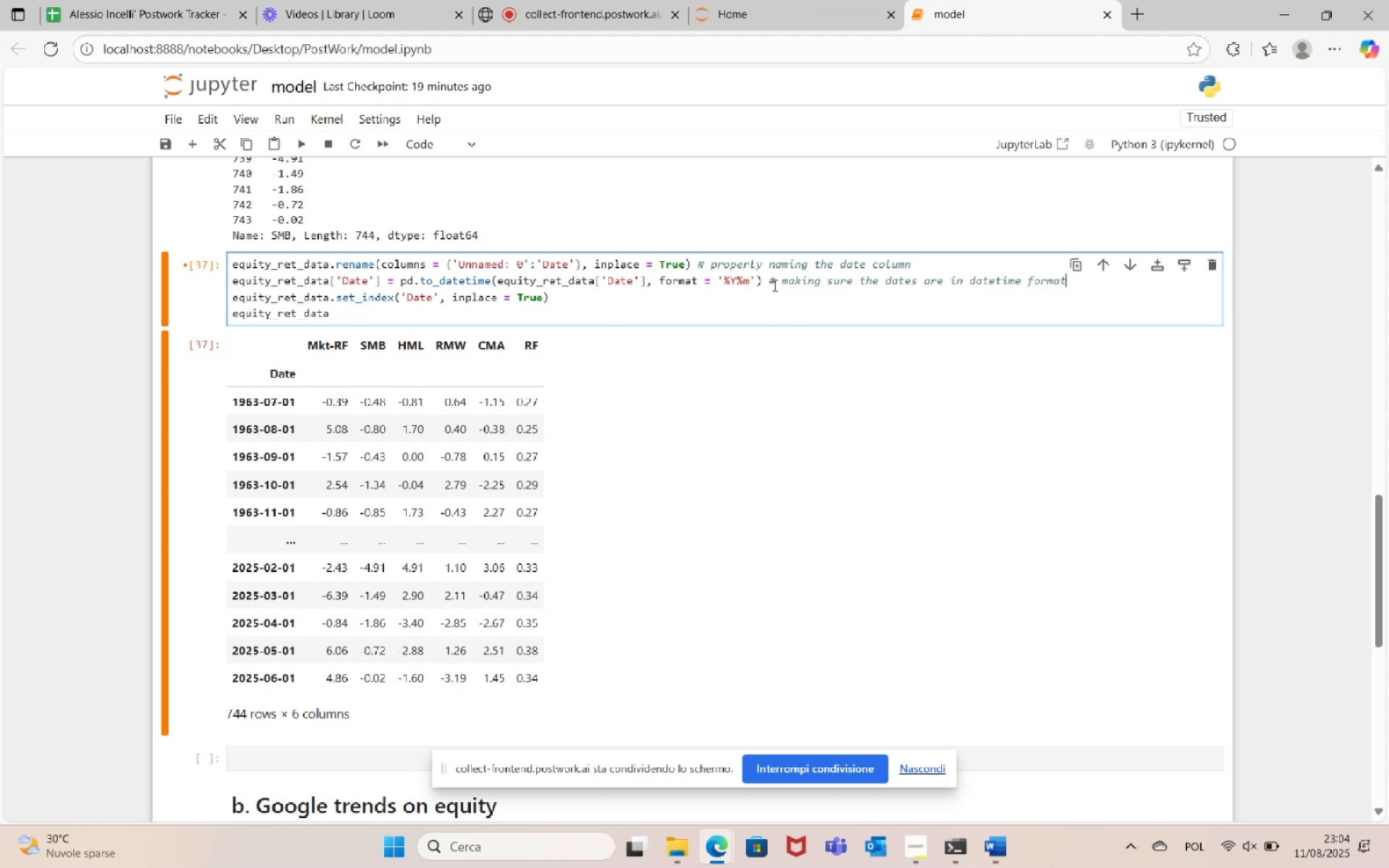 
key(ArrowDown)
 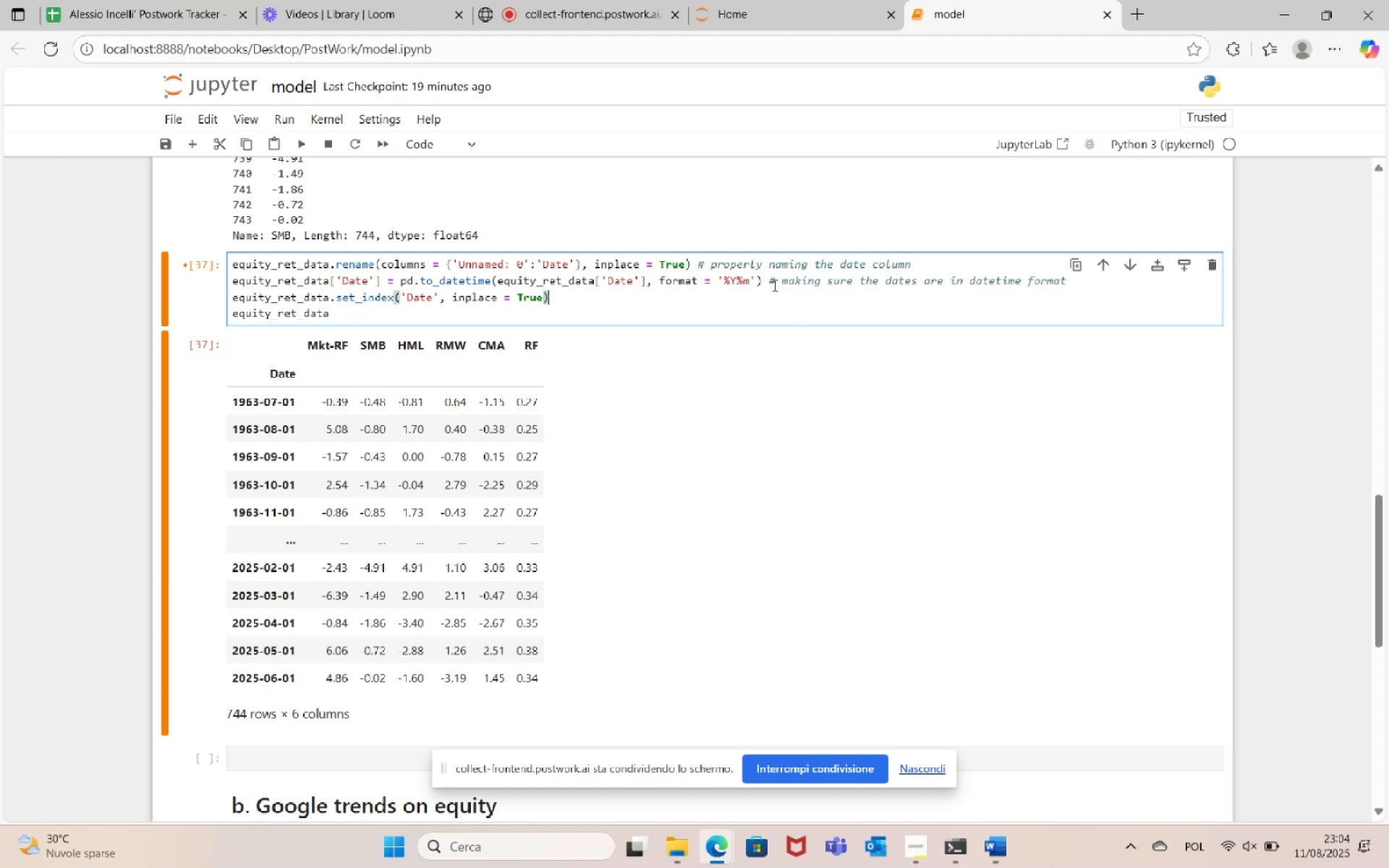 
type( # setting dates )
key(Backspace)
type(dates as the index)
 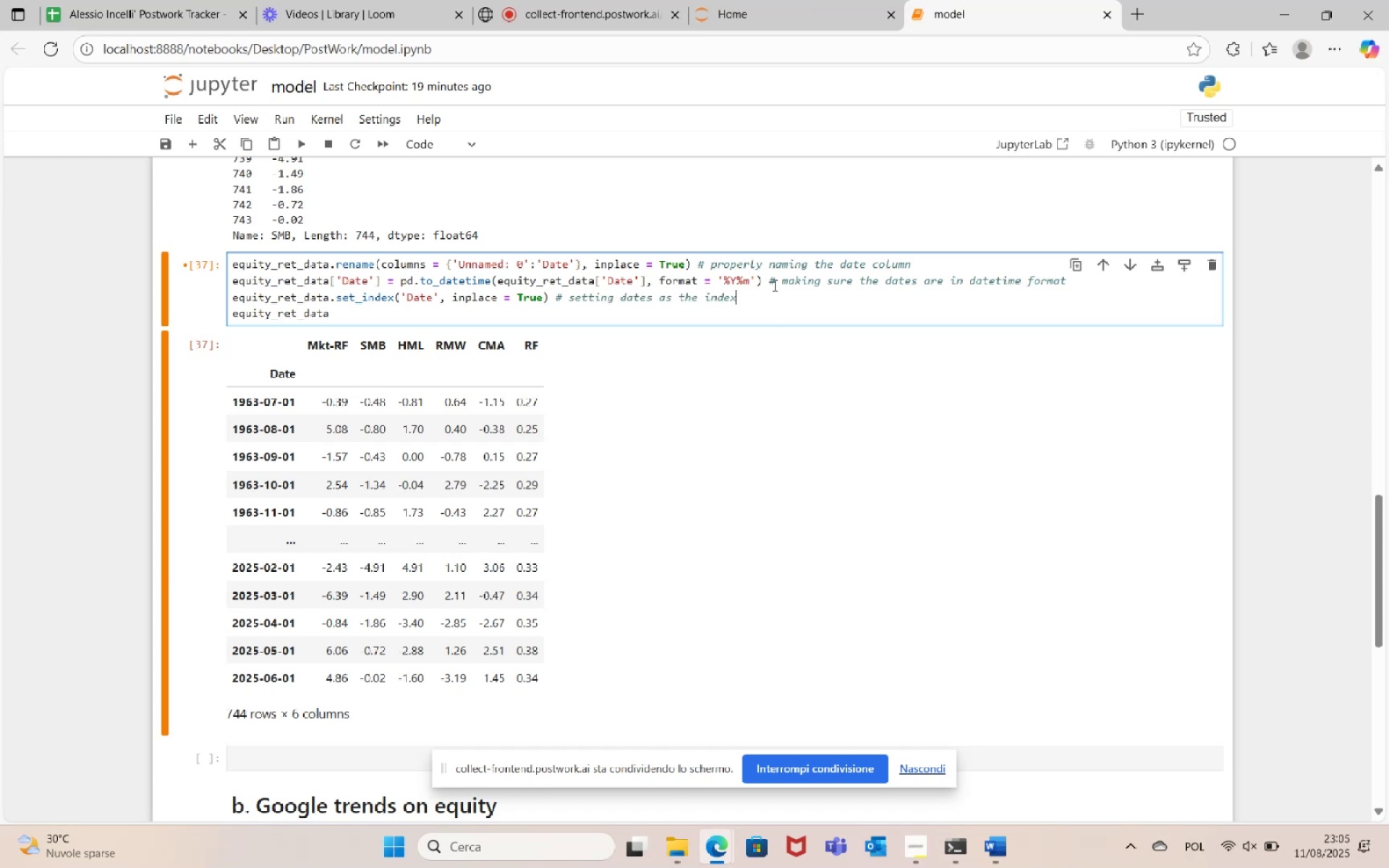 
wait(6.81)
 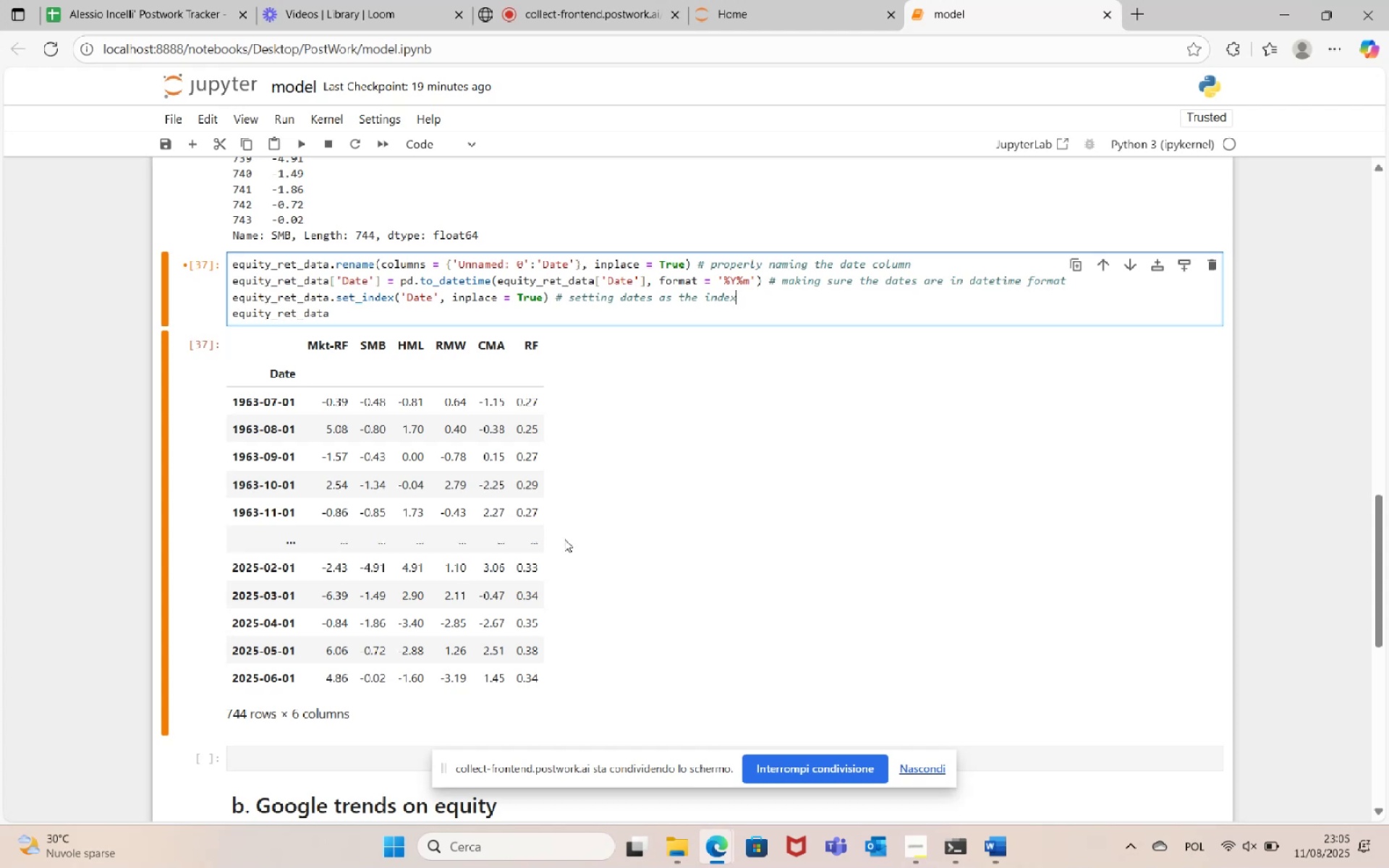 
scroll: coordinate [772, 525], scroll_direction: down, amount: 1.0
 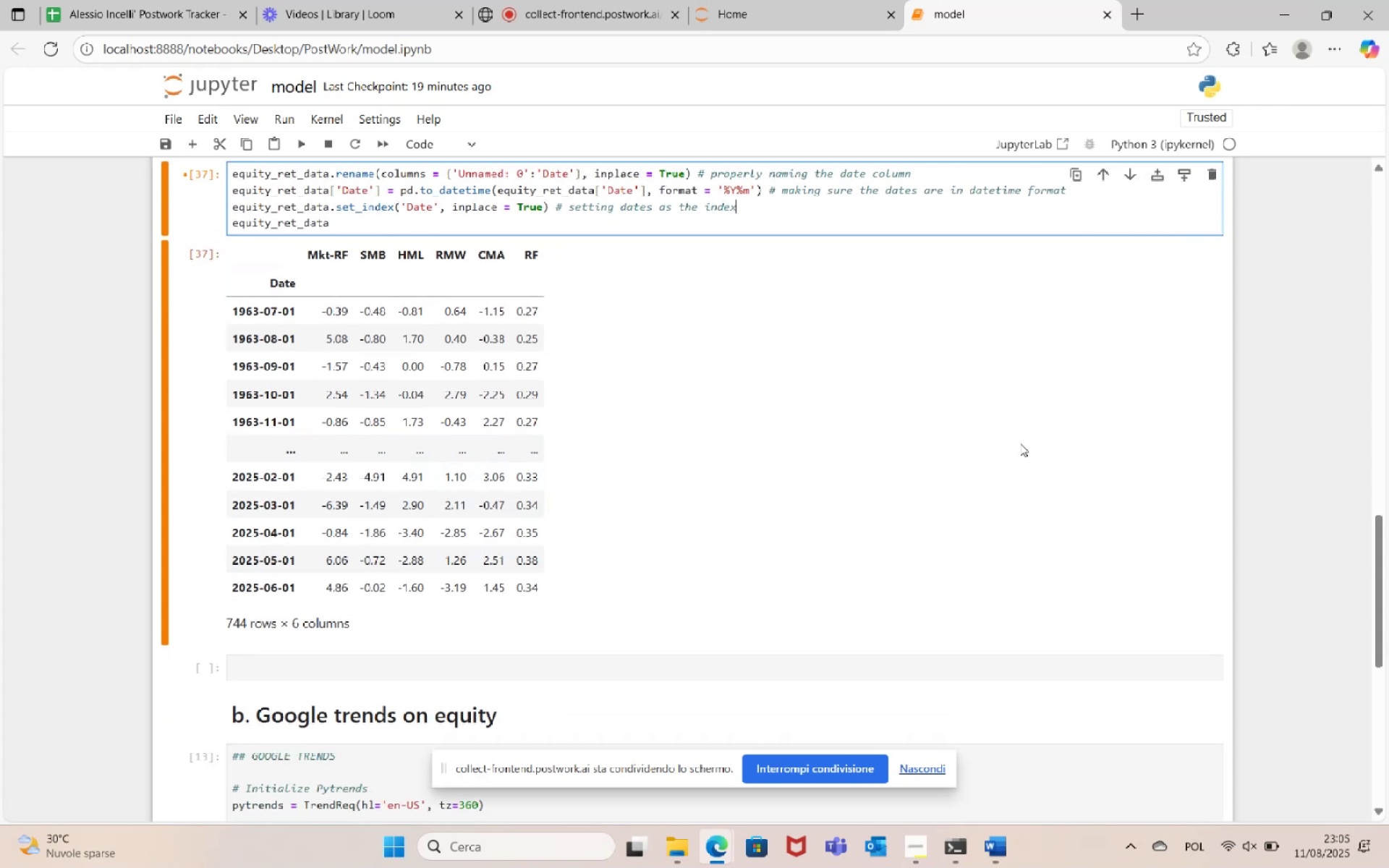 
wait(5.74)
 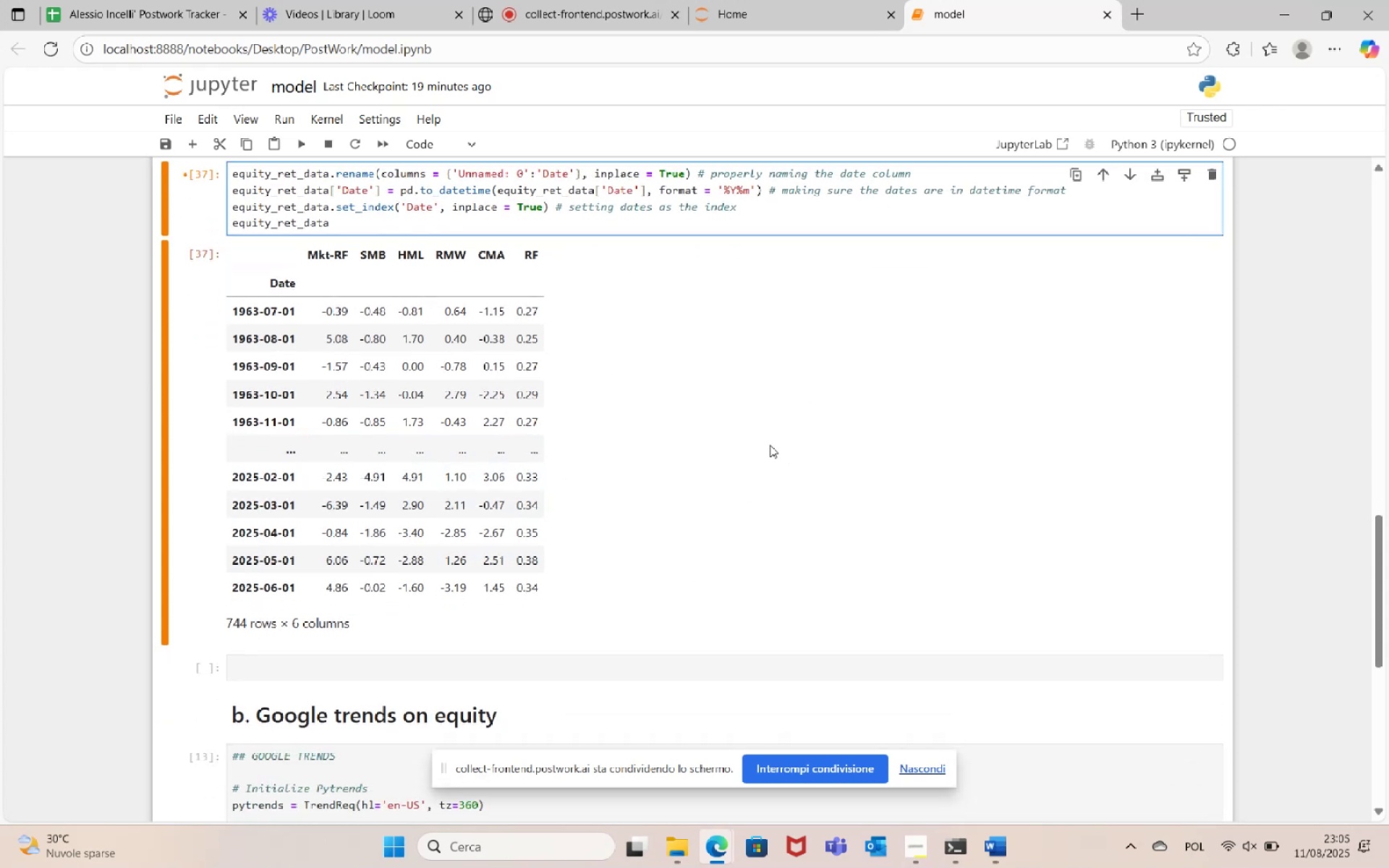 
left_click([632, 676])
 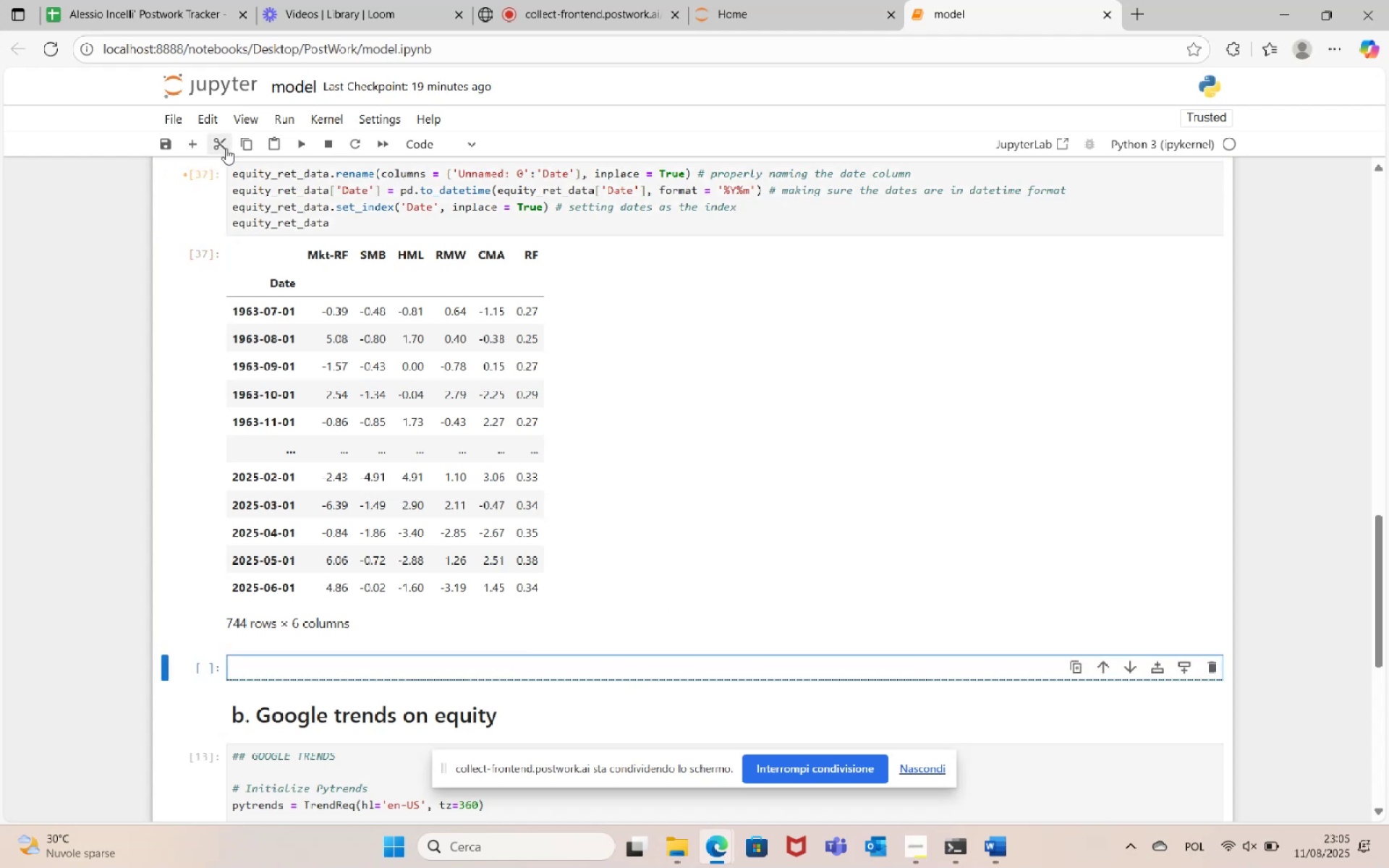 
scroll: coordinate [558, 338], scroll_direction: down, amount: 2.0
 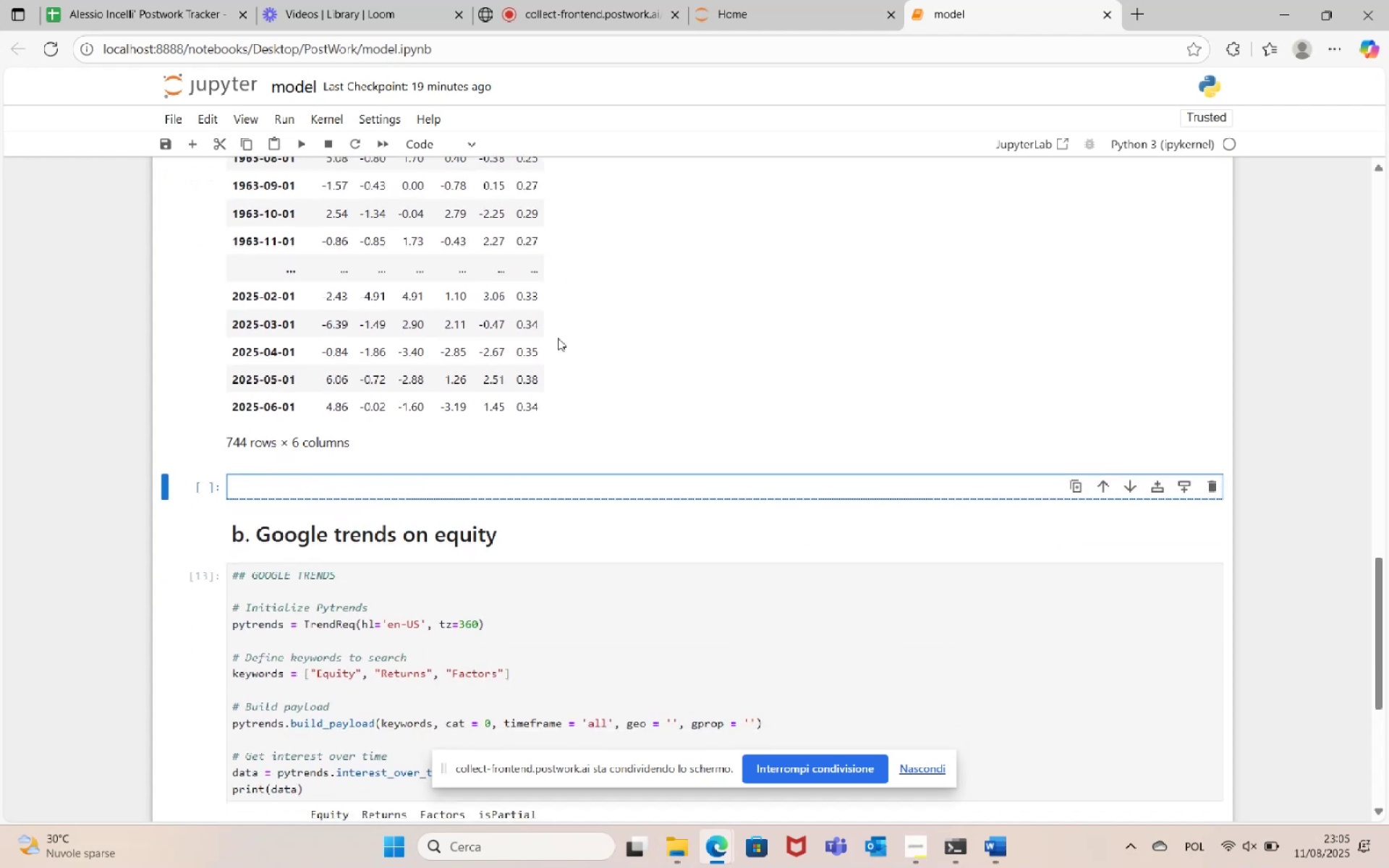 
scroll: coordinate [558, 338], scroll_direction: up, amount: 3.0
 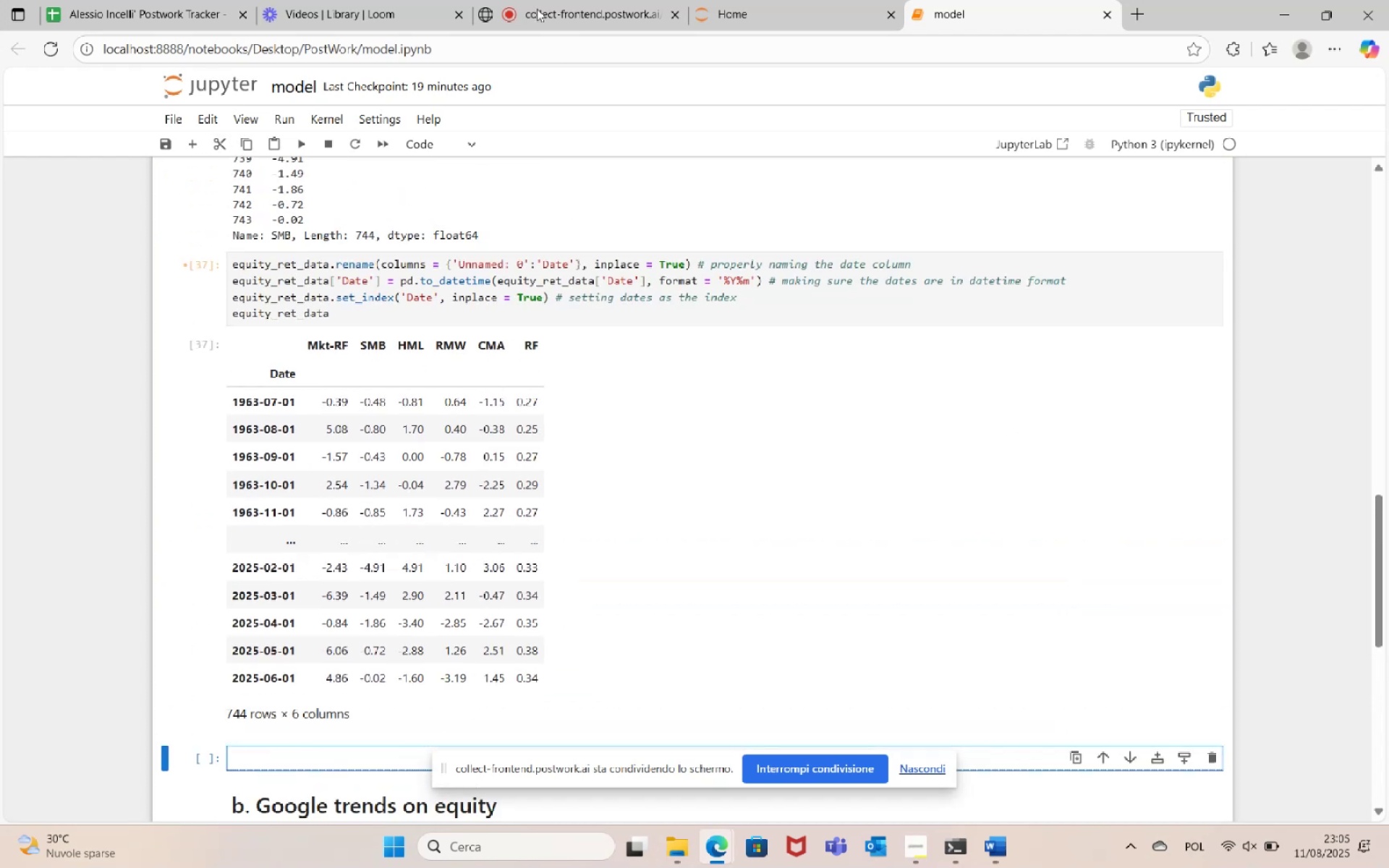 
left_click([570, 0])
 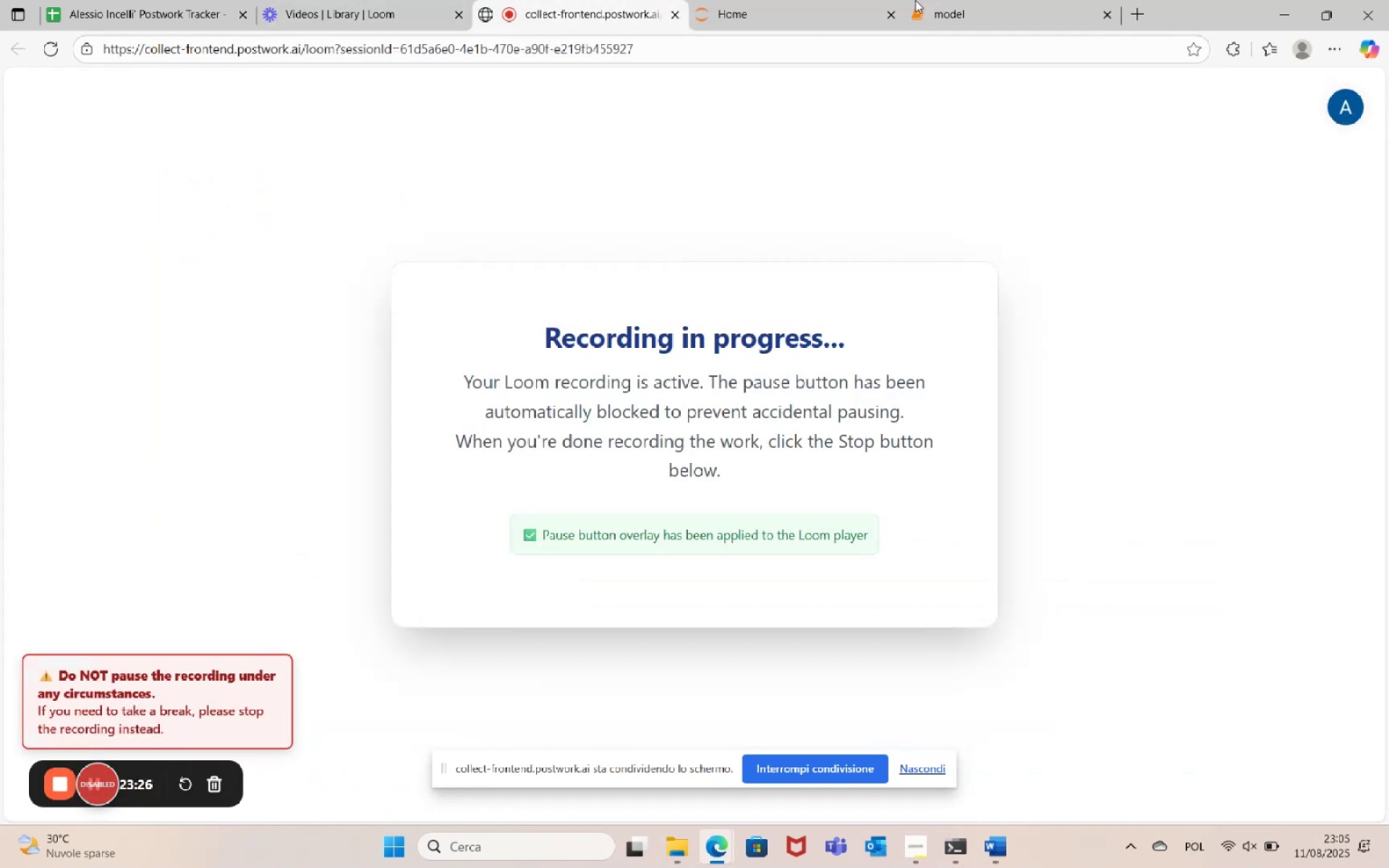 
left_click([1018, 0])
 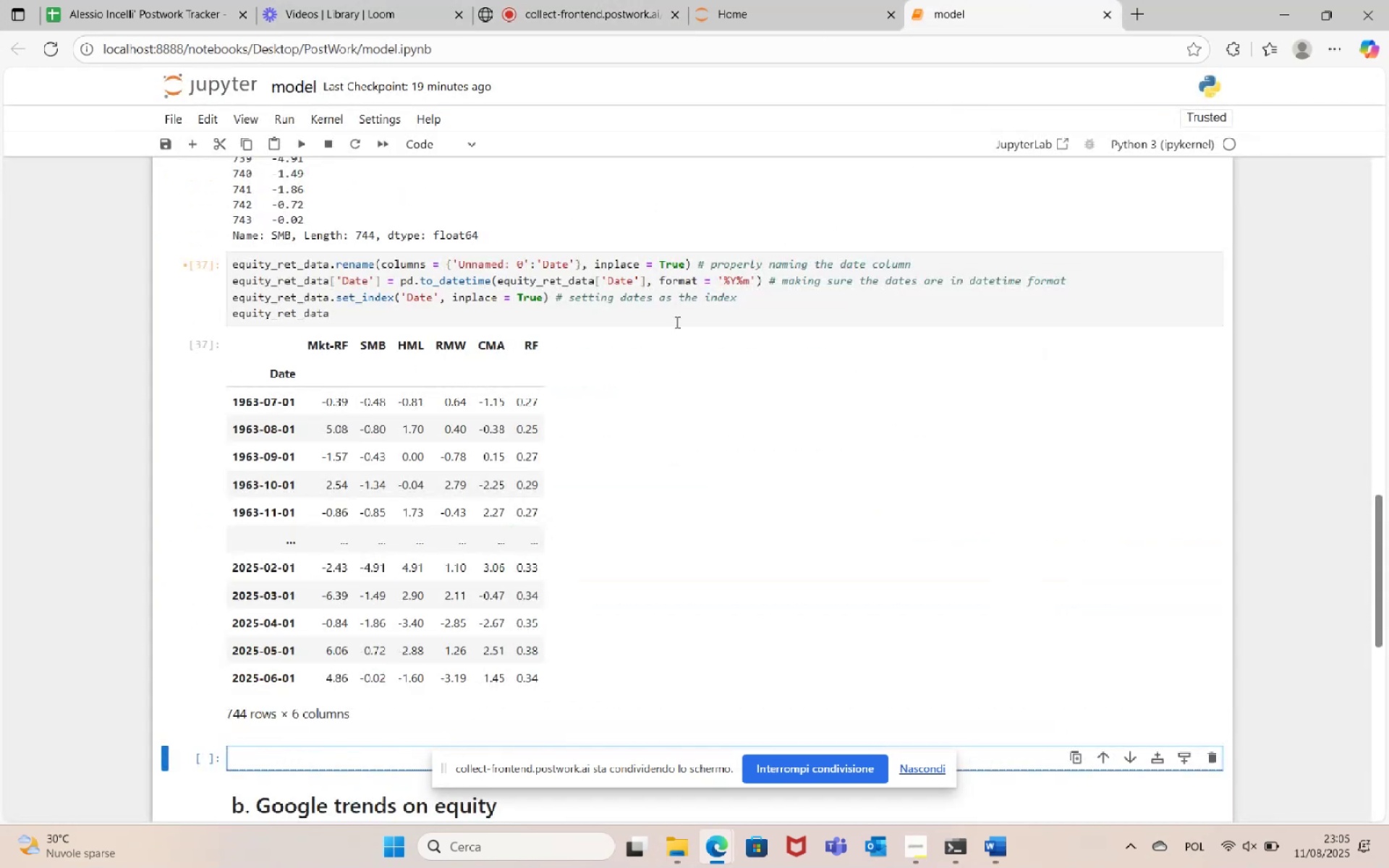 
scroll: coordinate [611, 409], scroll_direction: up, amount: 6.0
 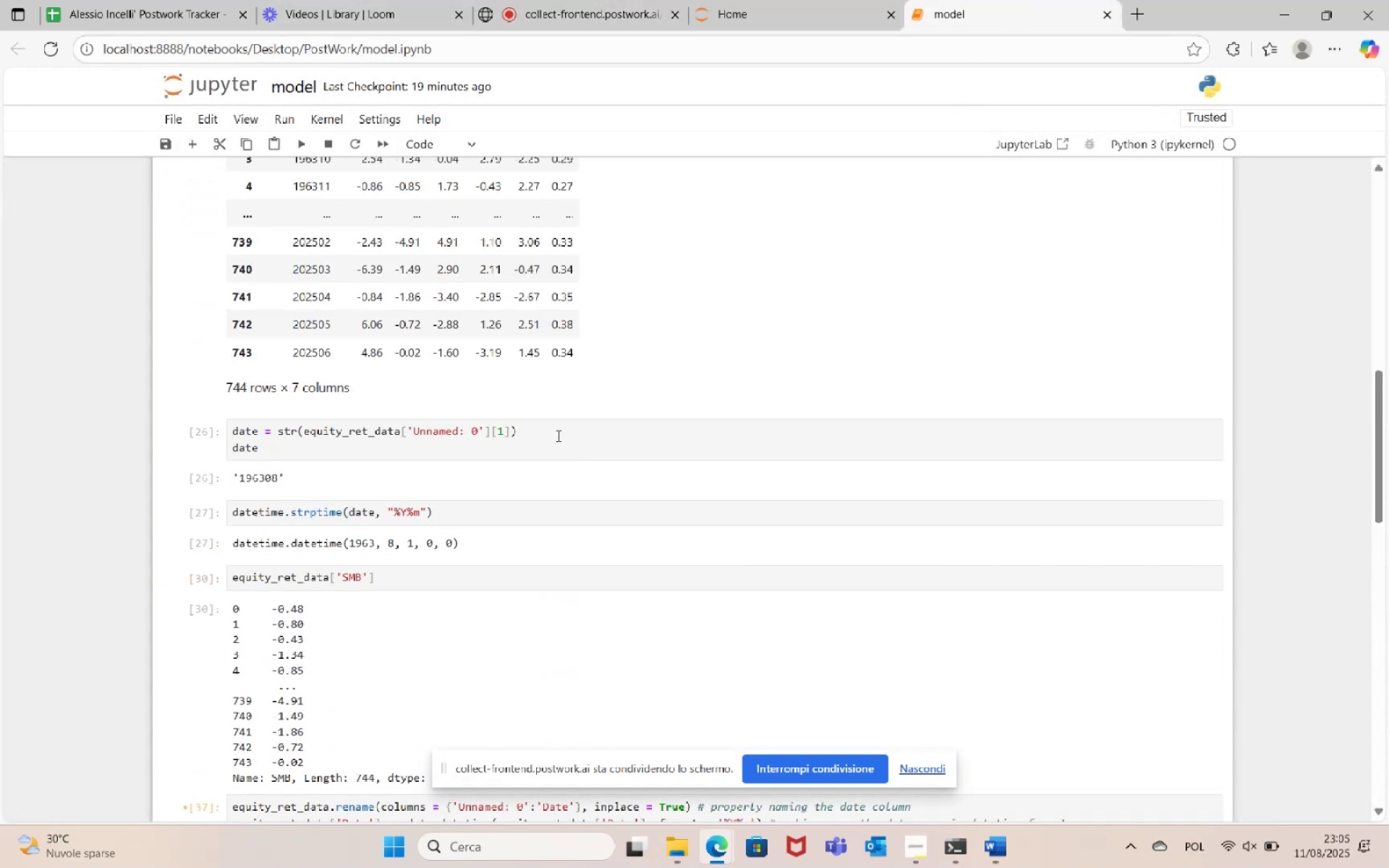 
left_click([553, 433])
 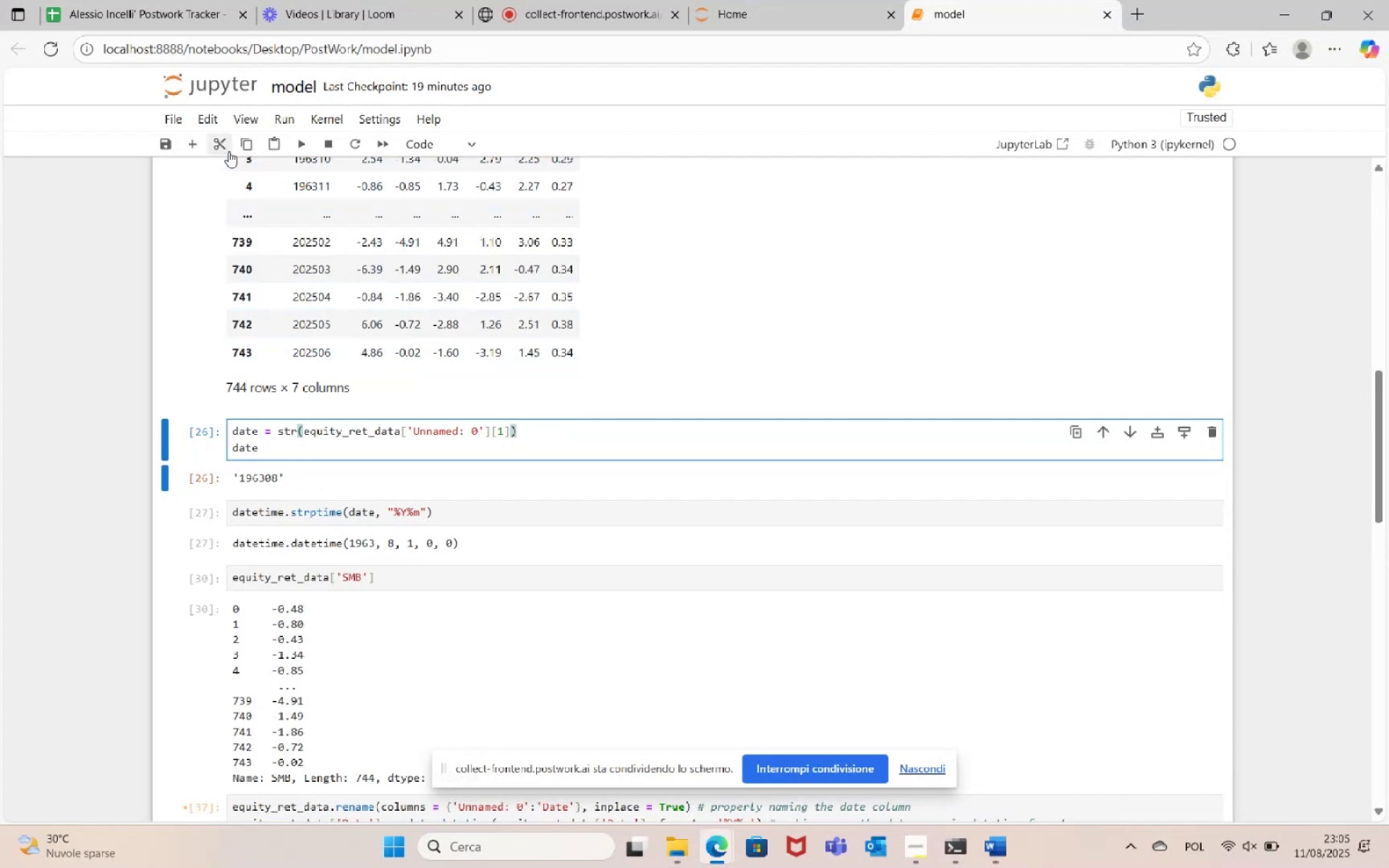 
left_click([225, 149])
 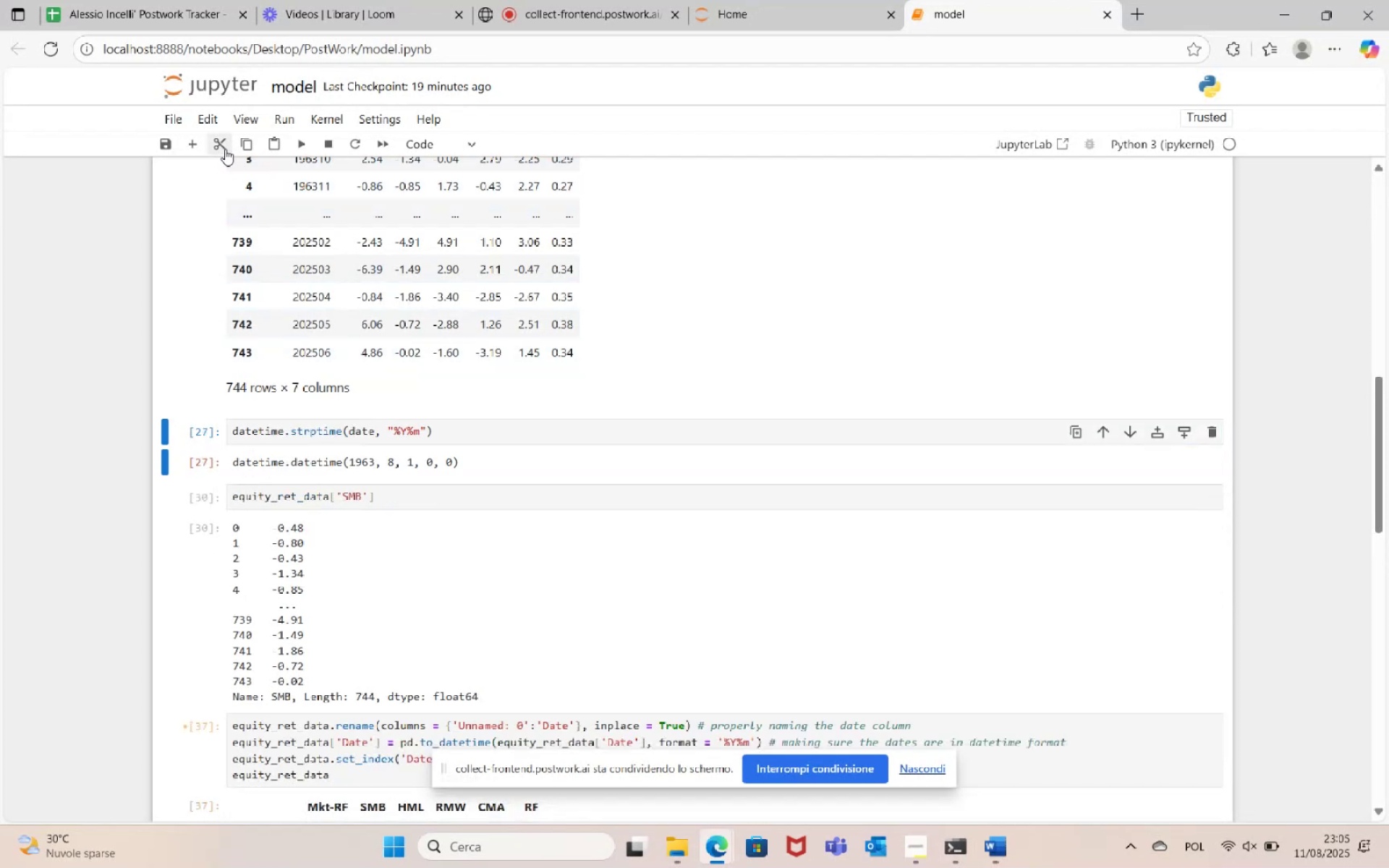 
left_click([225, 149])
 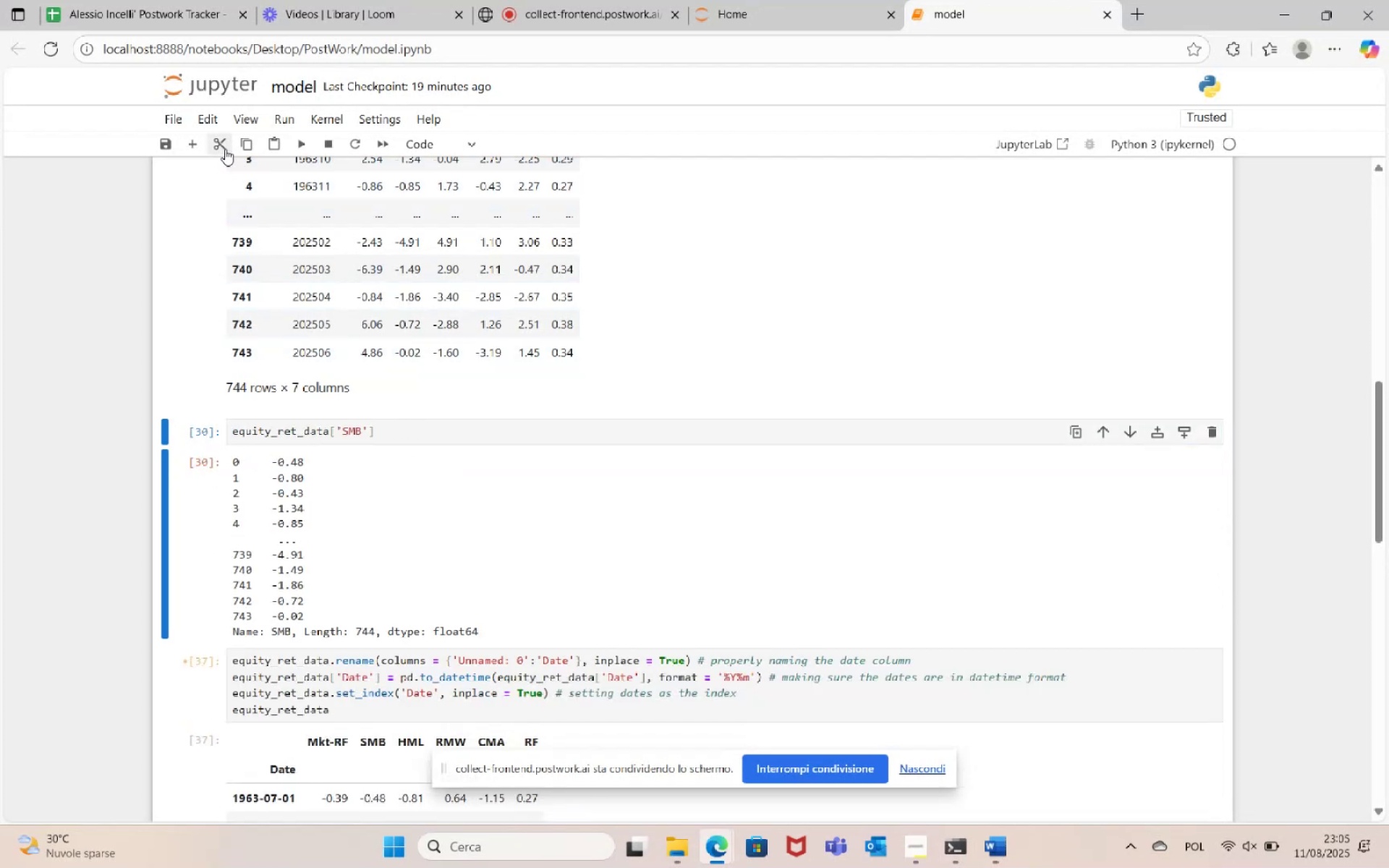 
left_click([225, 149])
 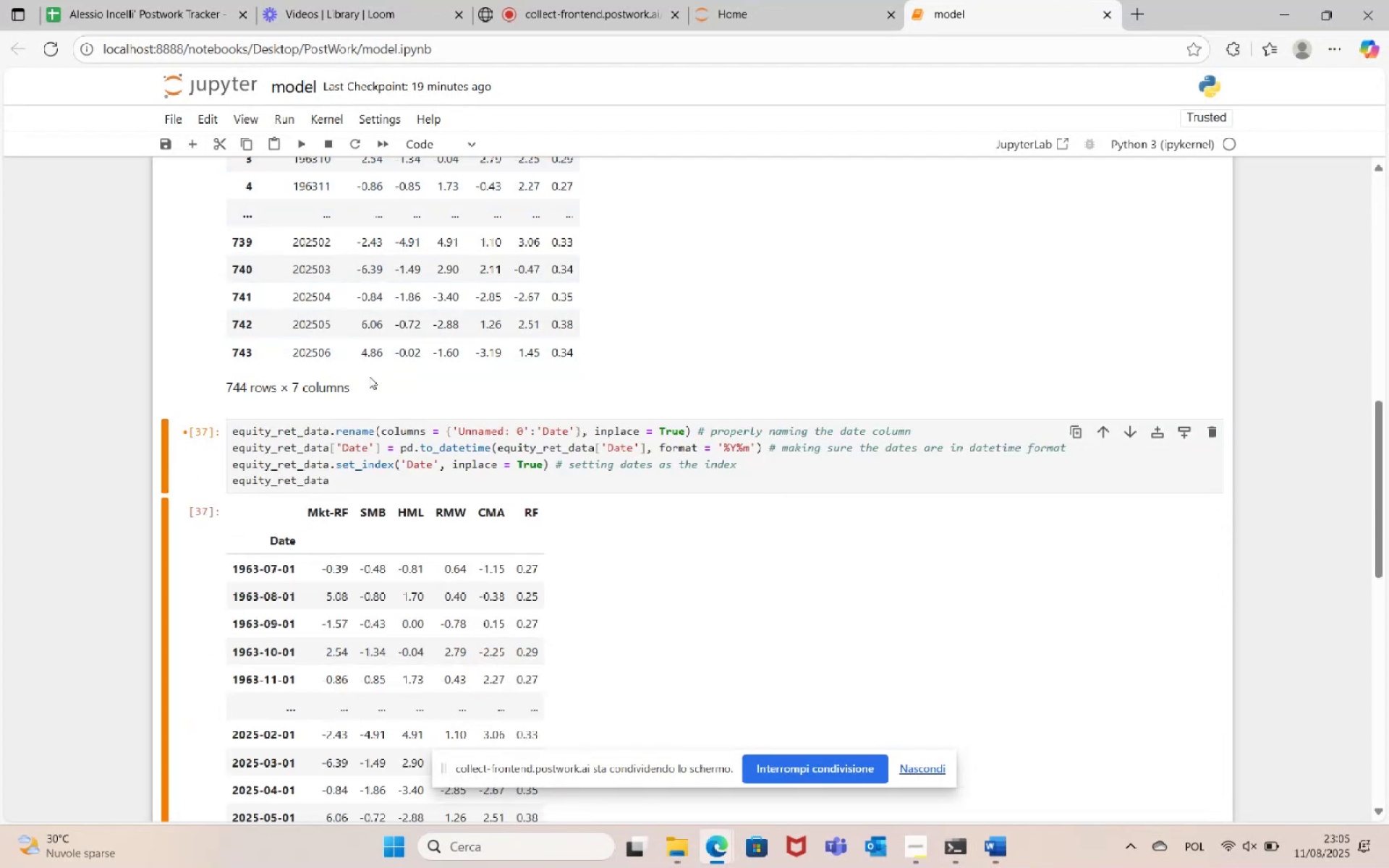 
scroll: coordinate [449, 412], scroll_direction: up, amount: 10.0
 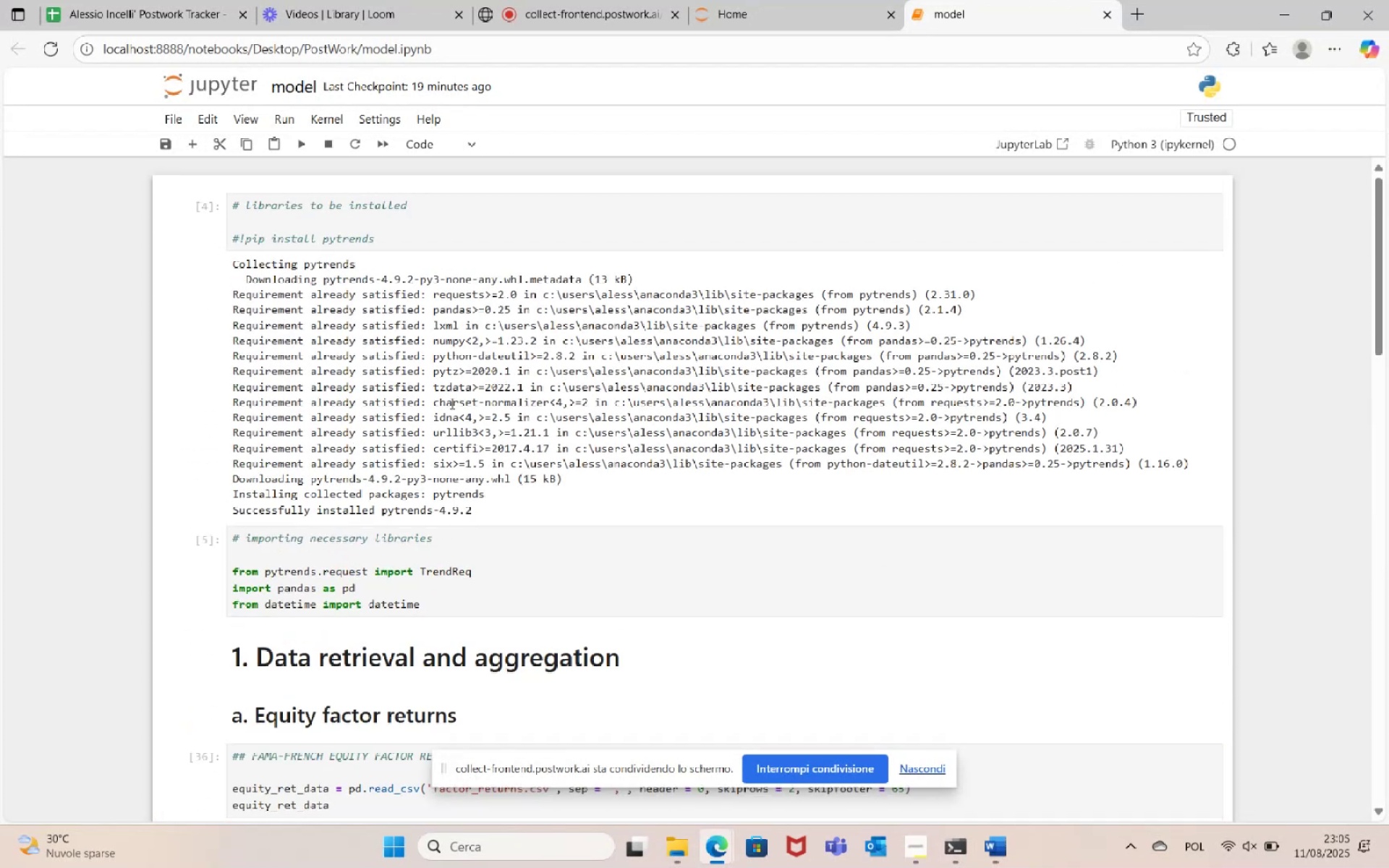 
scroll: coordinate [449, 406], scroll_direction: down, amount: 9.0
 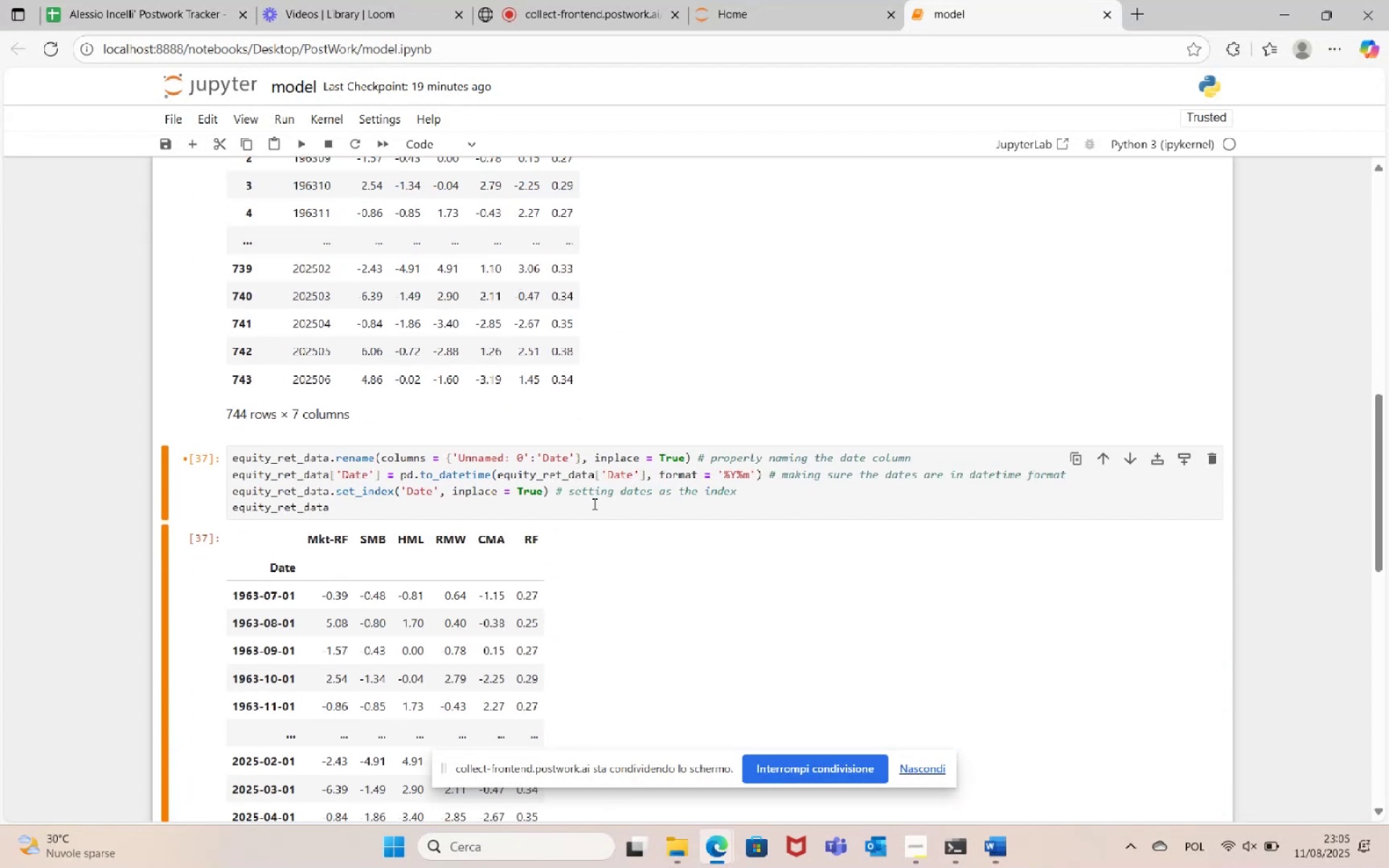 
key(Control+S)
 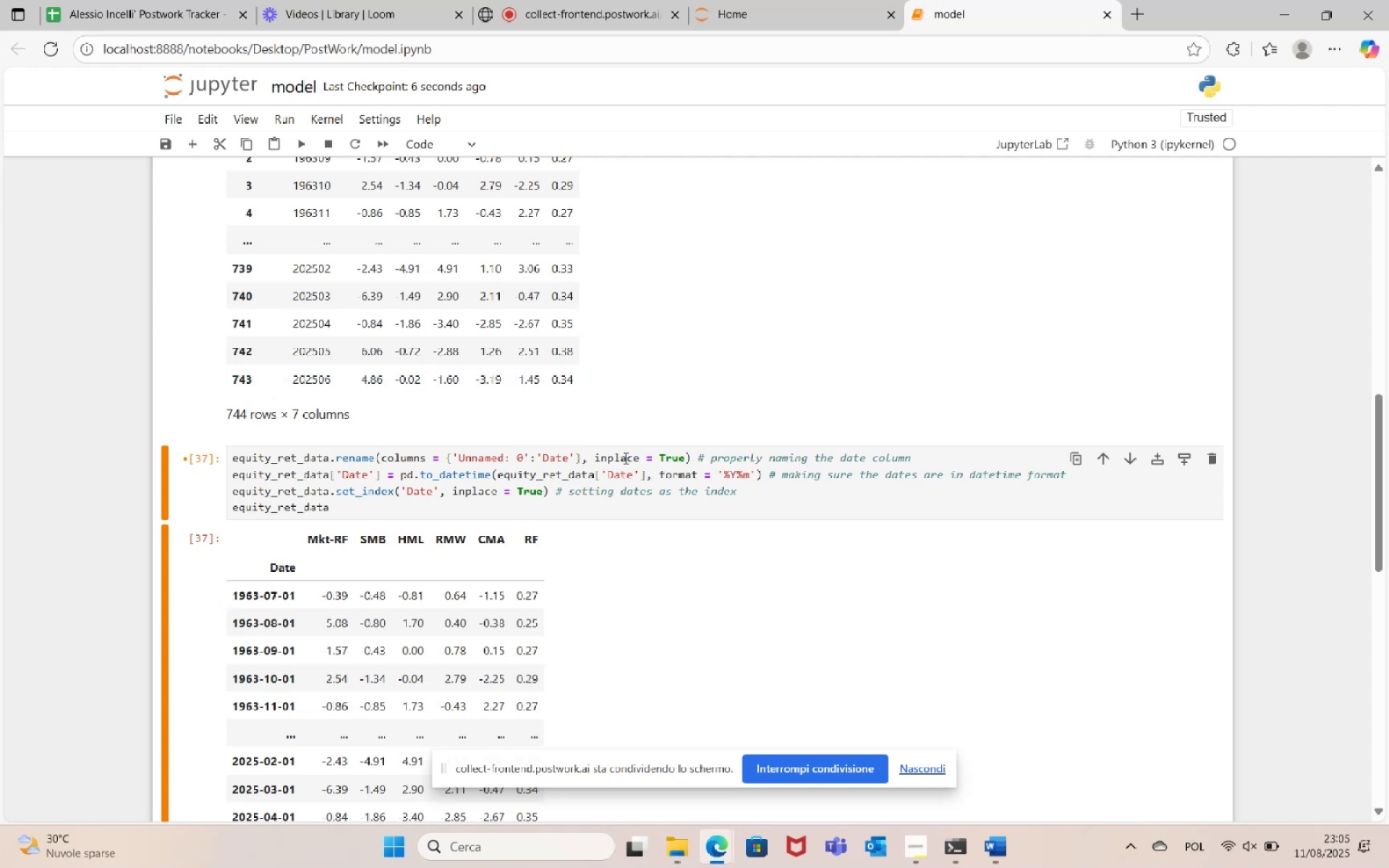 
wait(12.72)
 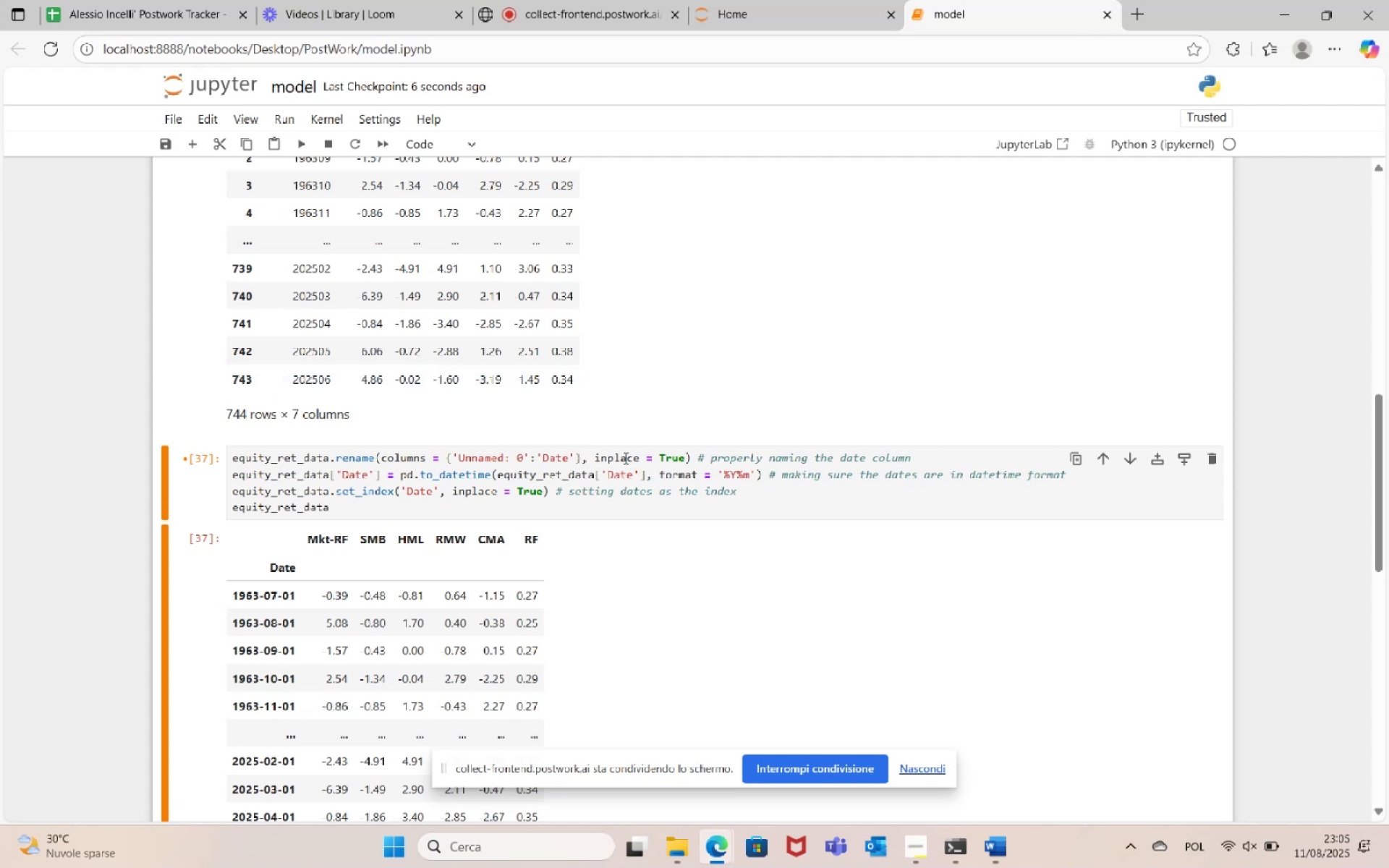 
scroll: coordinate [623, 433], scroll_direction: down, amount: 5.0
 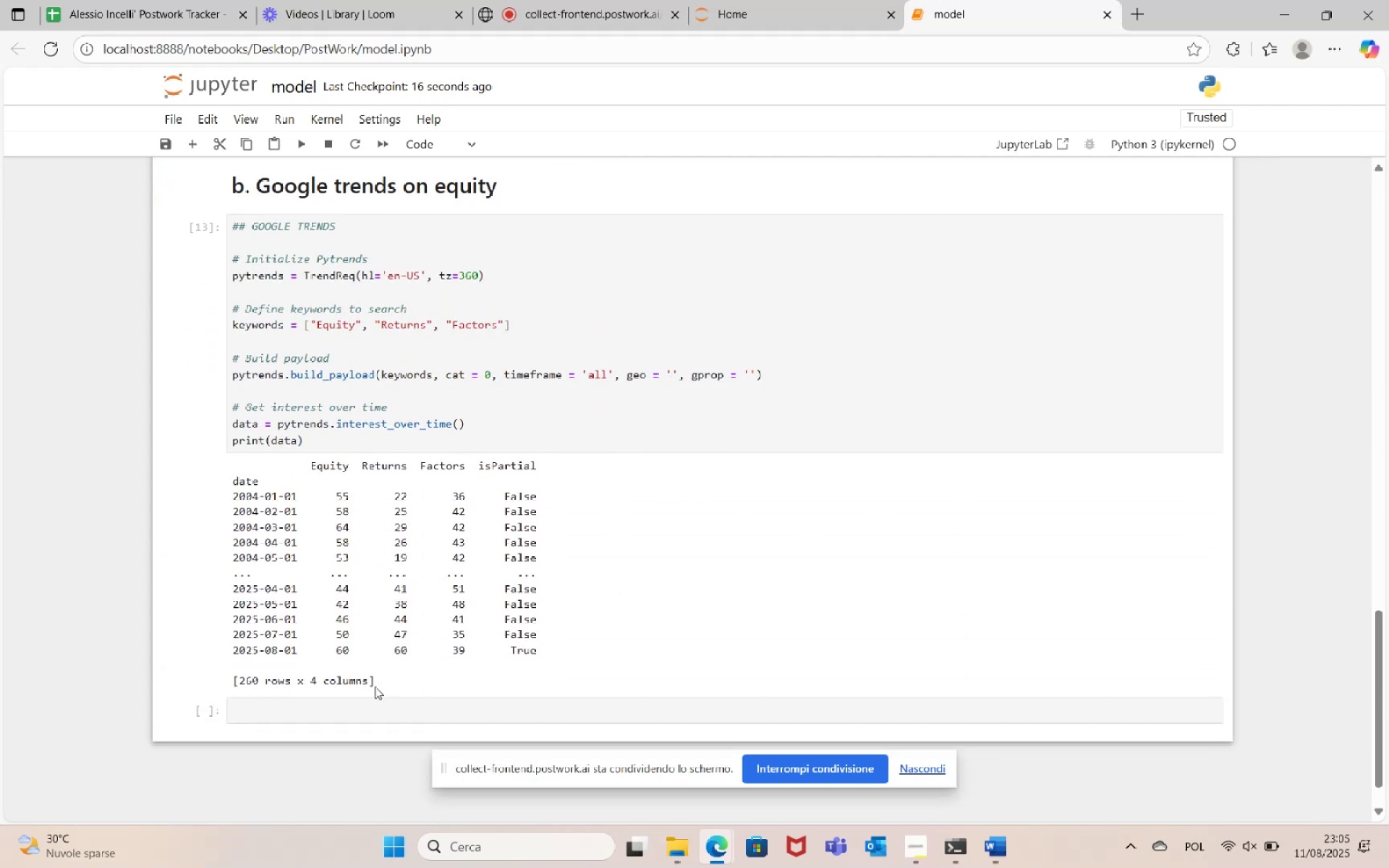 
left_click([430, 710])
 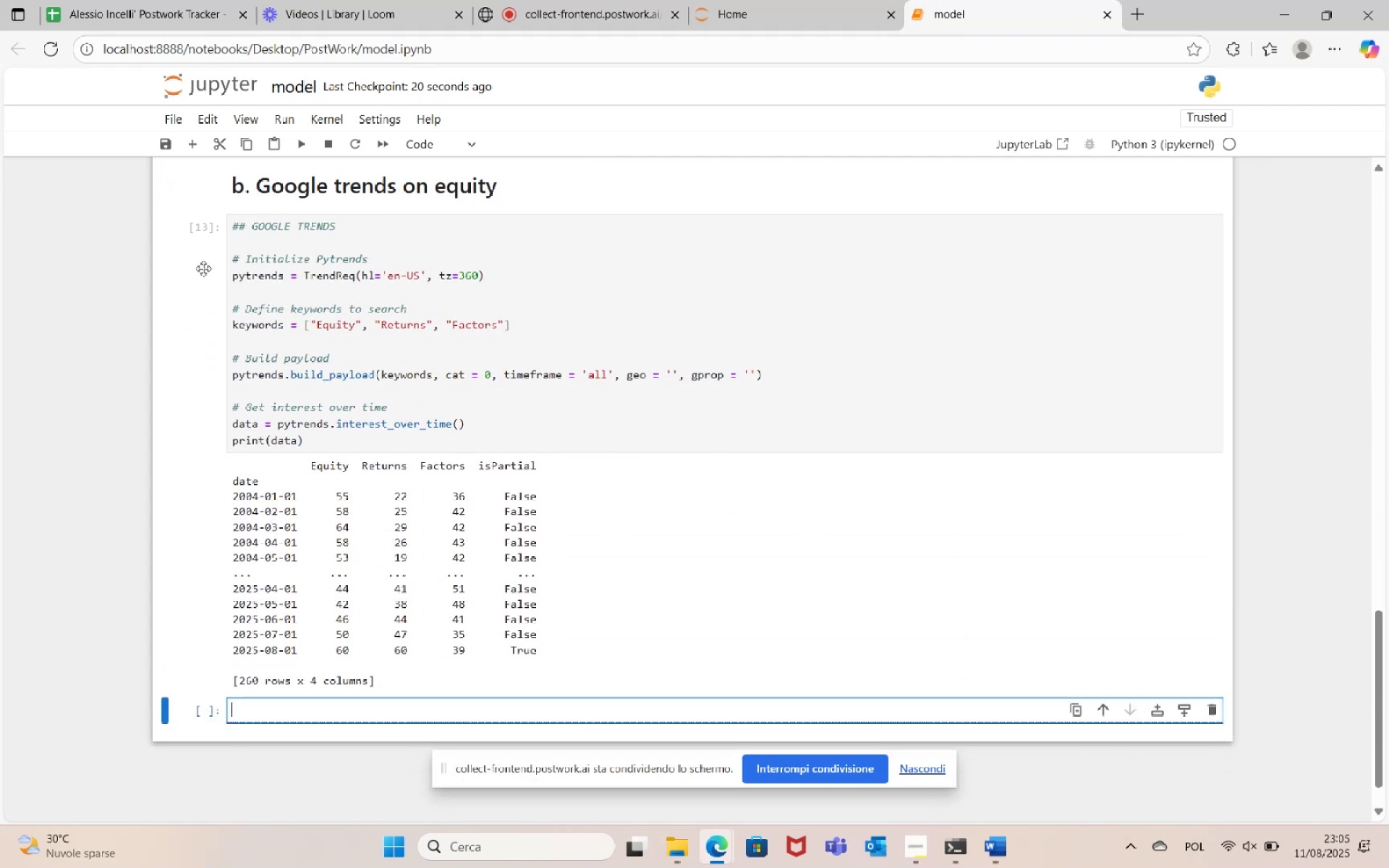 
left_click([196, 143])
 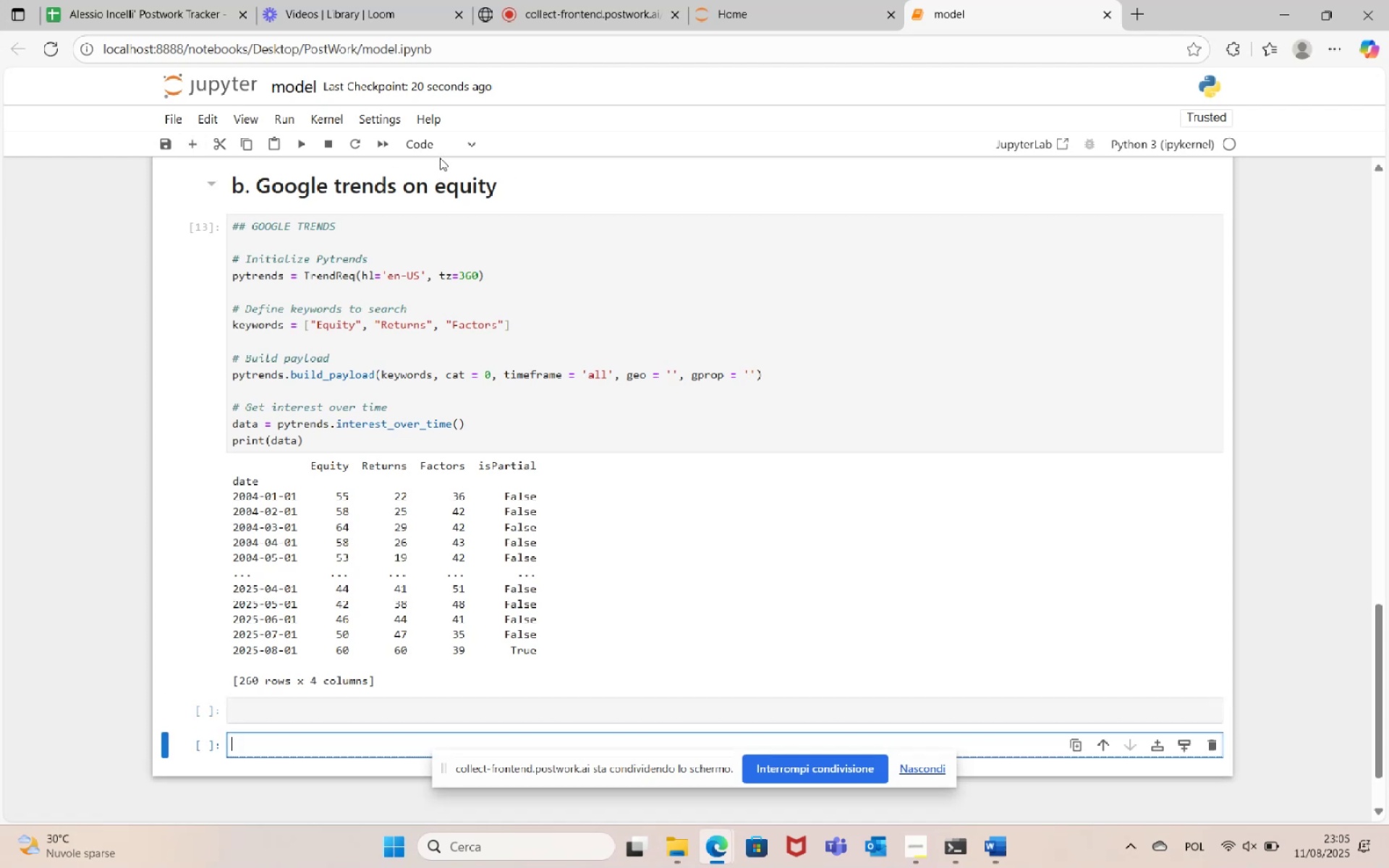 
left_click([454, 146])
 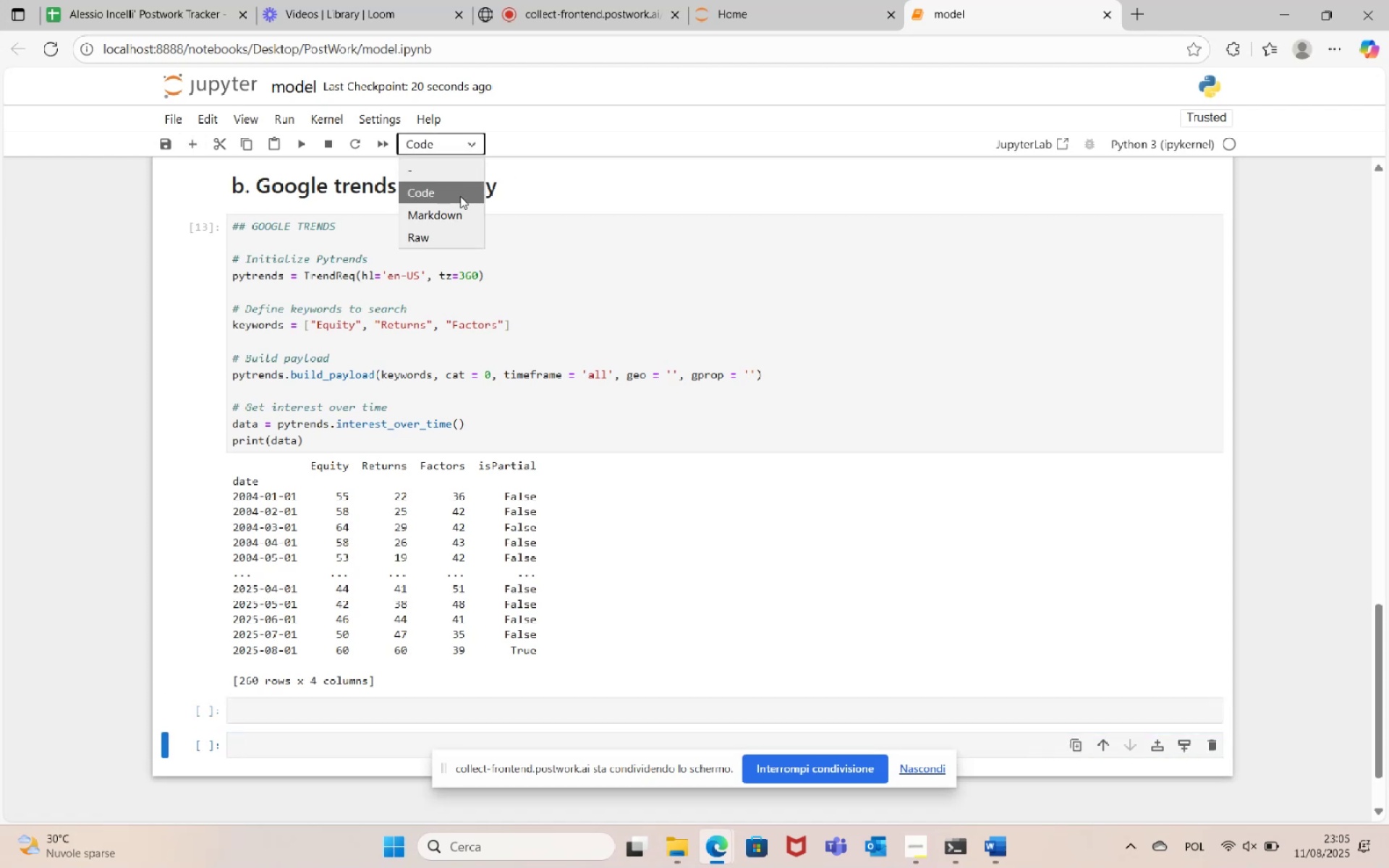 
left_click([460, 208])
 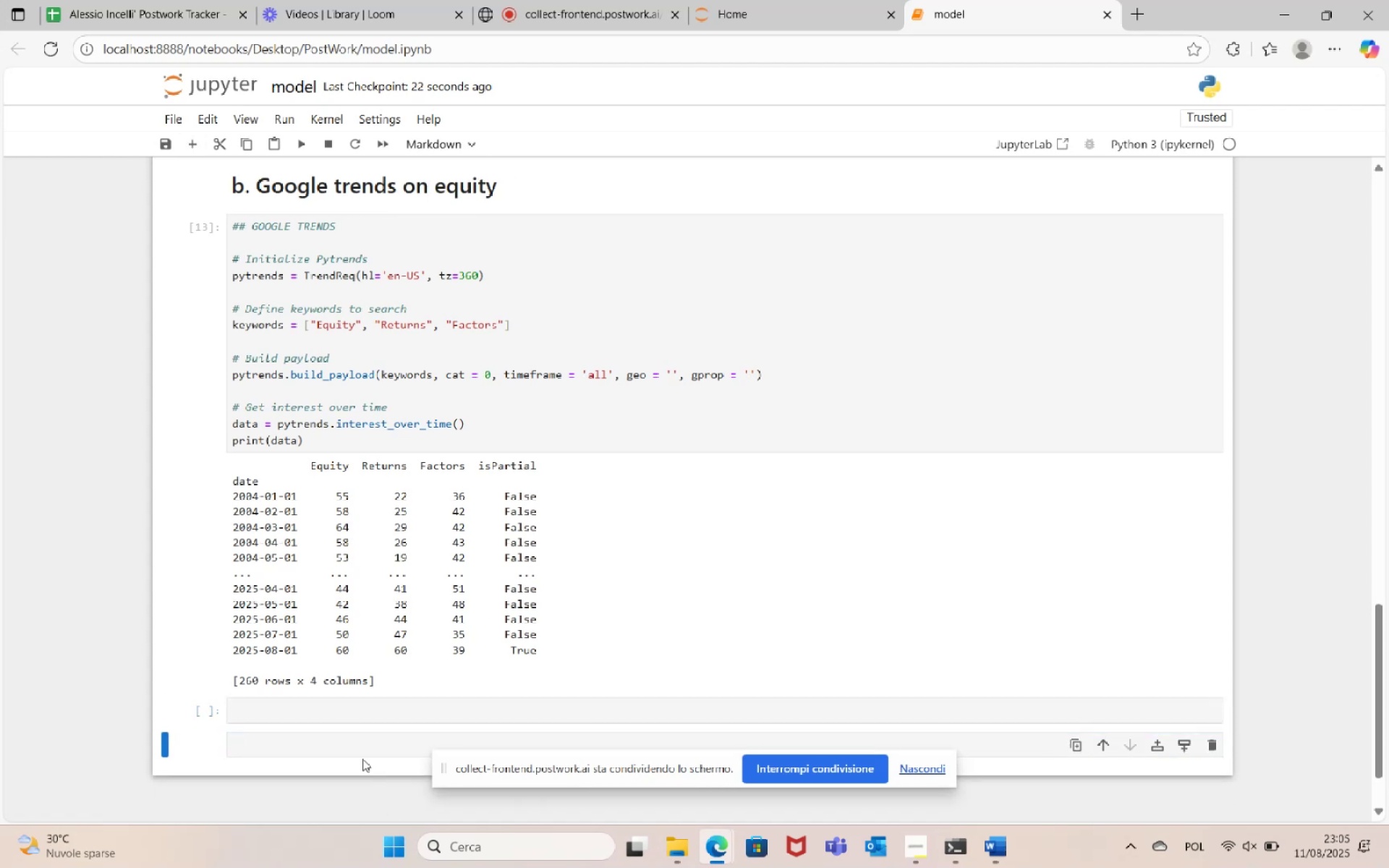 
left_click([325, 741])
 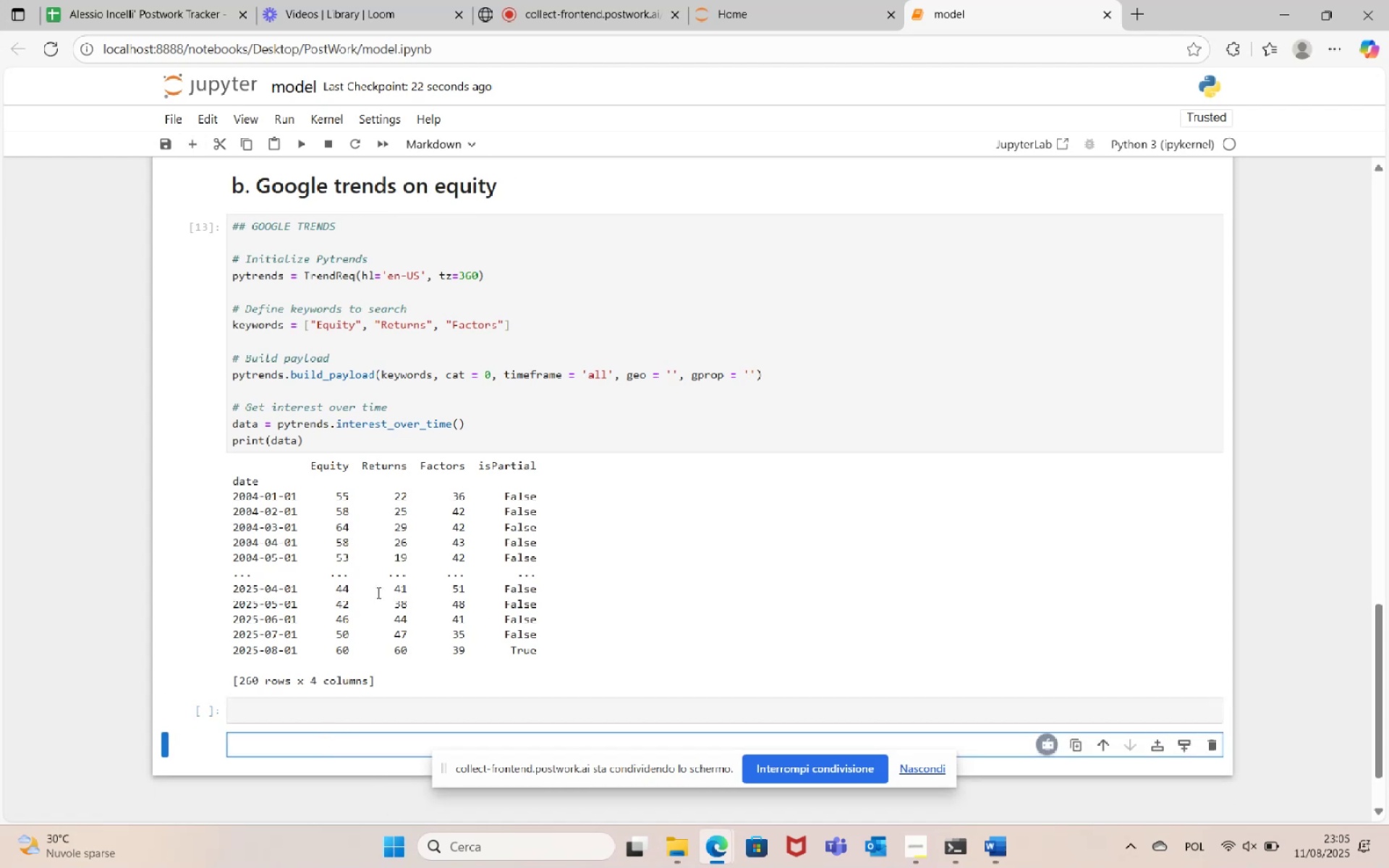 
type(## c. ESG scores)
 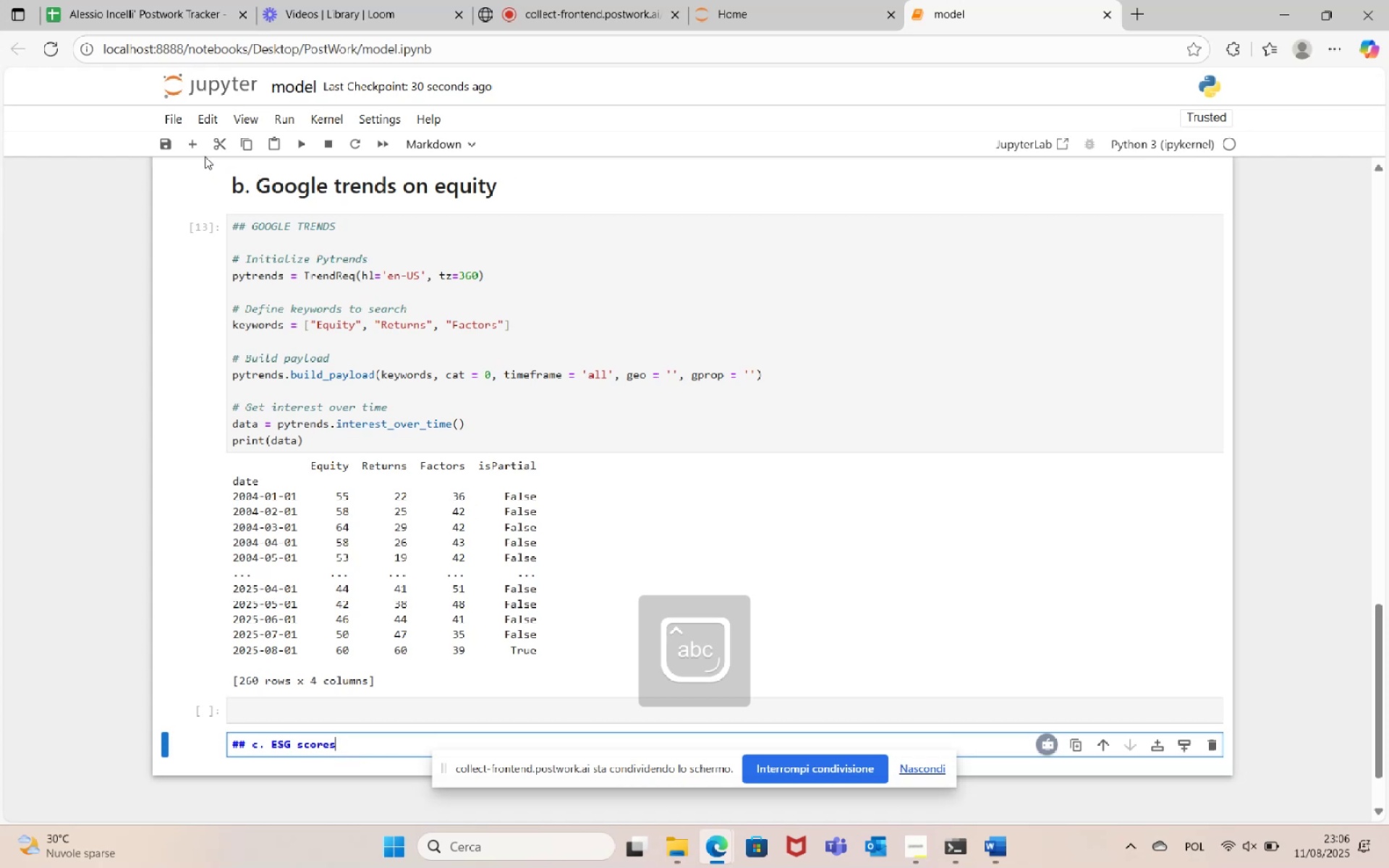 
left_click([297, 151])
 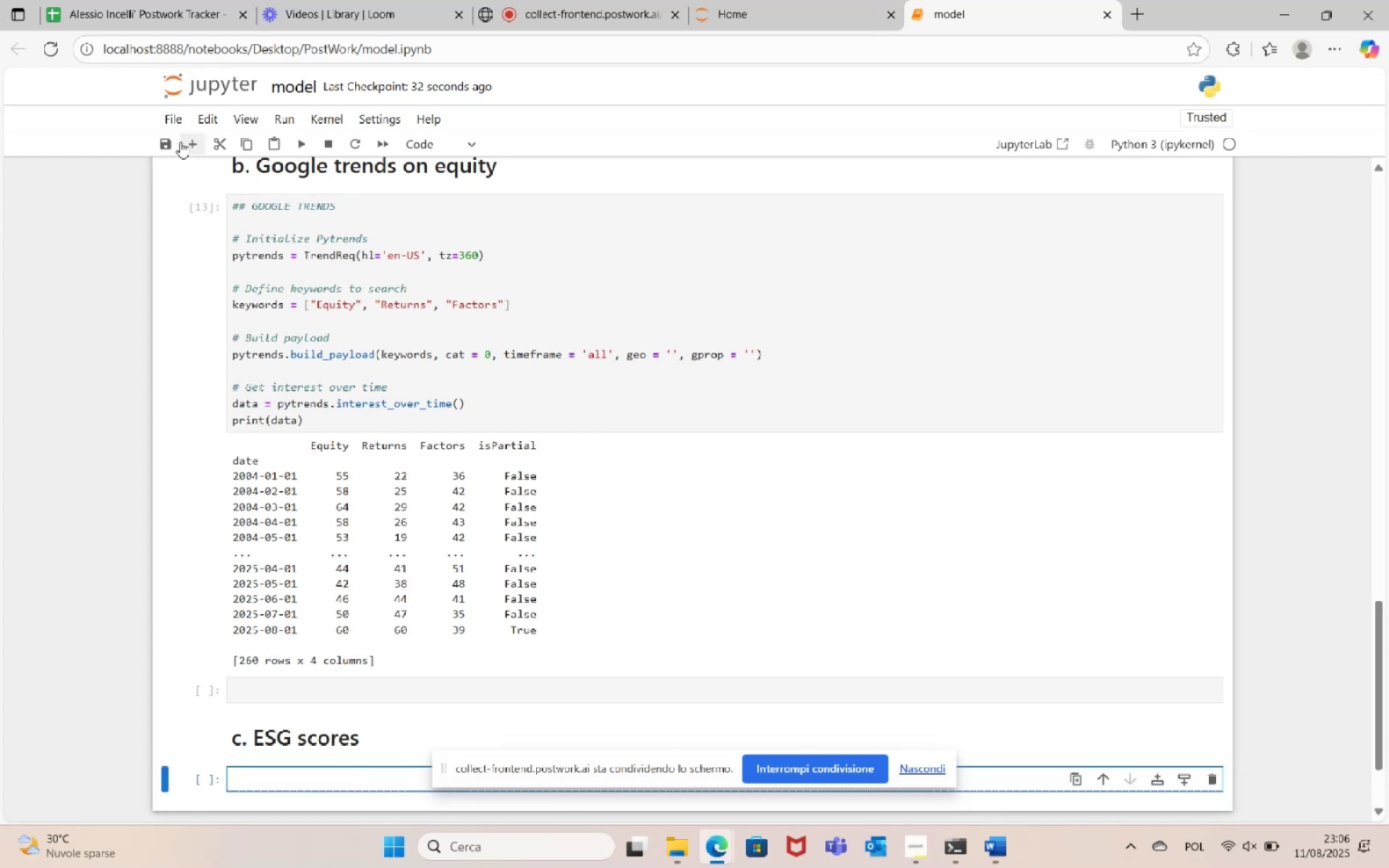 
left_click([190, 142])
 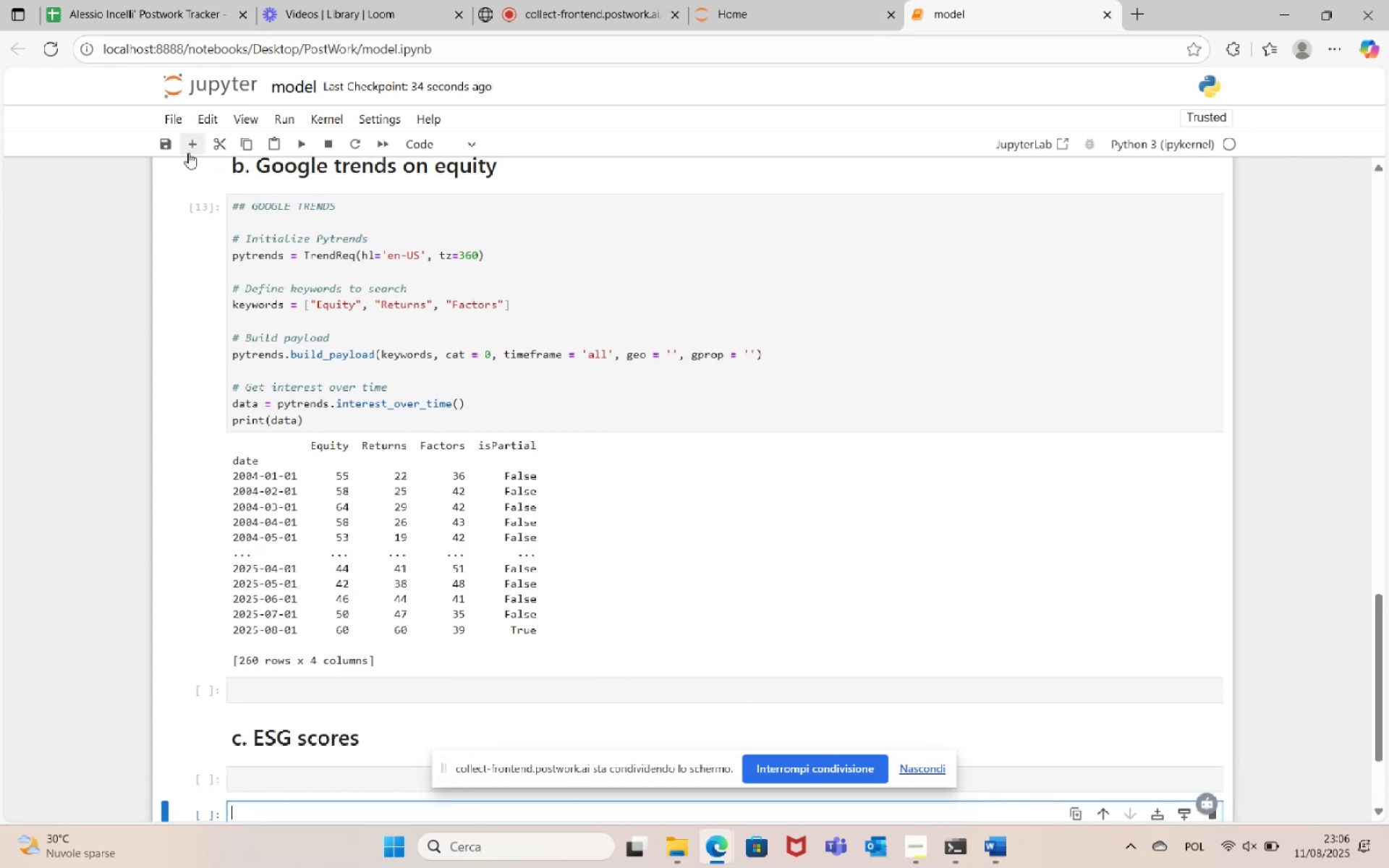 
left_click([188, 153])
 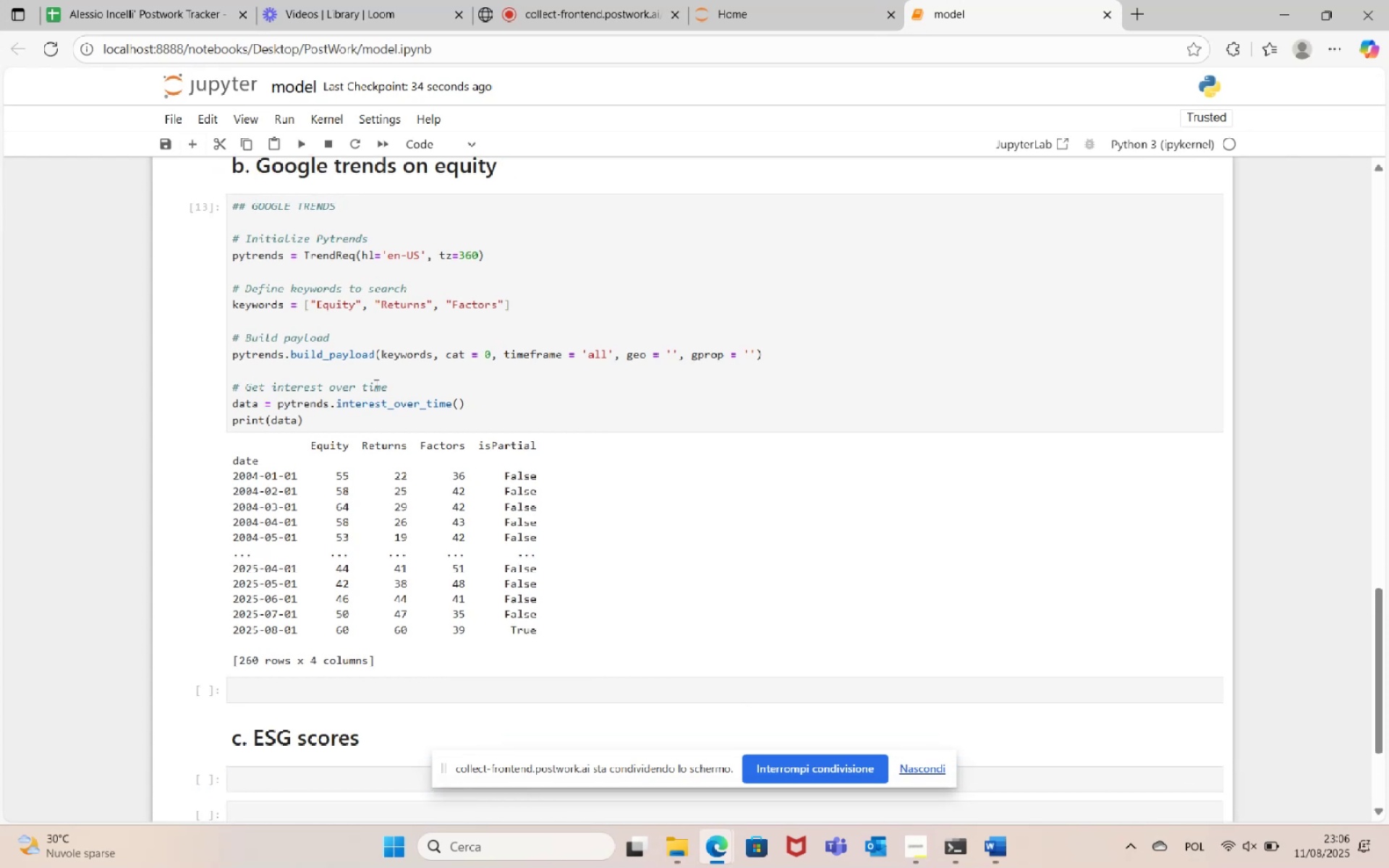 
scroll: coordinate [410, 488], scroll_direction: down, amount: 4.0
 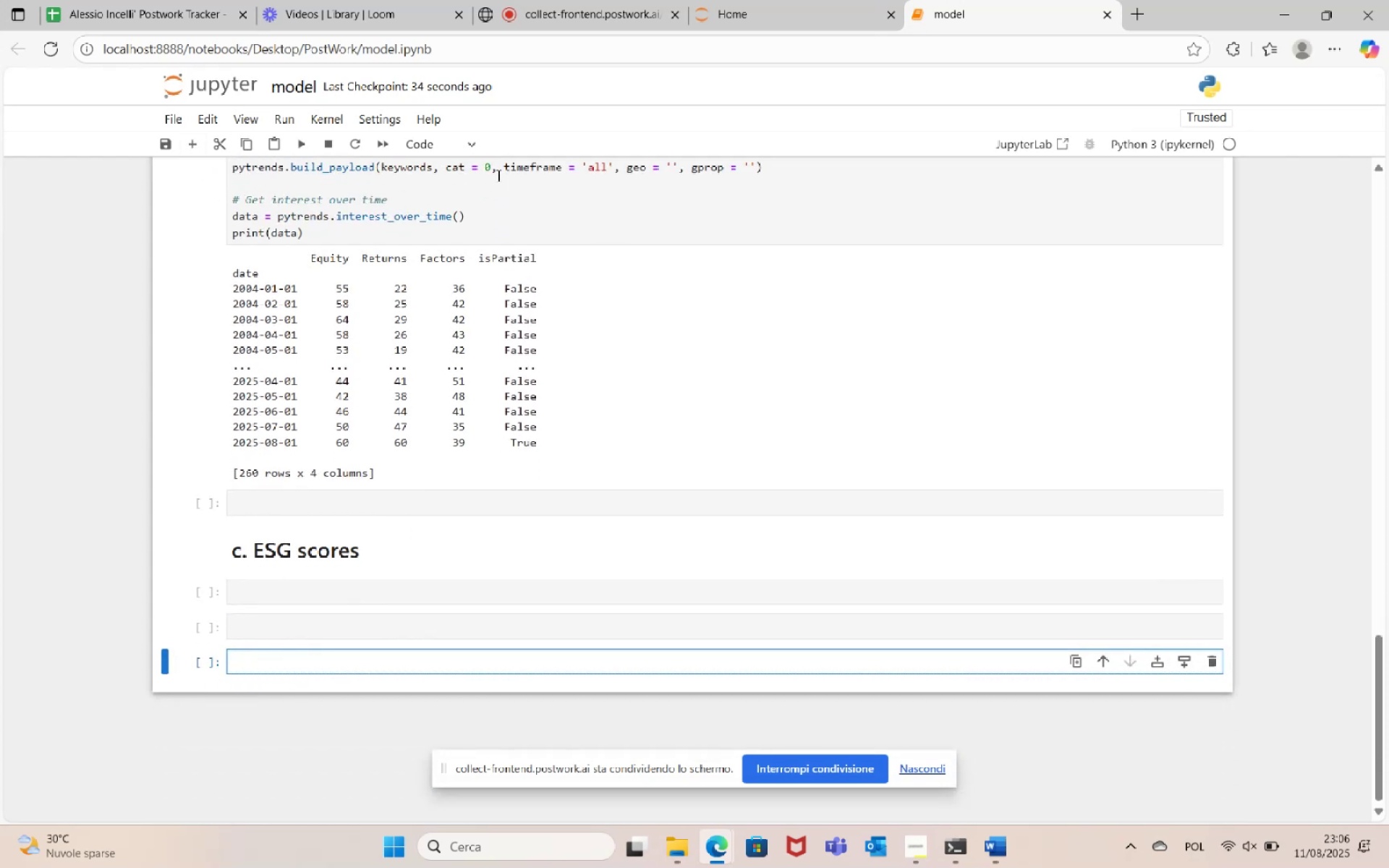 
left_click([462, 148])
 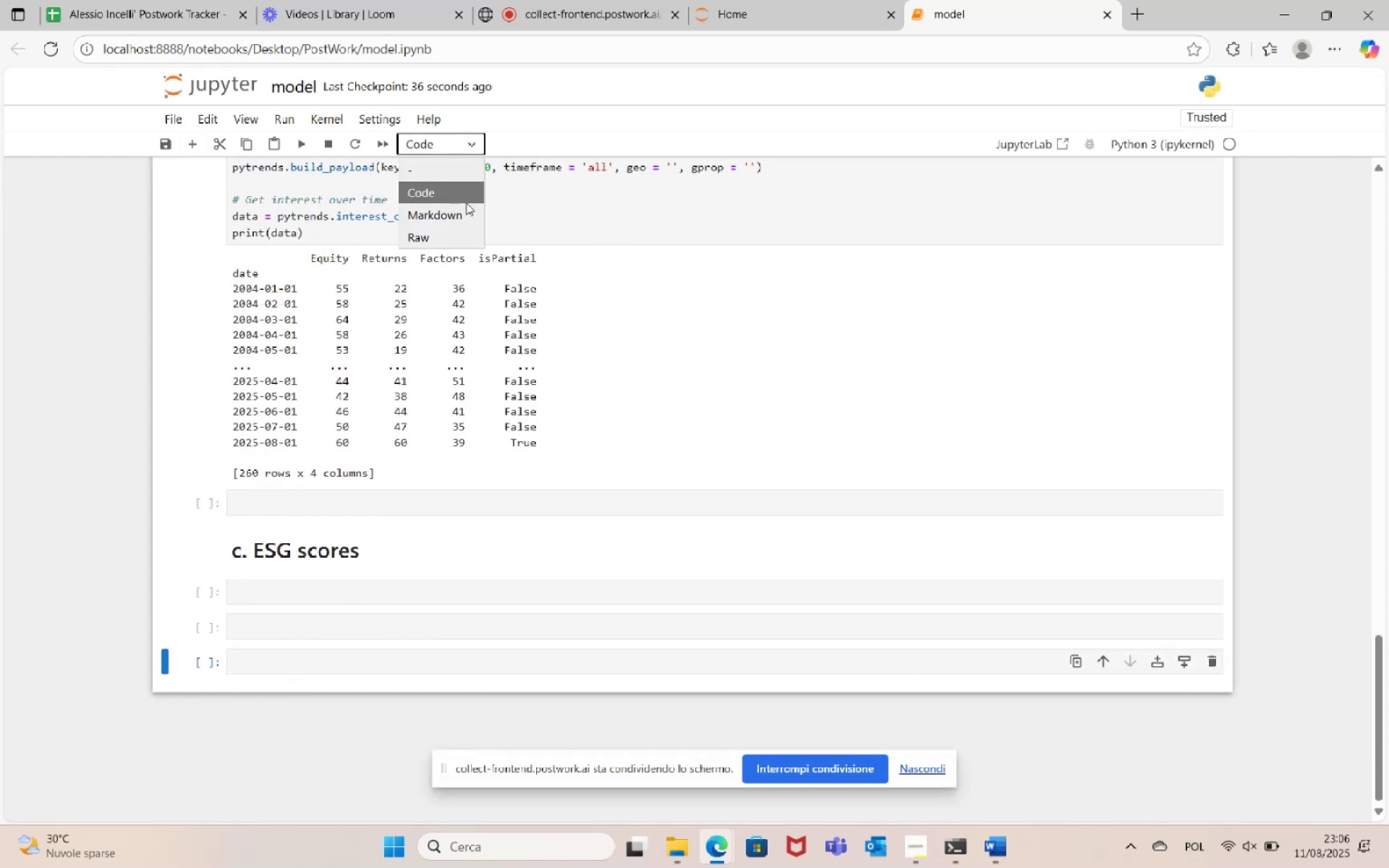 
left_click([467, 204])
 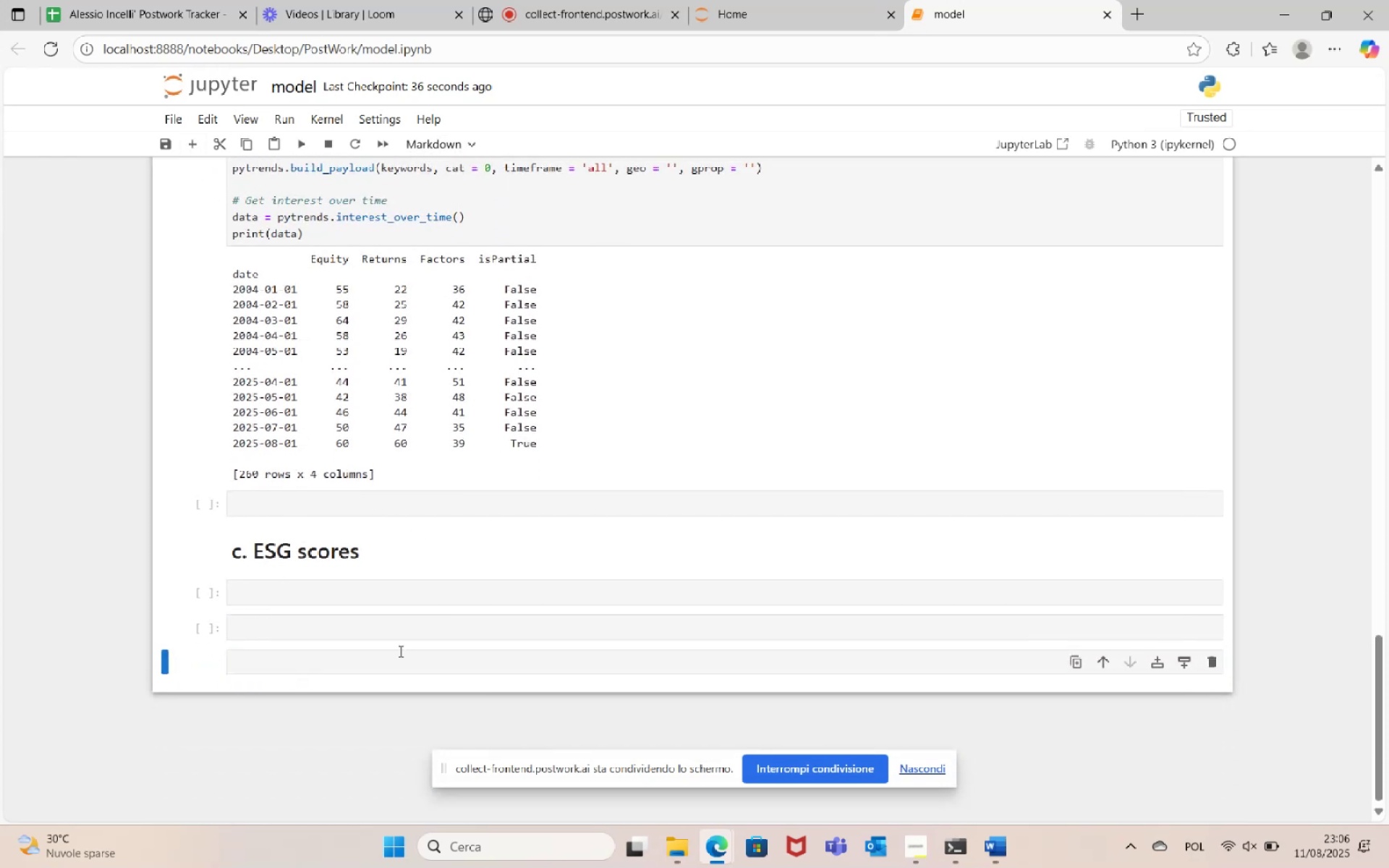 
left_click([402, 661])
 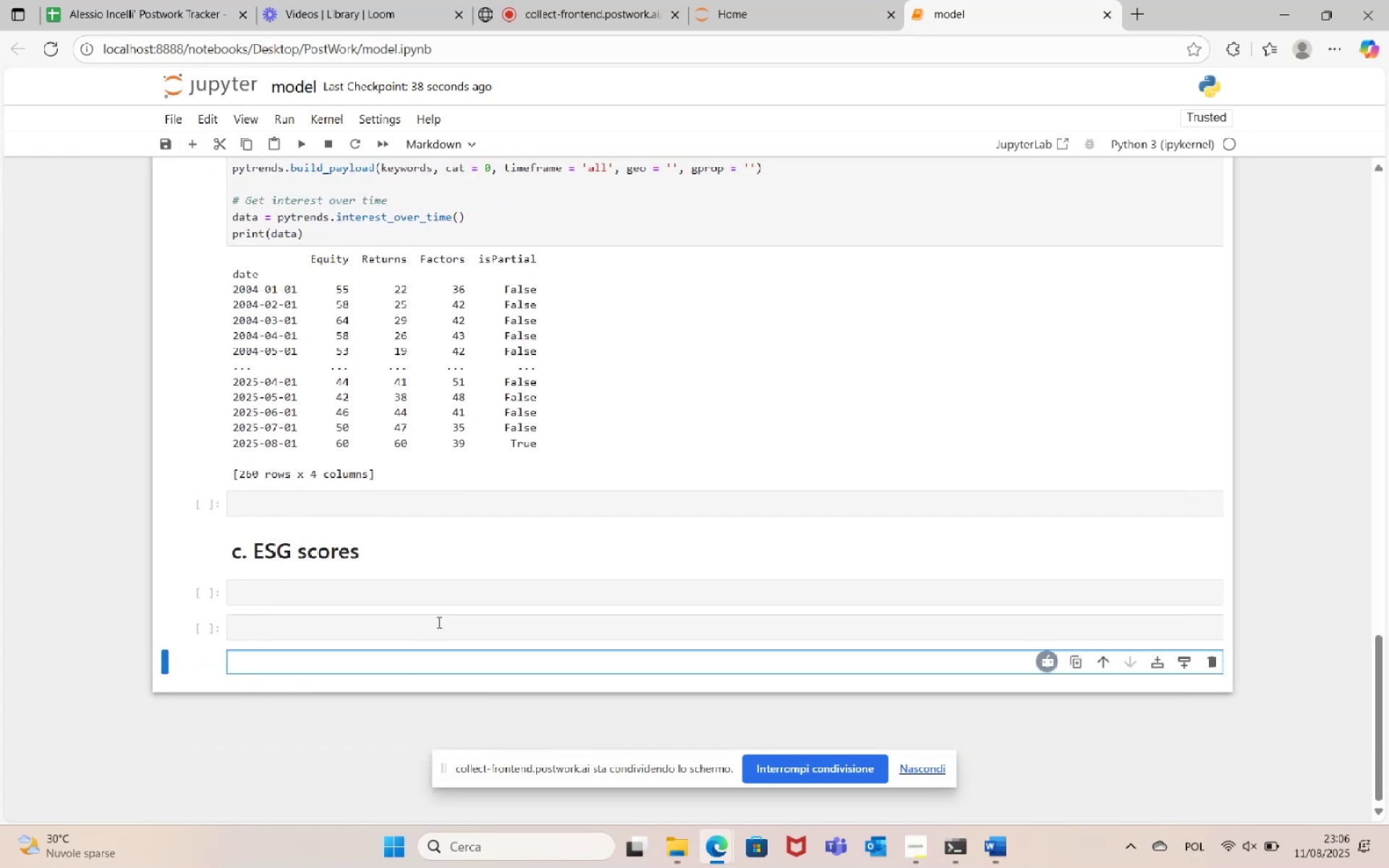 
type(## d. Macroeconomic variables)
 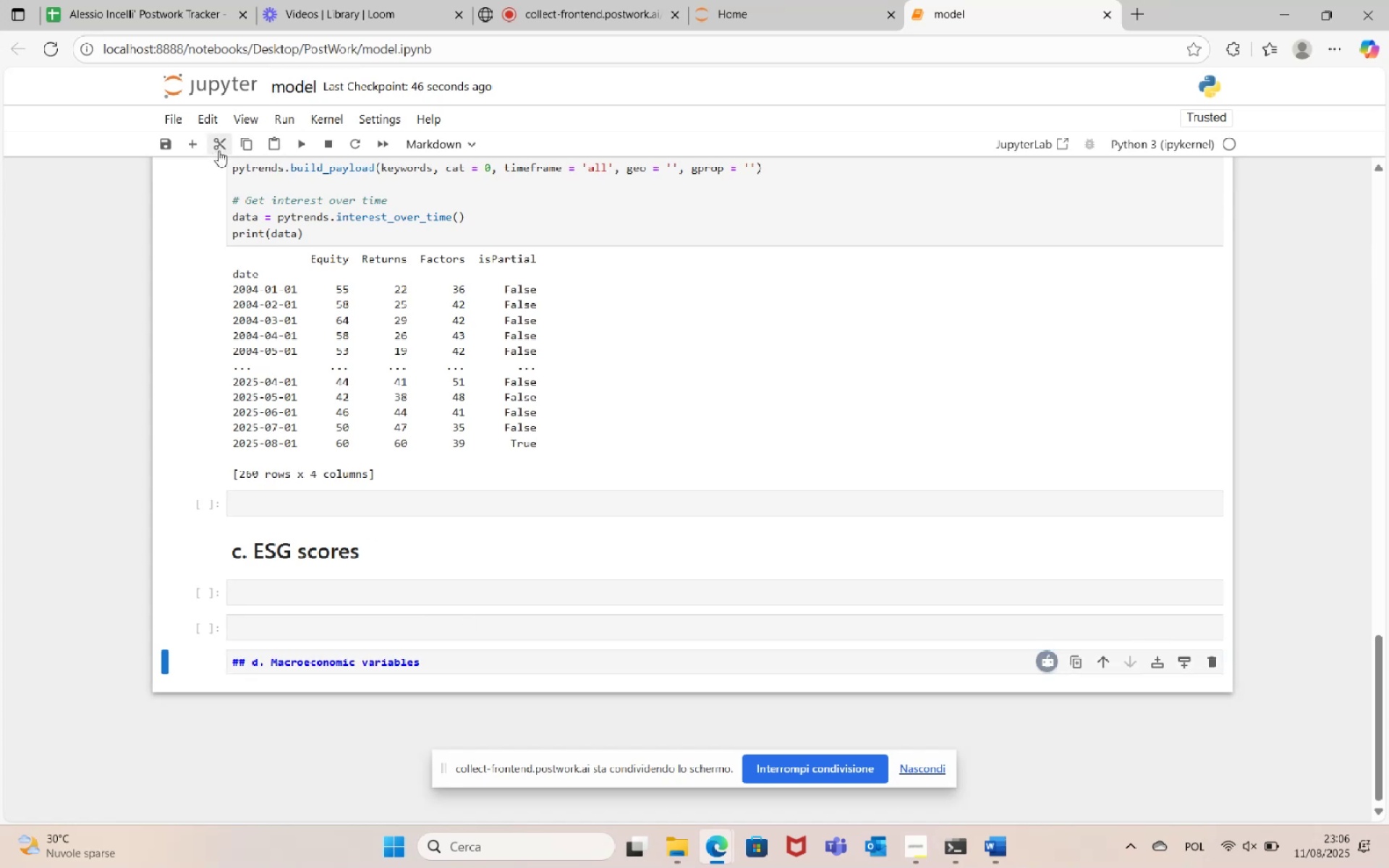 
left_click([298, 148])
 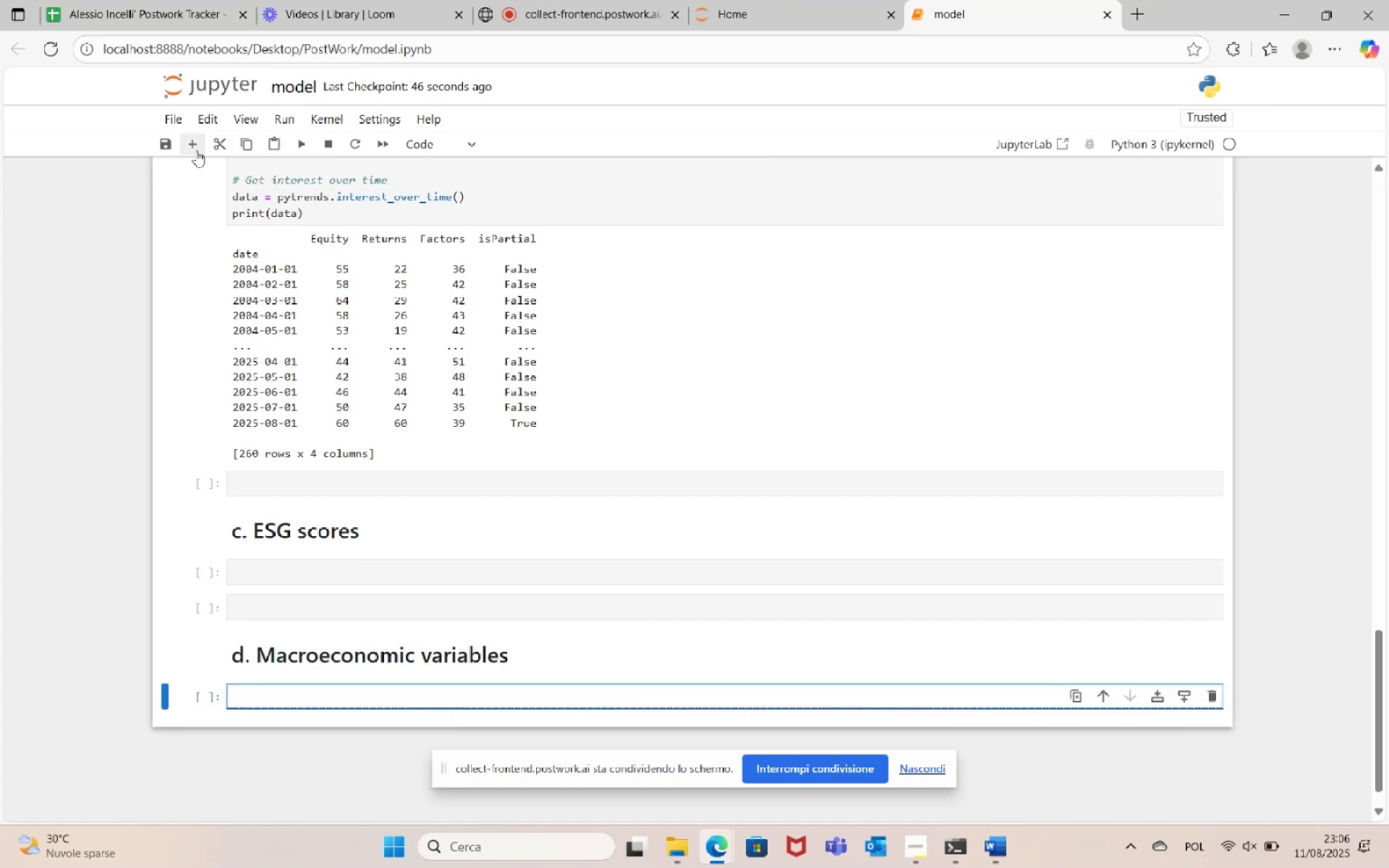 
left_click([197, 150])
 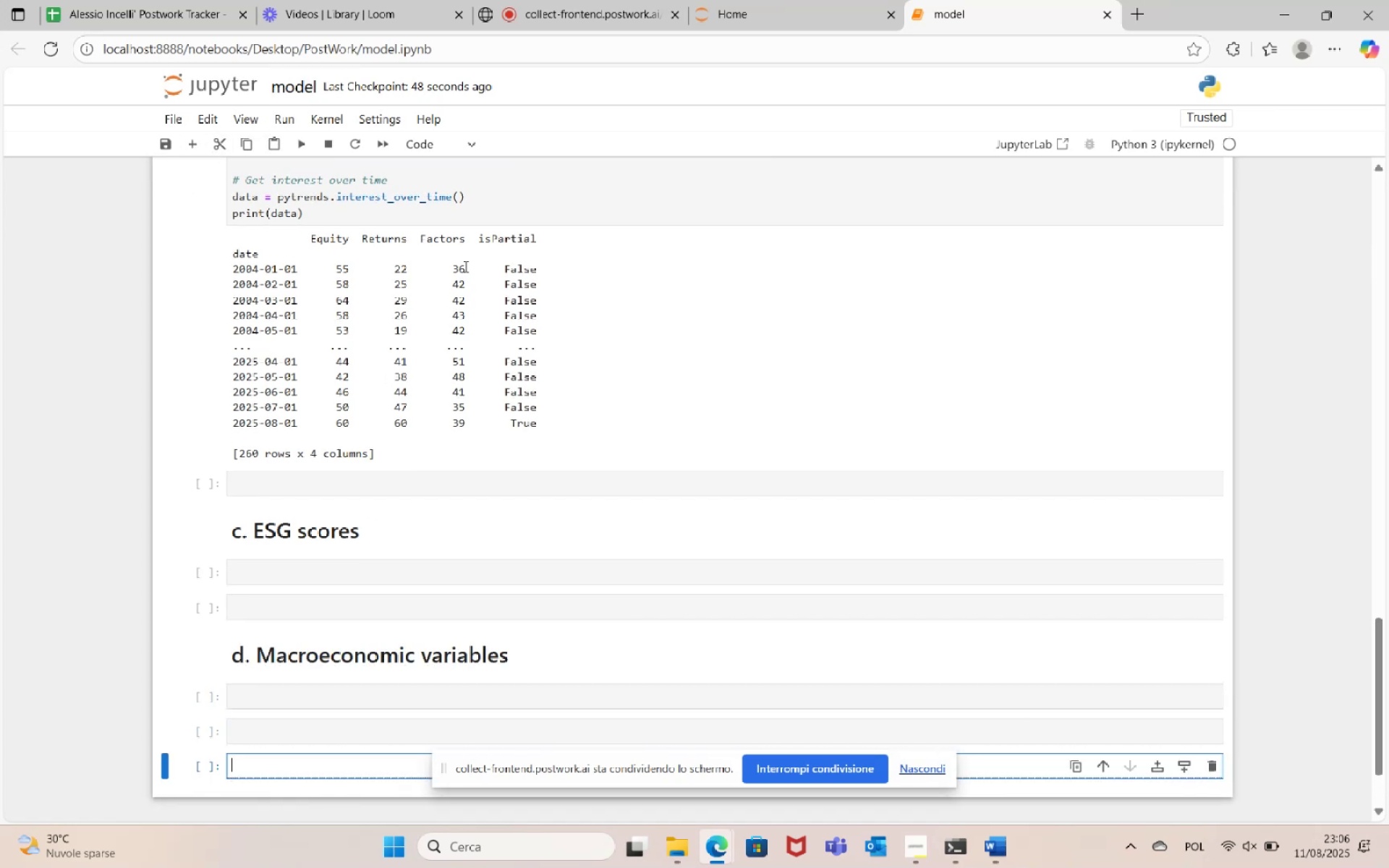 
left_click([463, 147])
 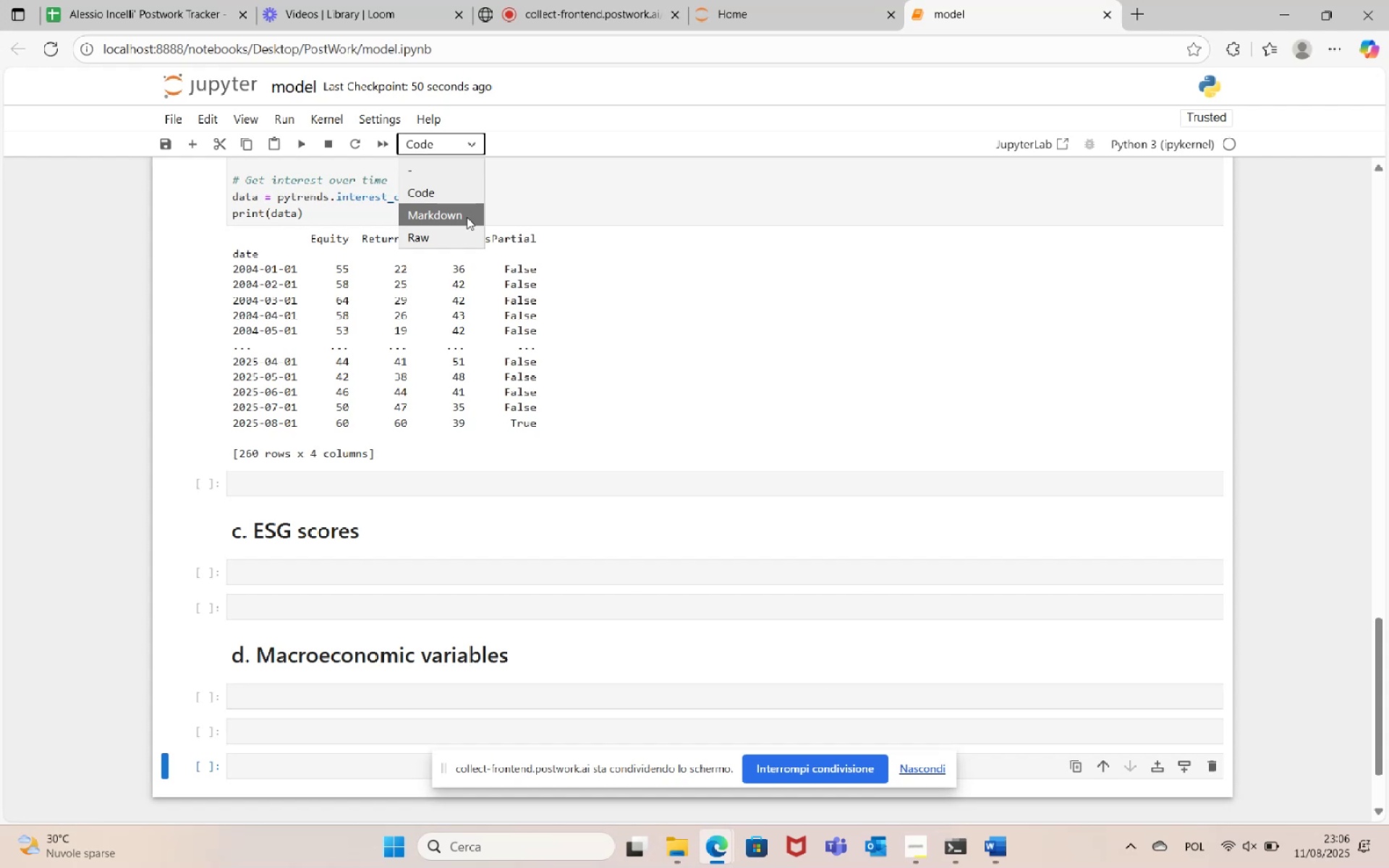 
left_click([467, 218])
 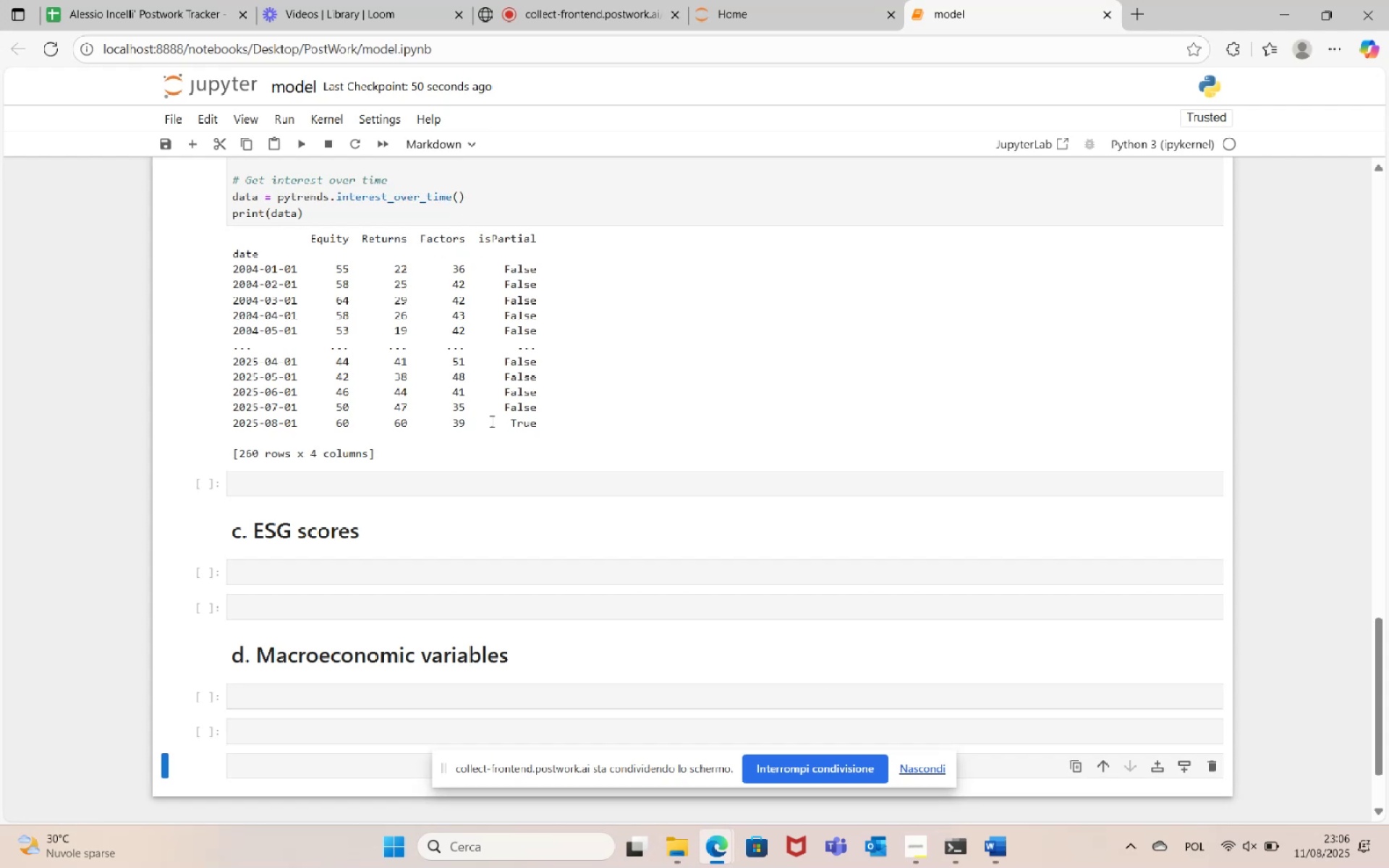 
scroll: coordinate [485, 461], scroll_direction: down, amount: 5.0
 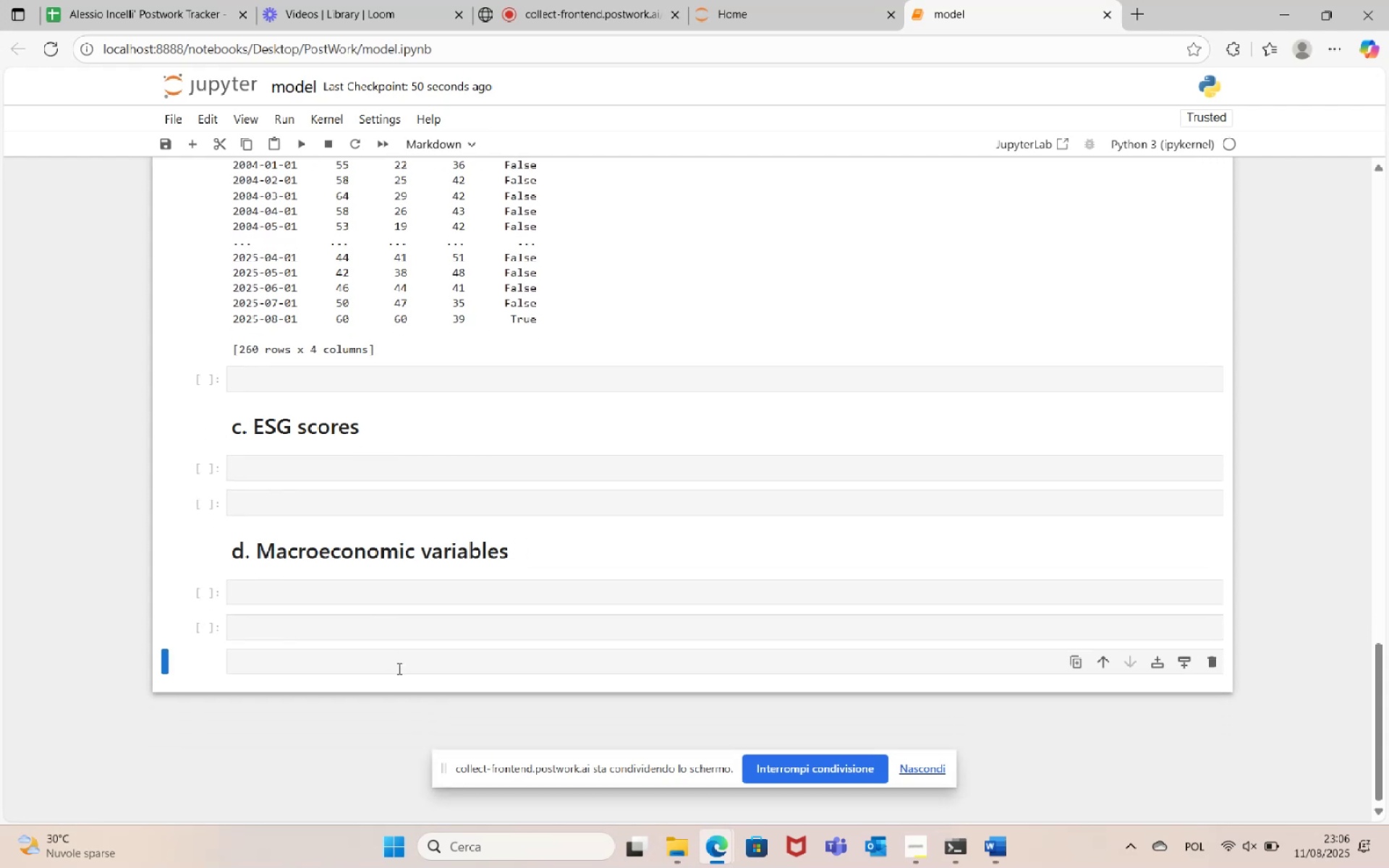 
left_click([398, 668])
 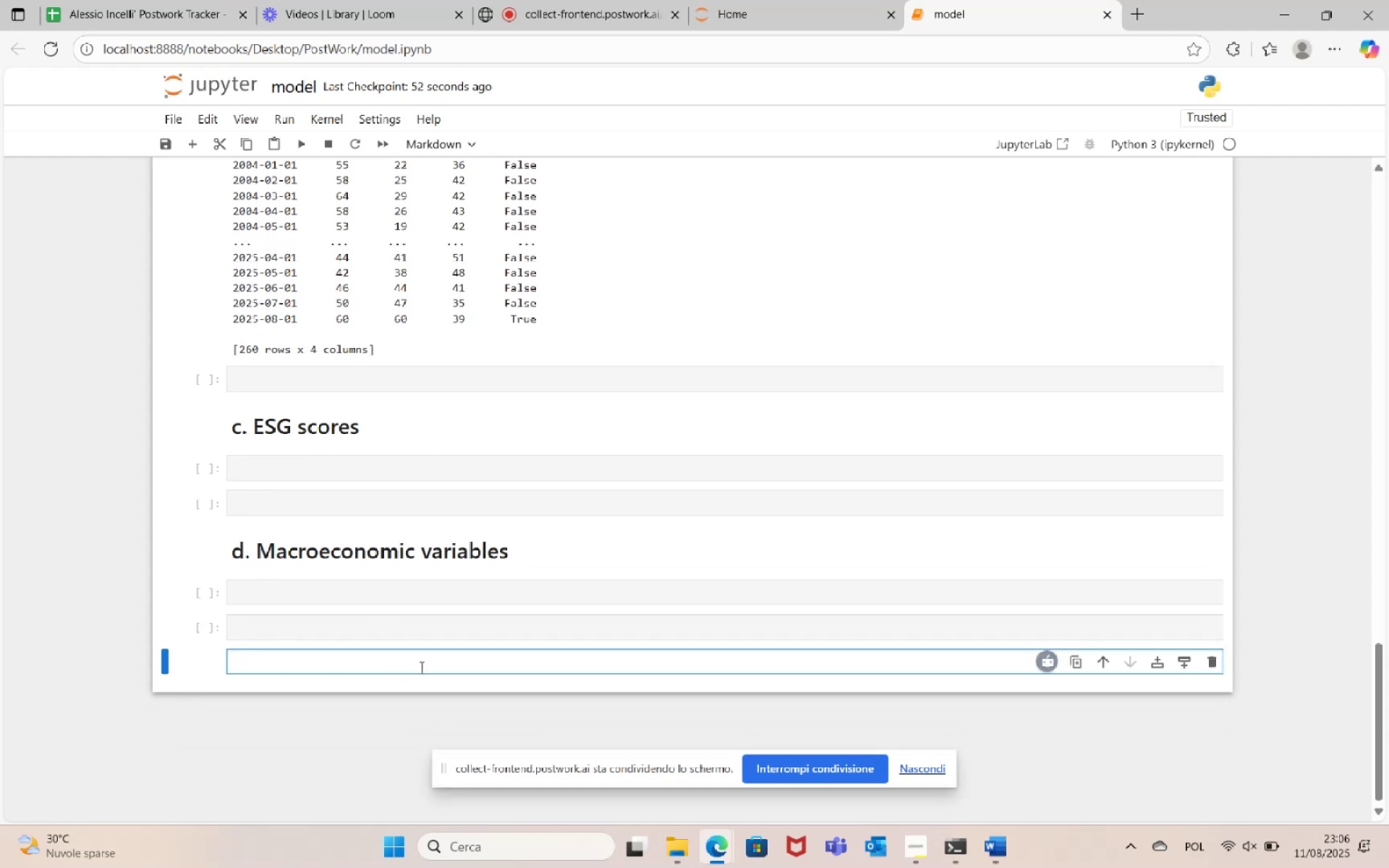 
type(Night-t)
key(Backspace)
key(Backspace)
key(Backspace)
key(Backspace)
key(Backspace)
key(Backspace)
key(Backspace)
type(## e. Night-time light data)
 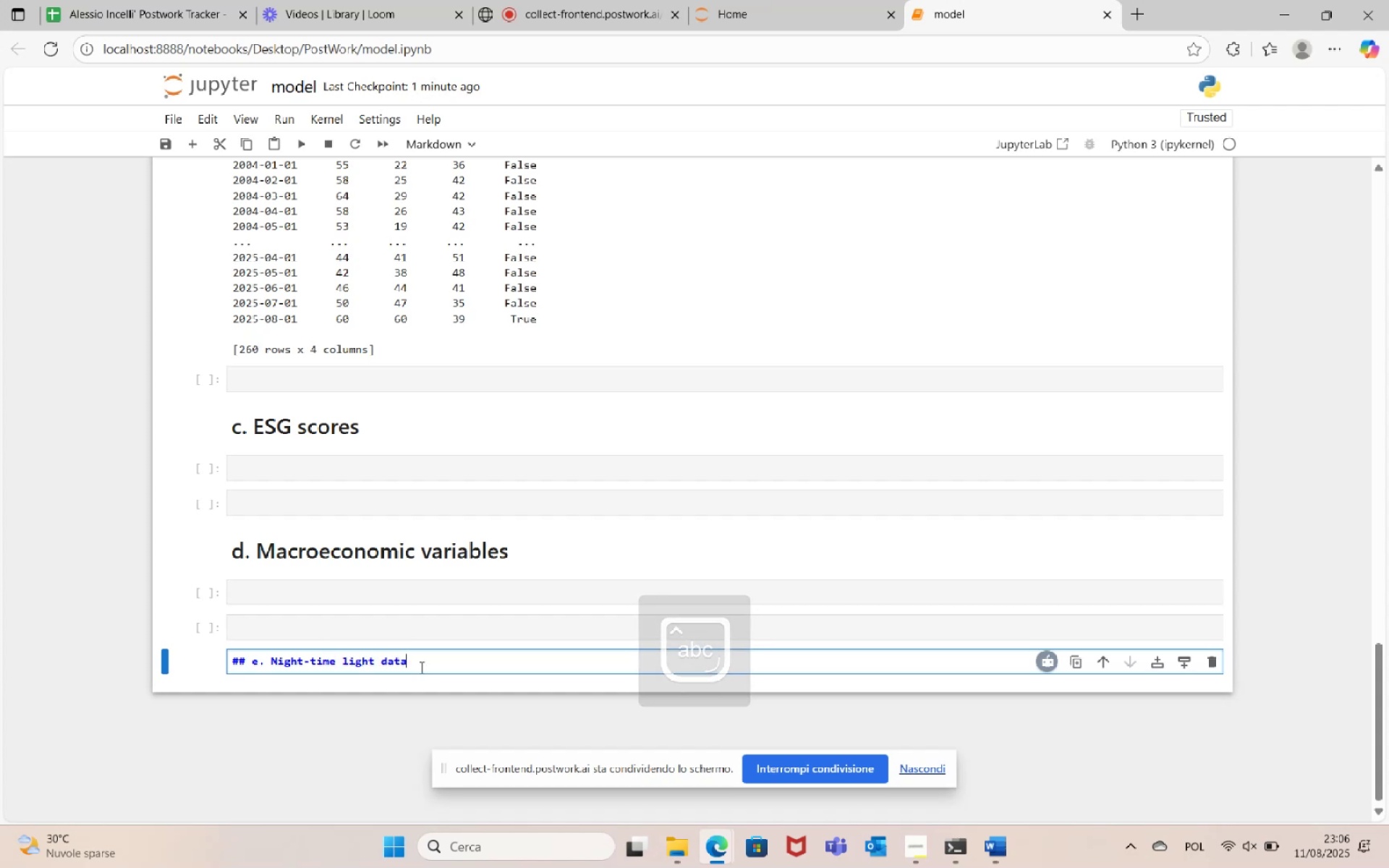 
left_click([304, 140])
 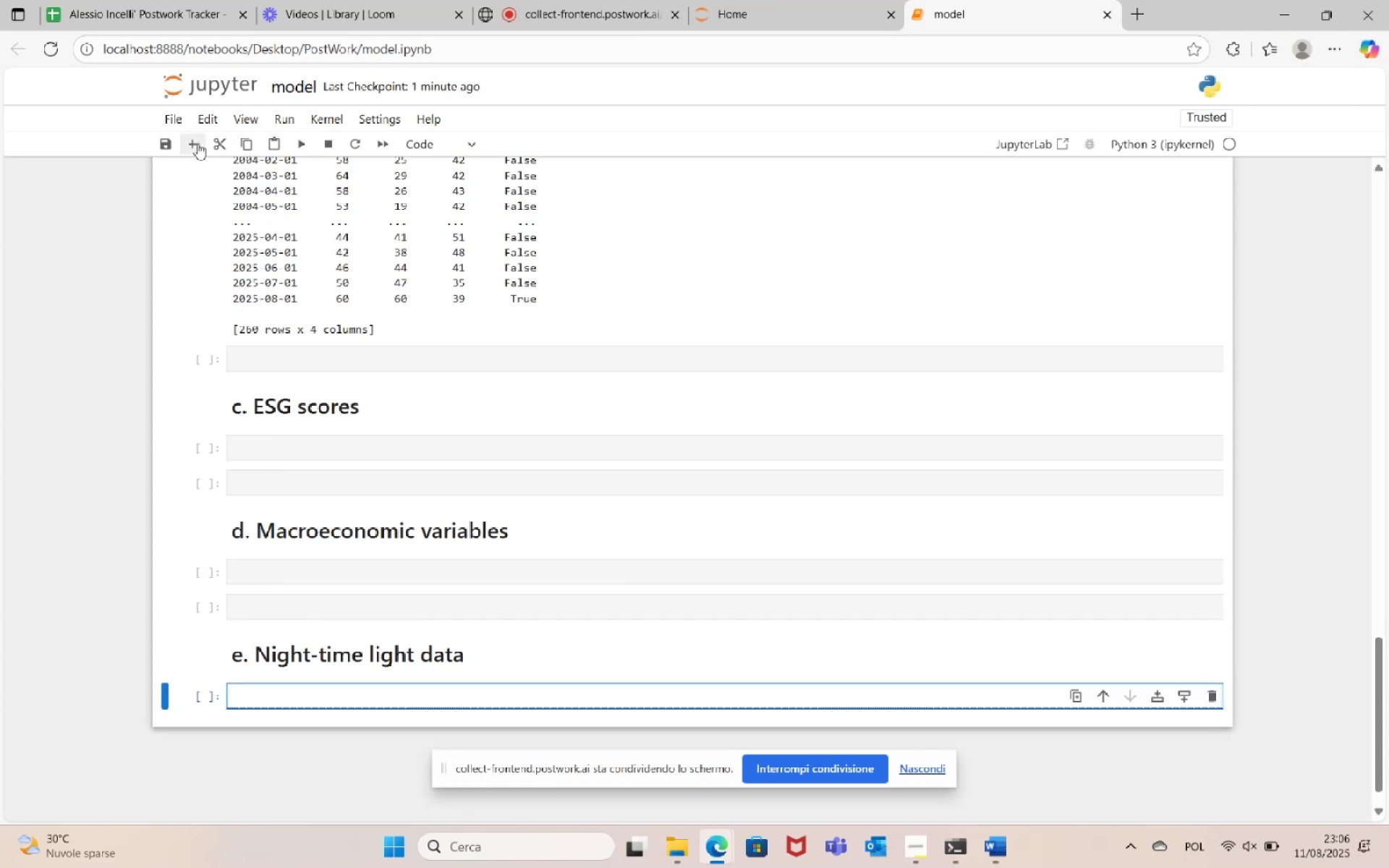 
double_click([197, 143])
 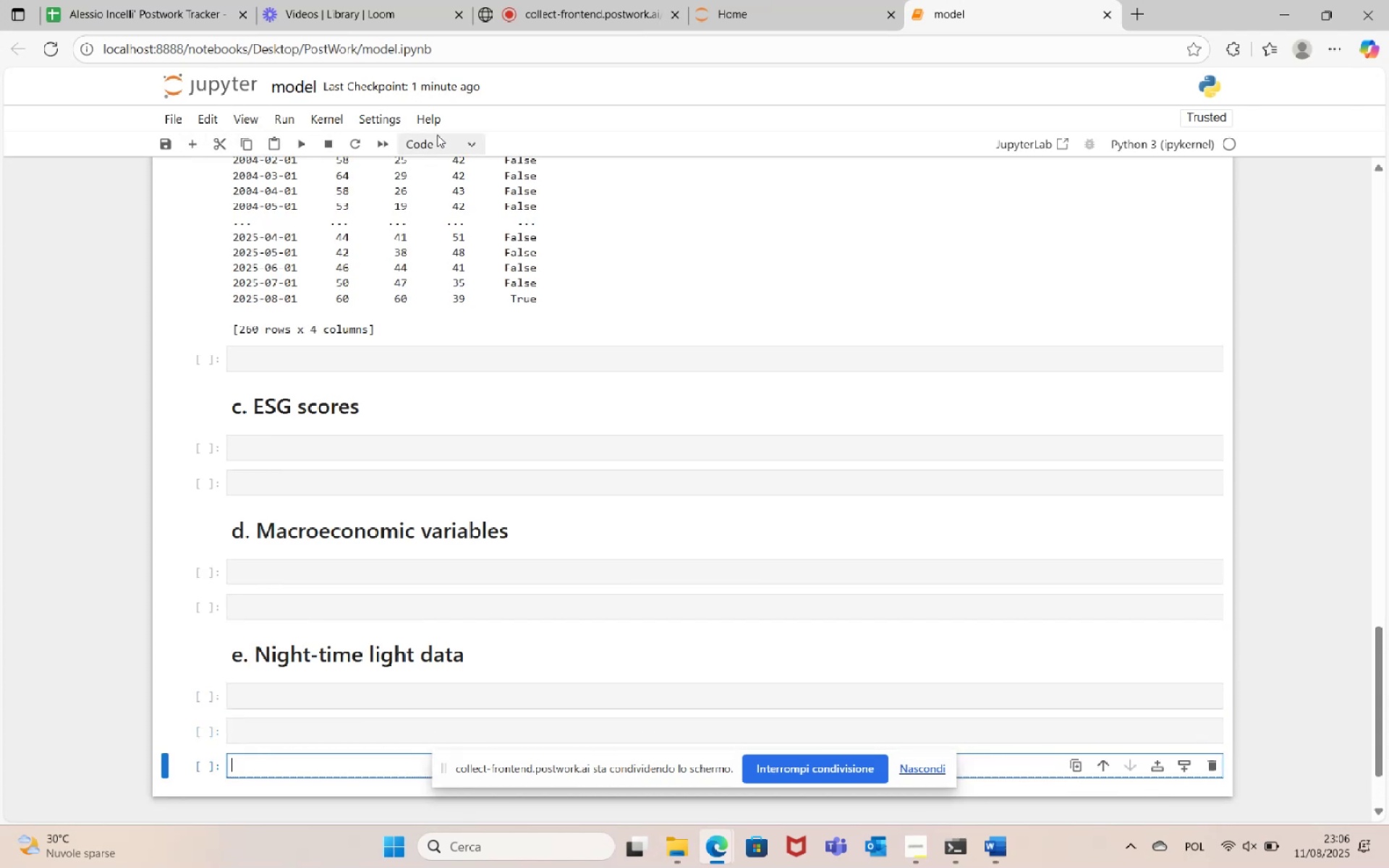 
left_click([453, 142])
 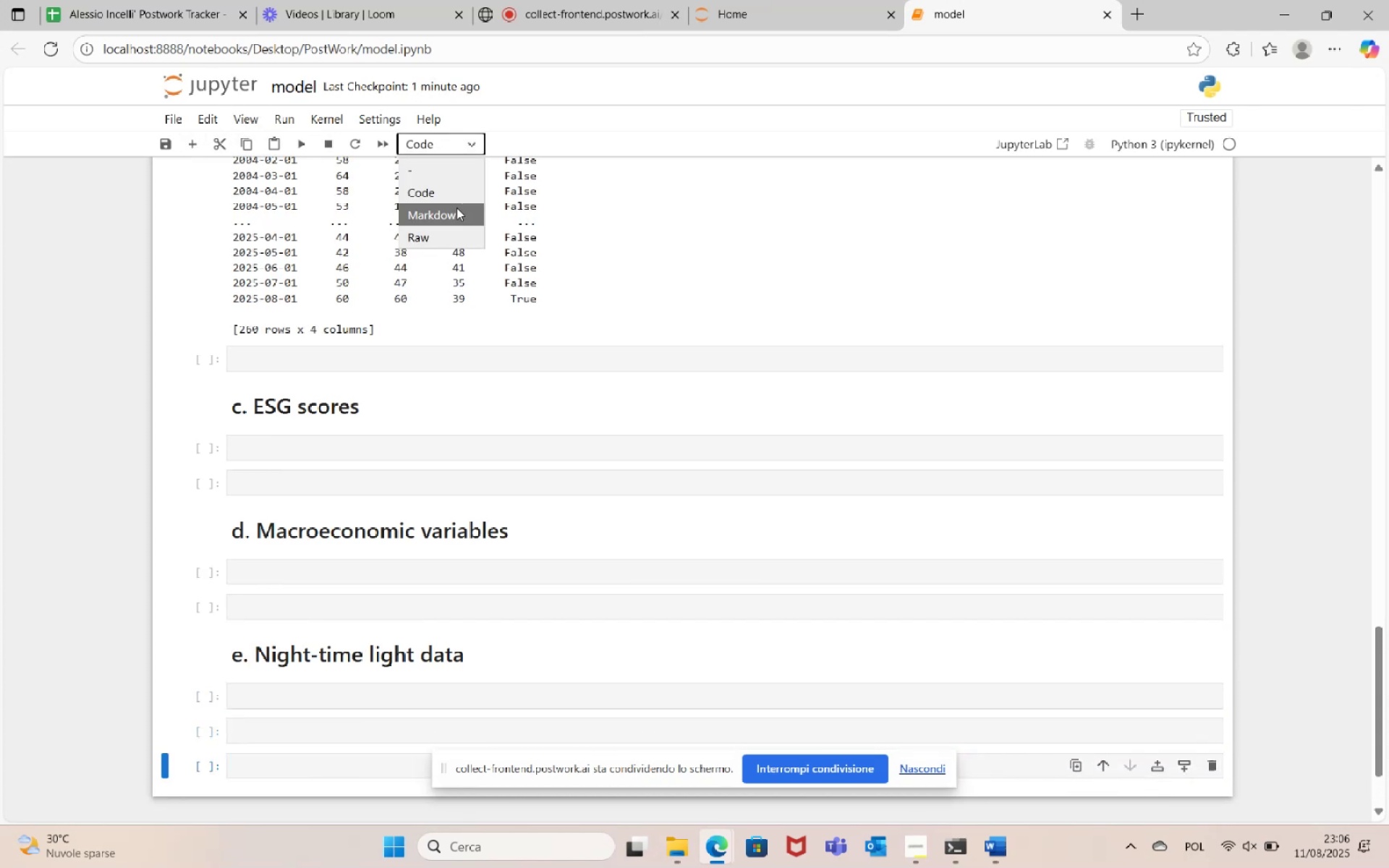 
left_click([446, 214])
 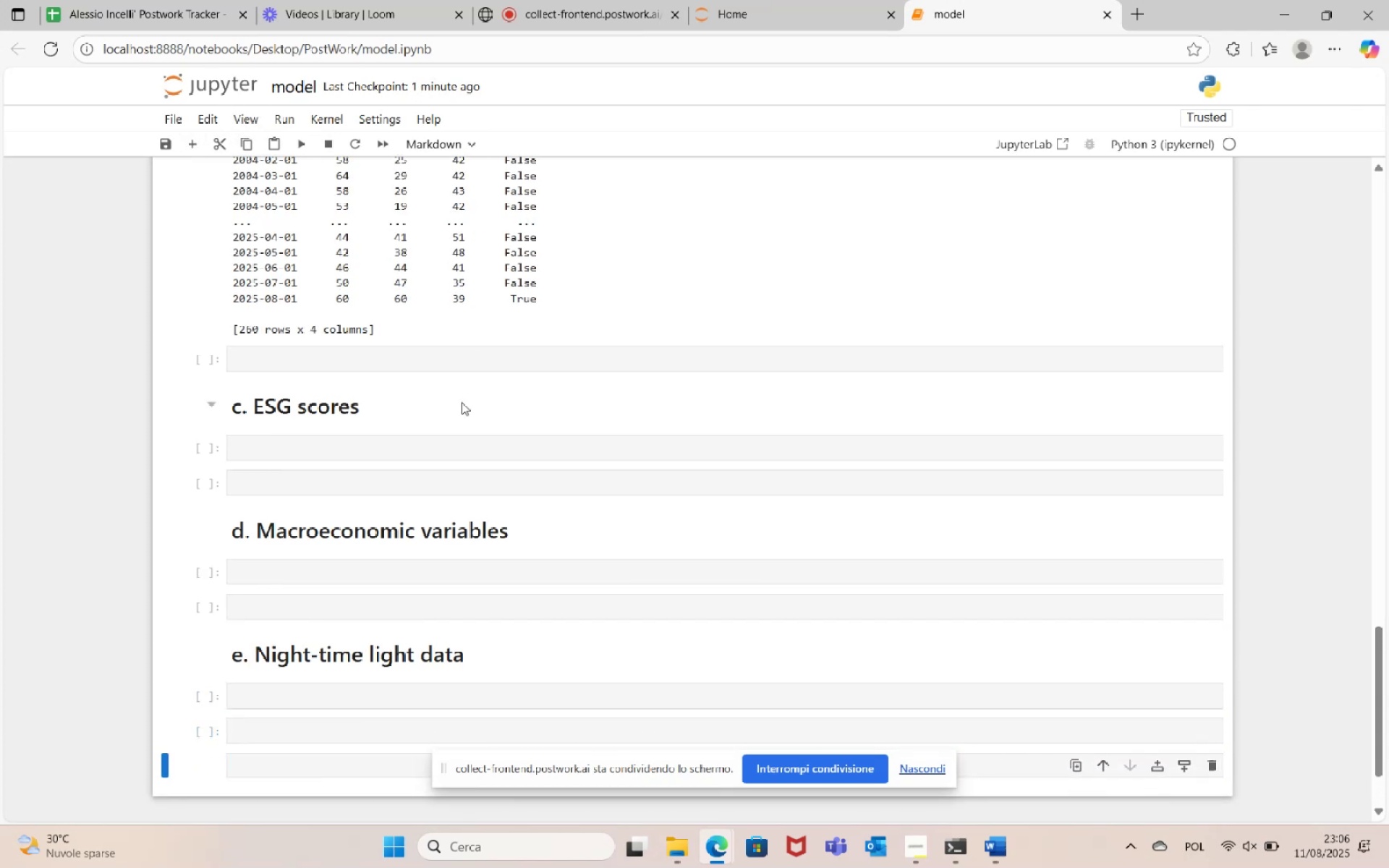 
scroll: coordinate [438, 450], scroll_direction: down, amount: 5.0
 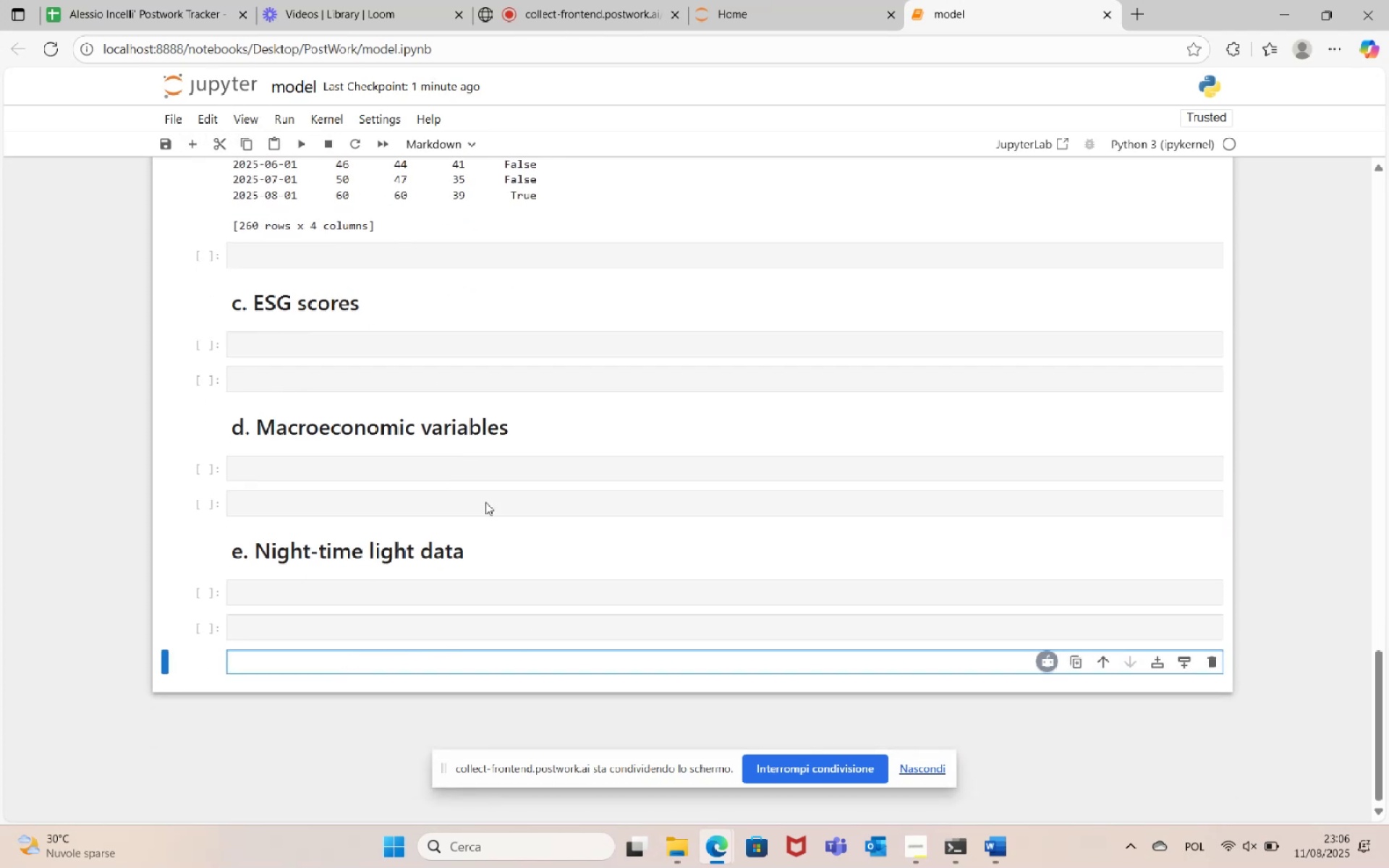 
type(# 2. Data manipulation, data cleaning and Exploratory Data a)
key(Backspace)
type(Anl)
key(Backspace)
type(alysis)
 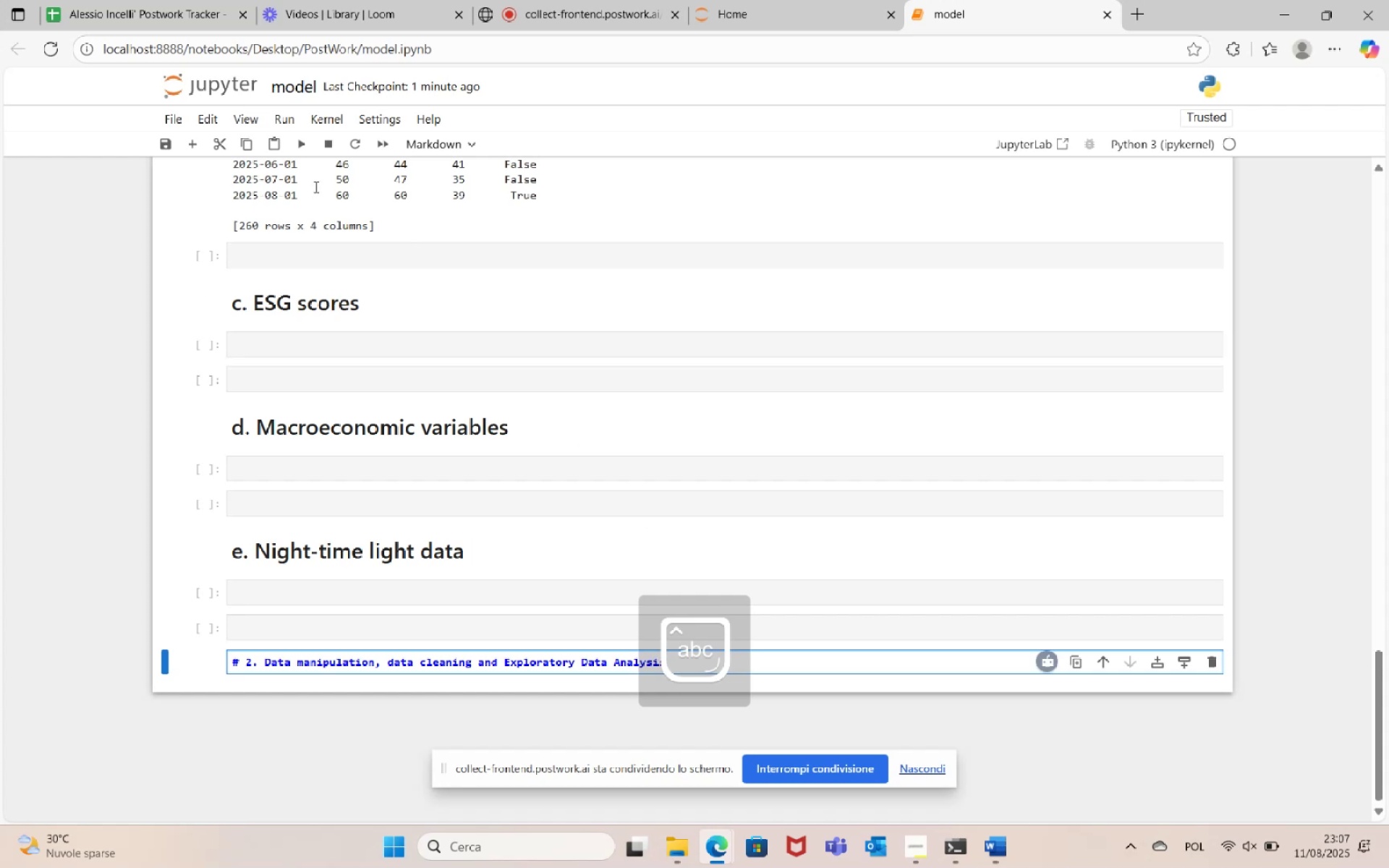 
left_click([302, 146])
 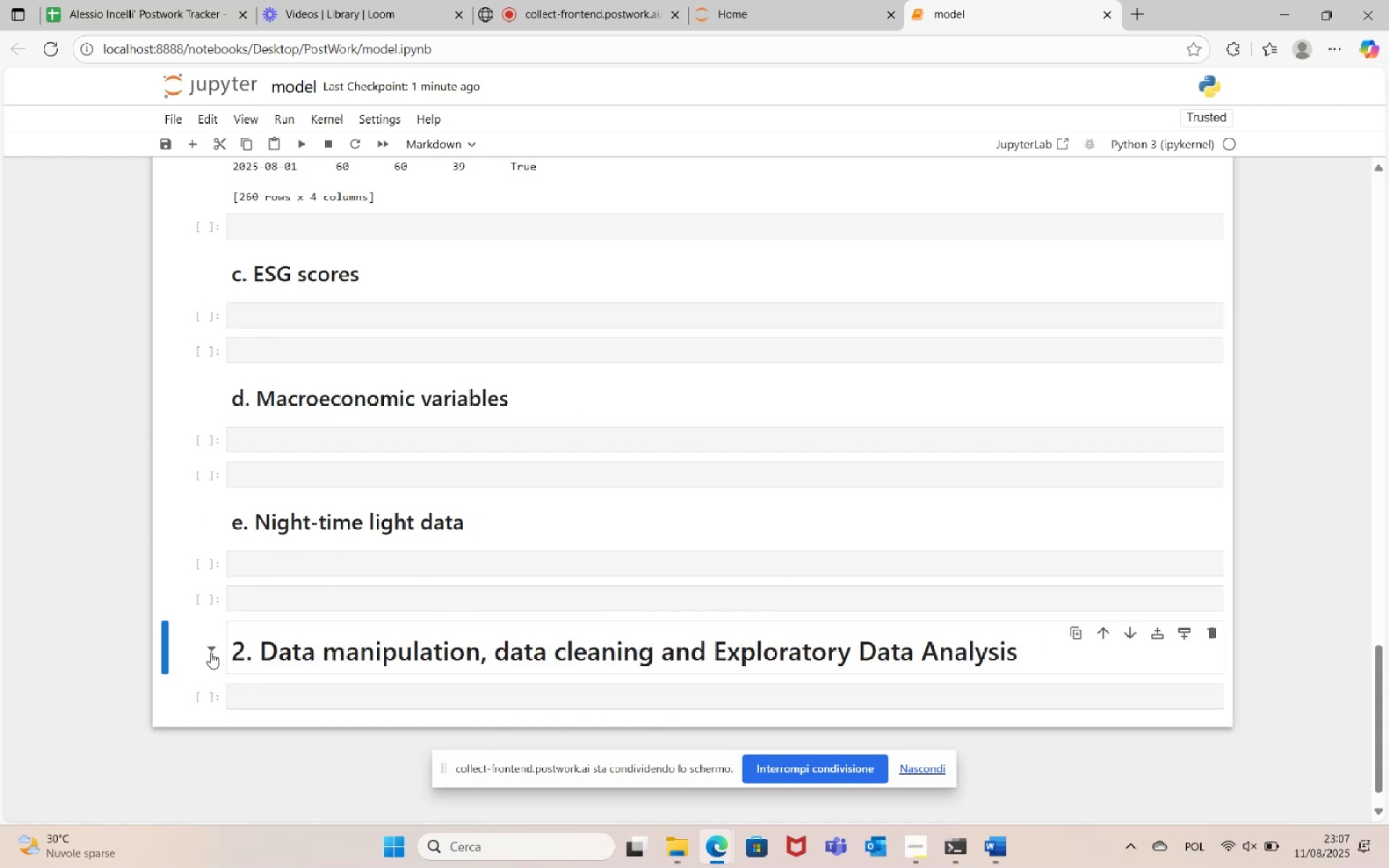 
double_click([211, 652])
 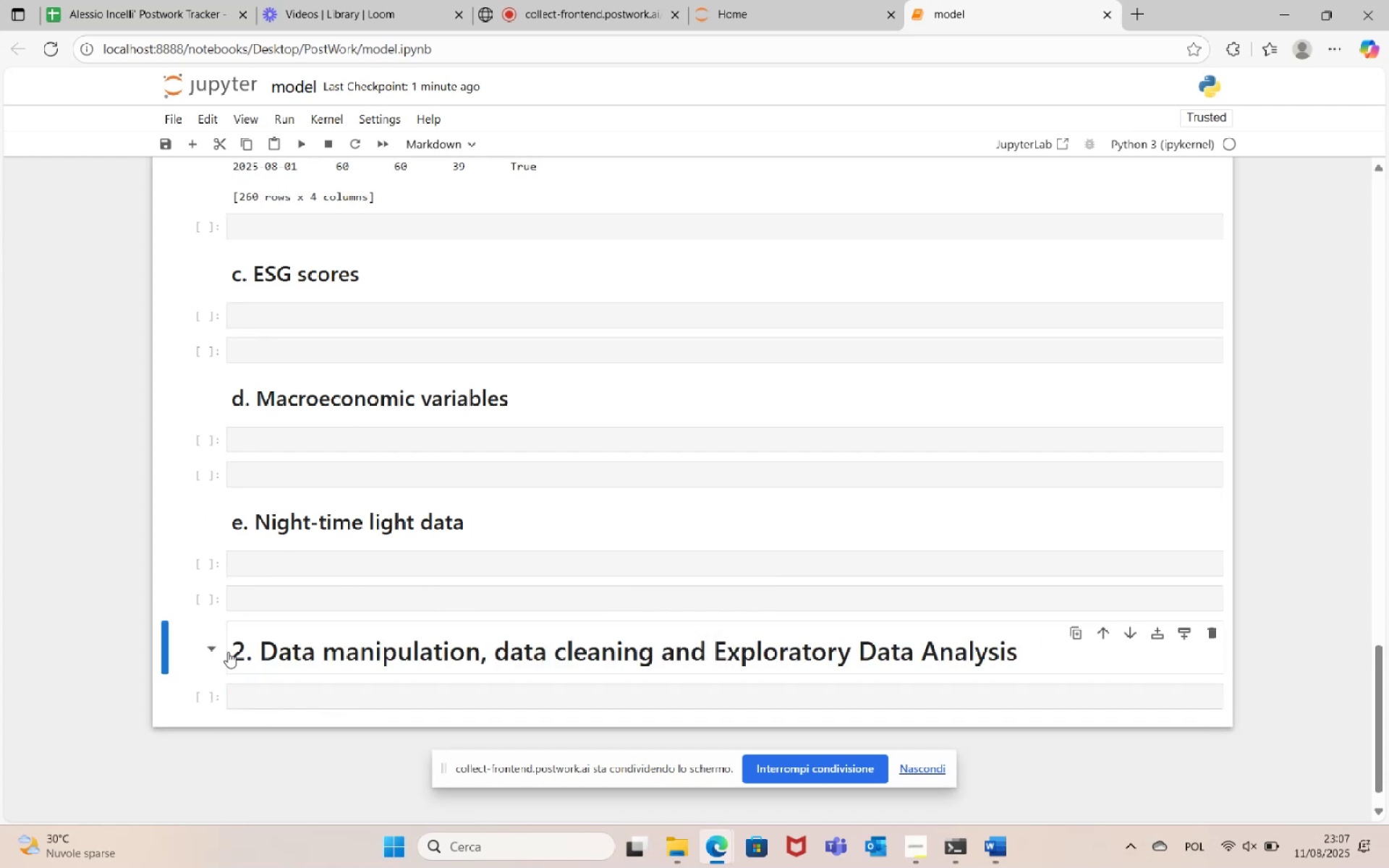 
scroll: coordinate [334, 629], scroll_direction: up, amount: 27.0
 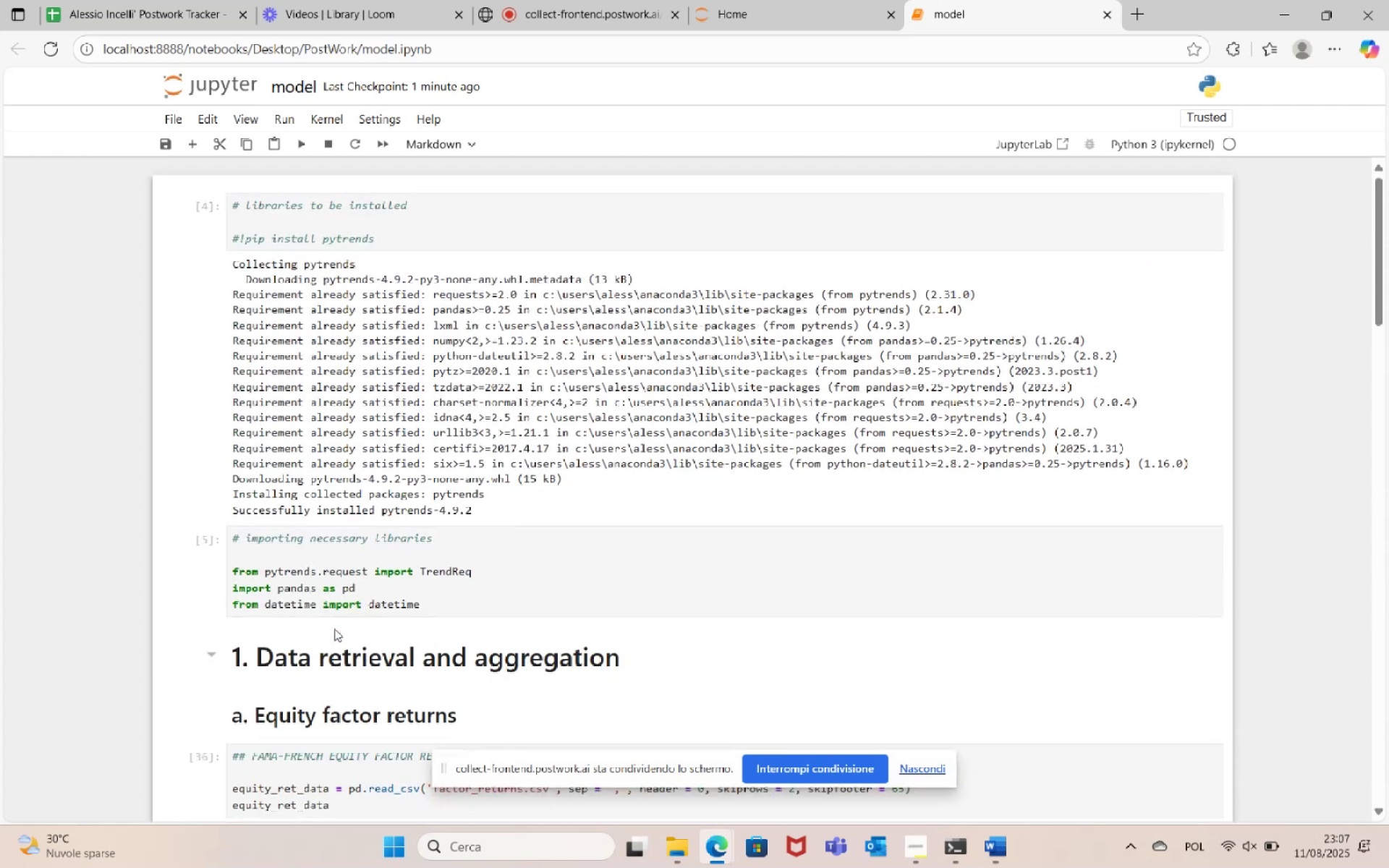 
key(Control+S)
 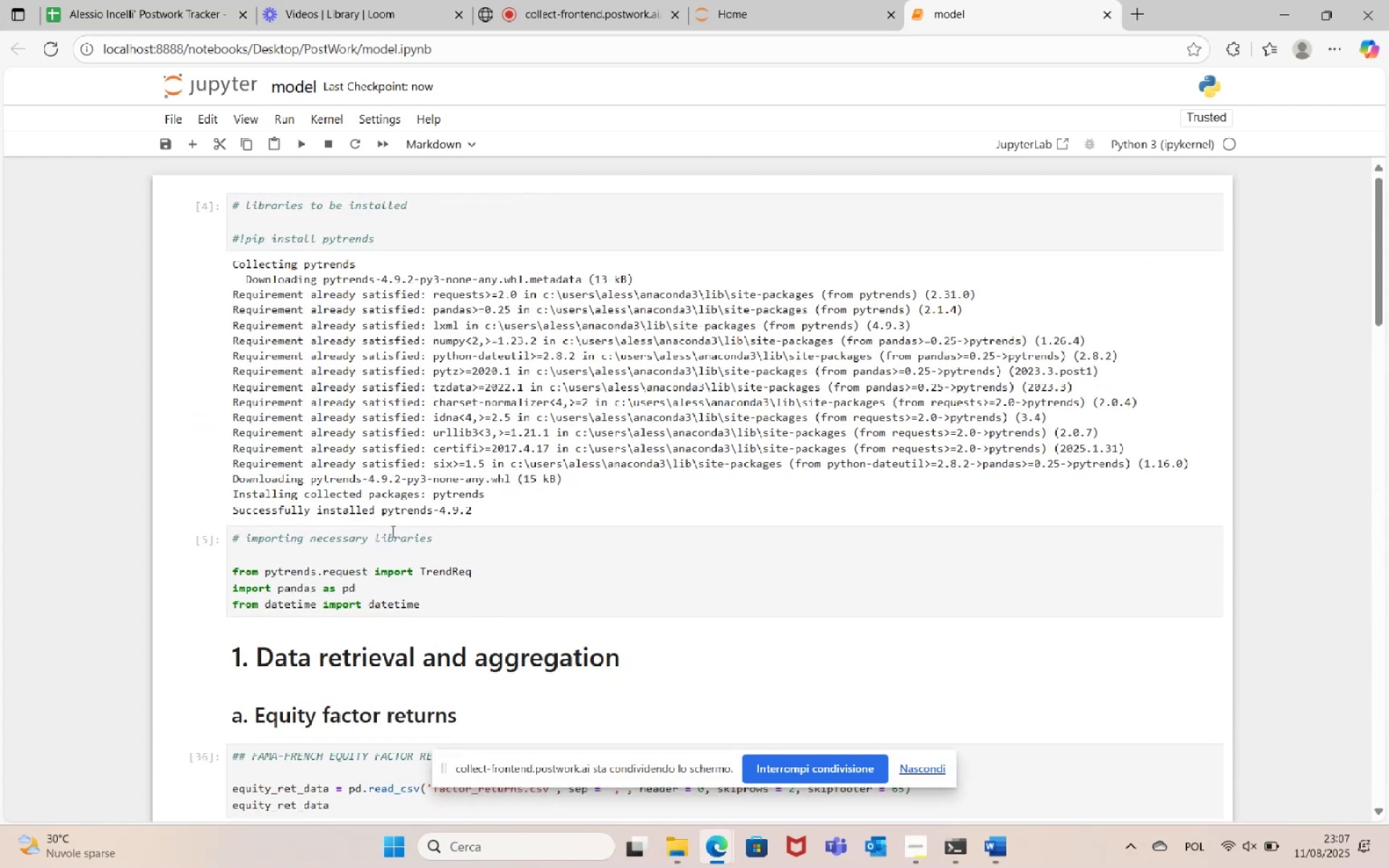 
scroll: coordinate [436, 494], scroll_direction: down, amount: 23.0
 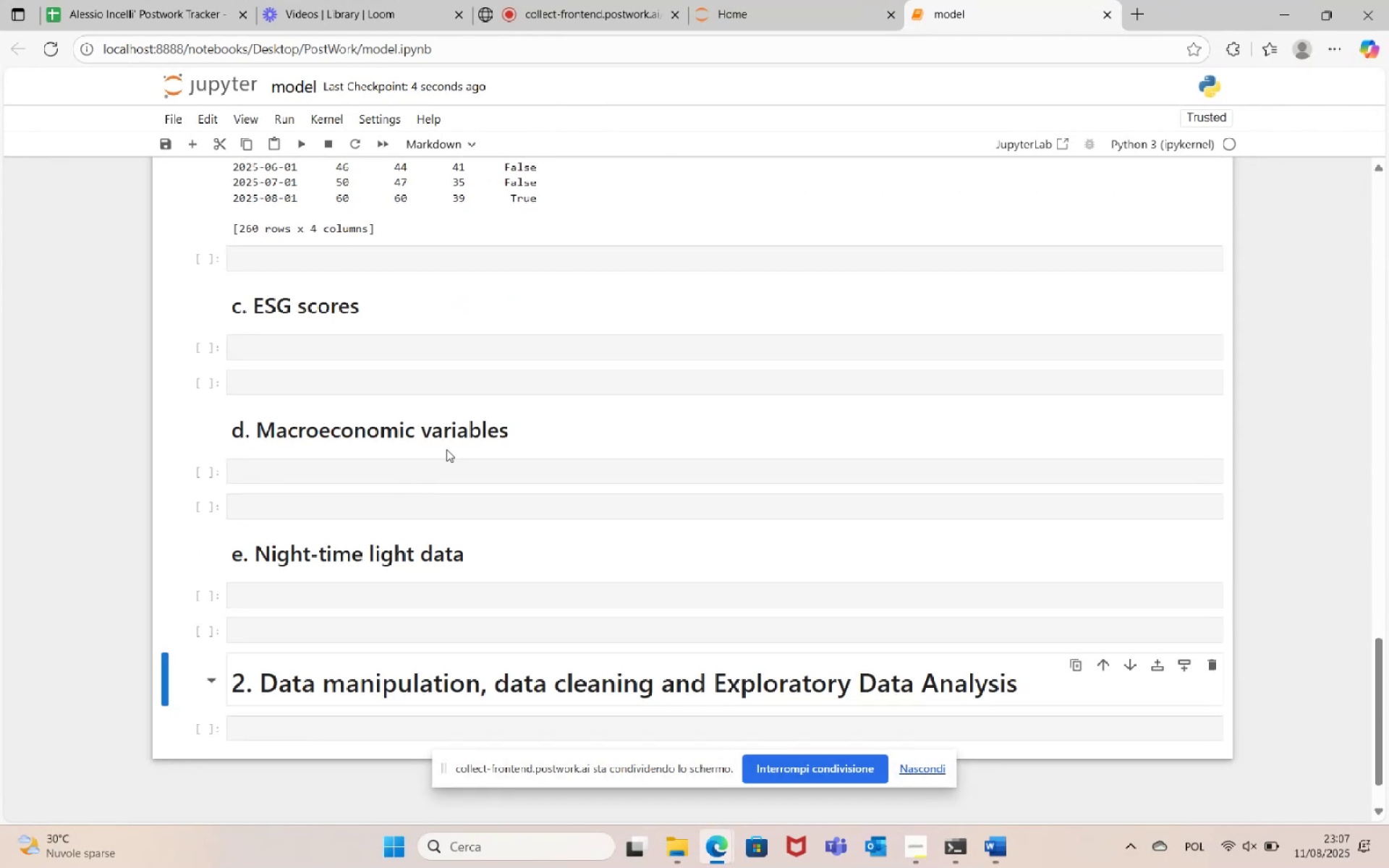 
left_click([482, 476])
 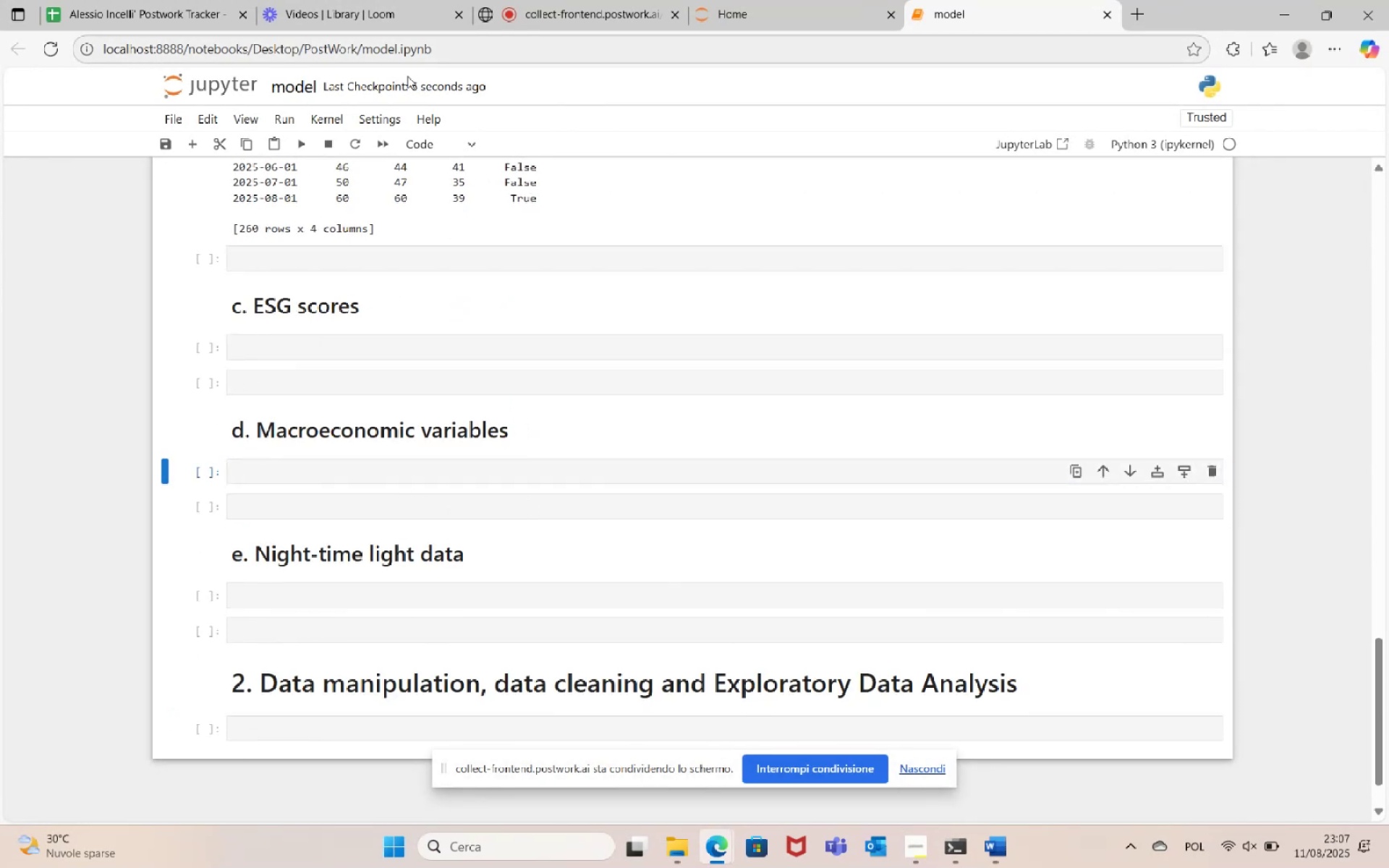 
left_click([457, 149])
 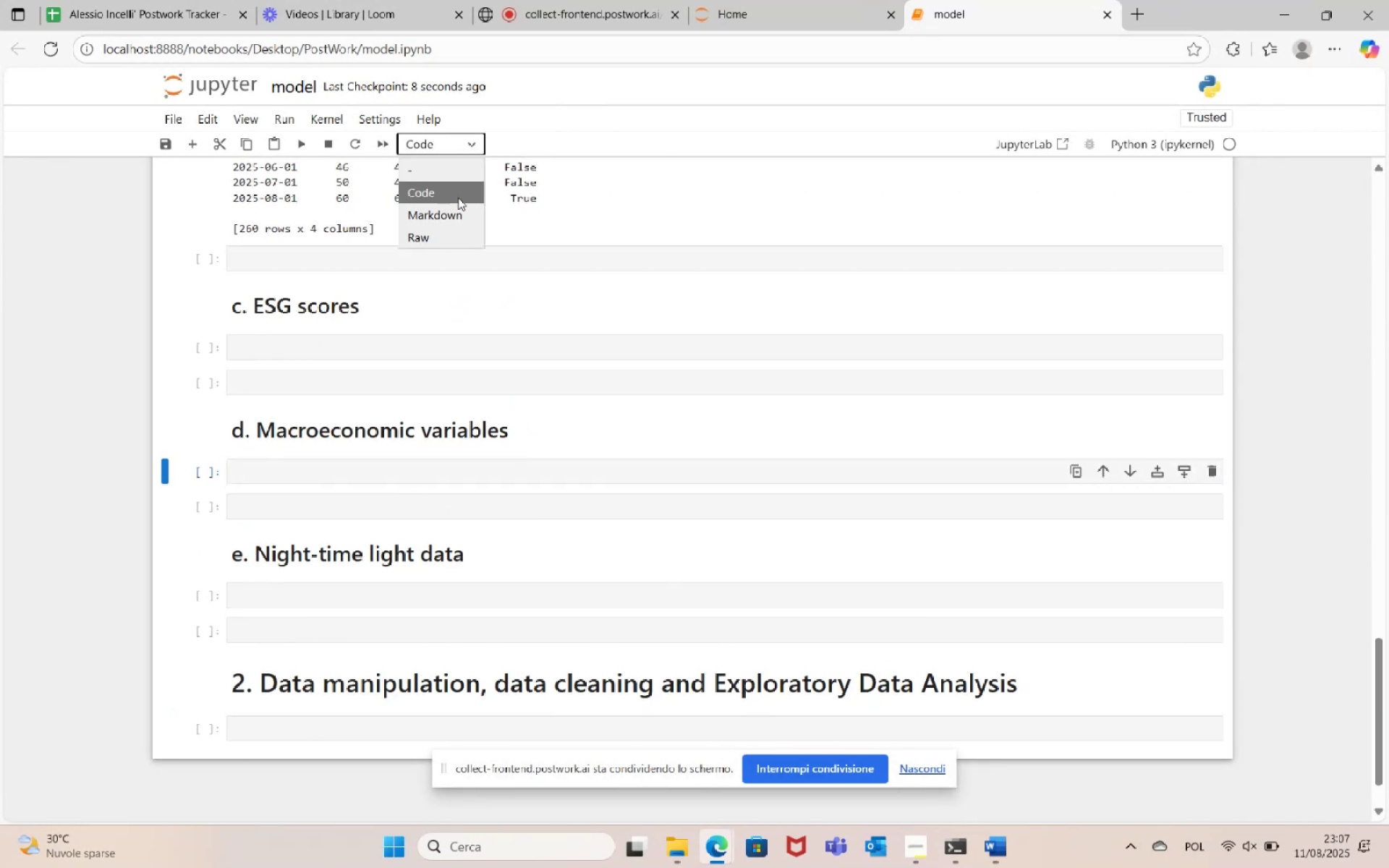 
left_click([459, 208])
 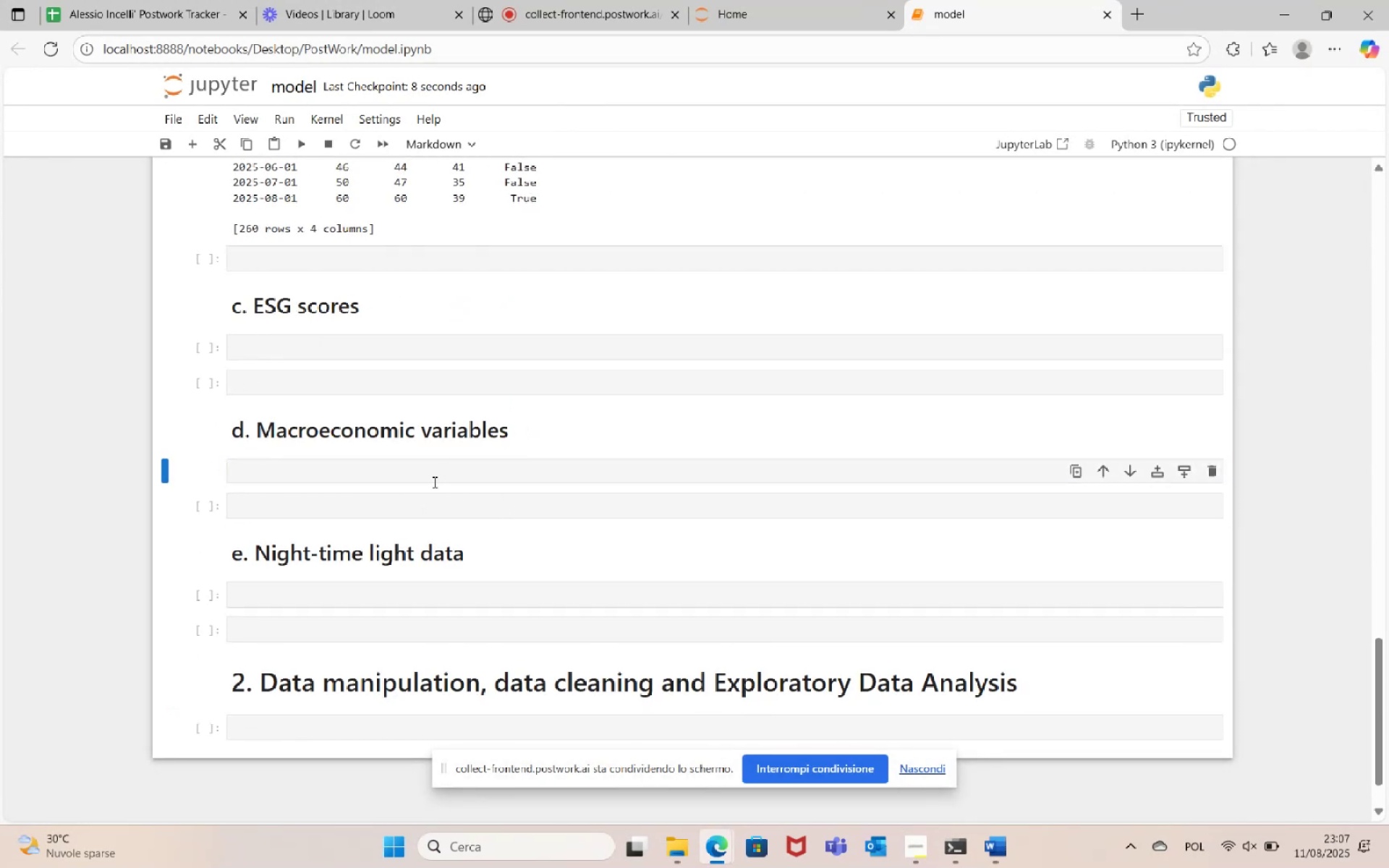 
left_click([433, 481])
 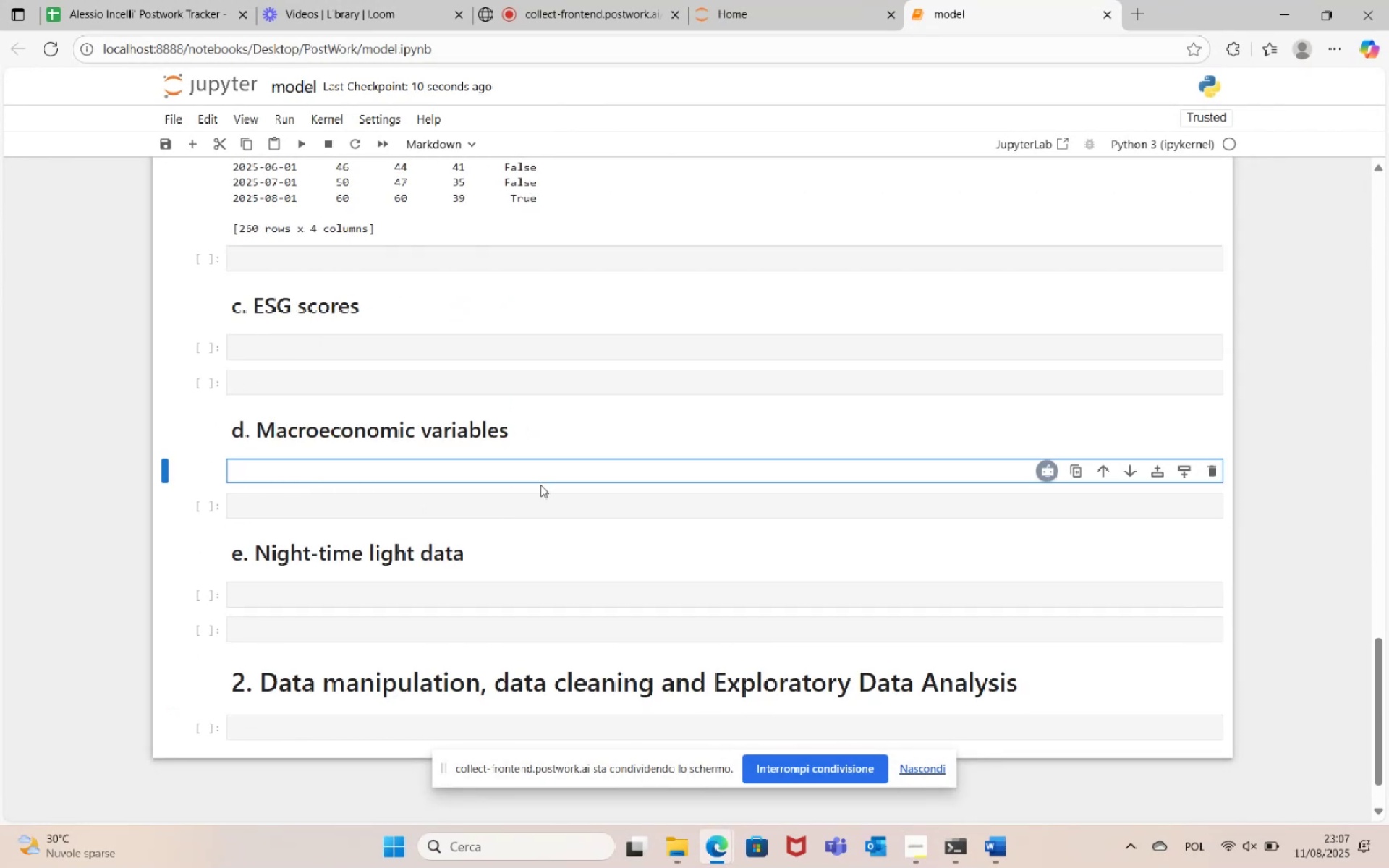 
type(## a. Inflation data)
 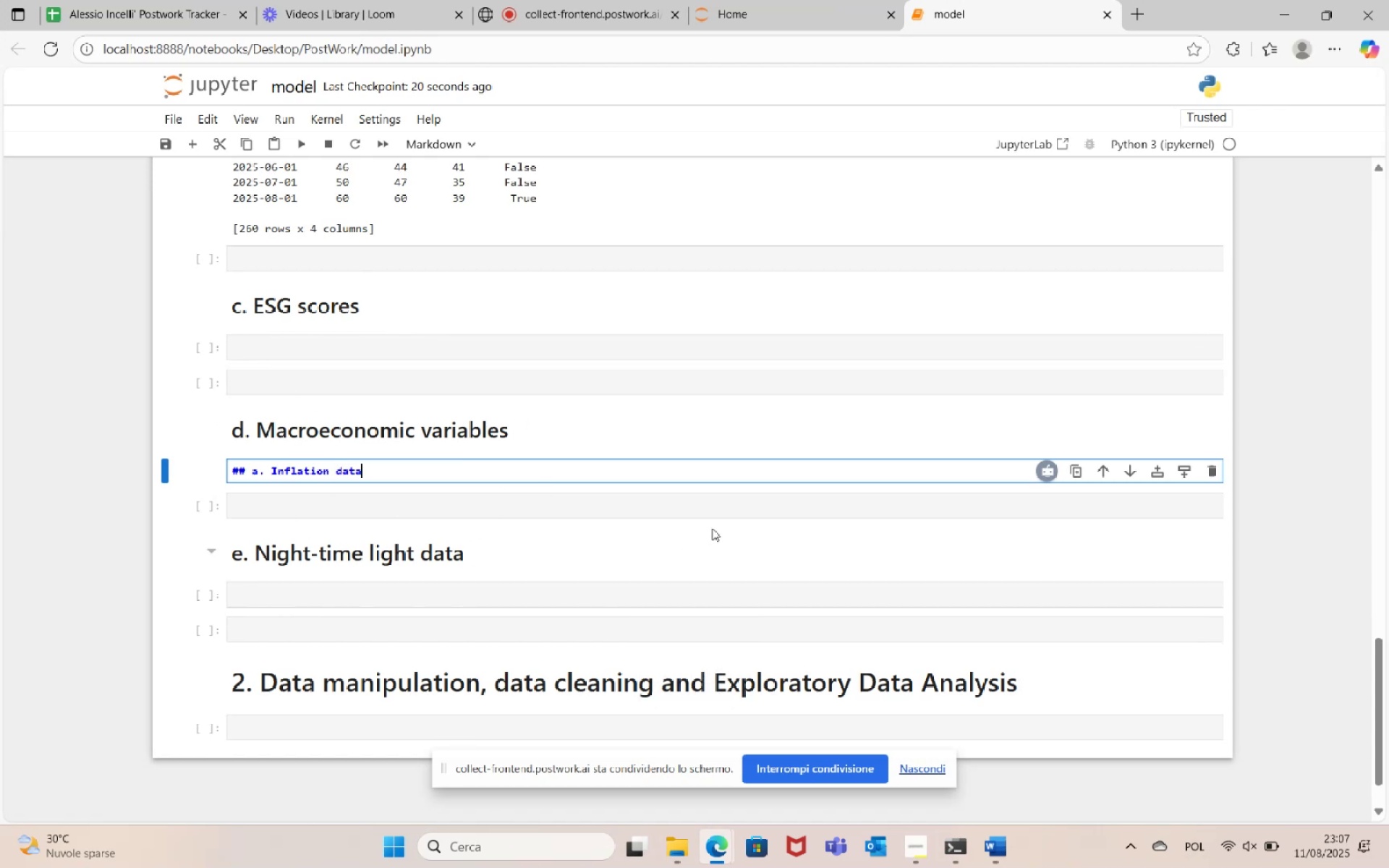 
wait(8.05)
 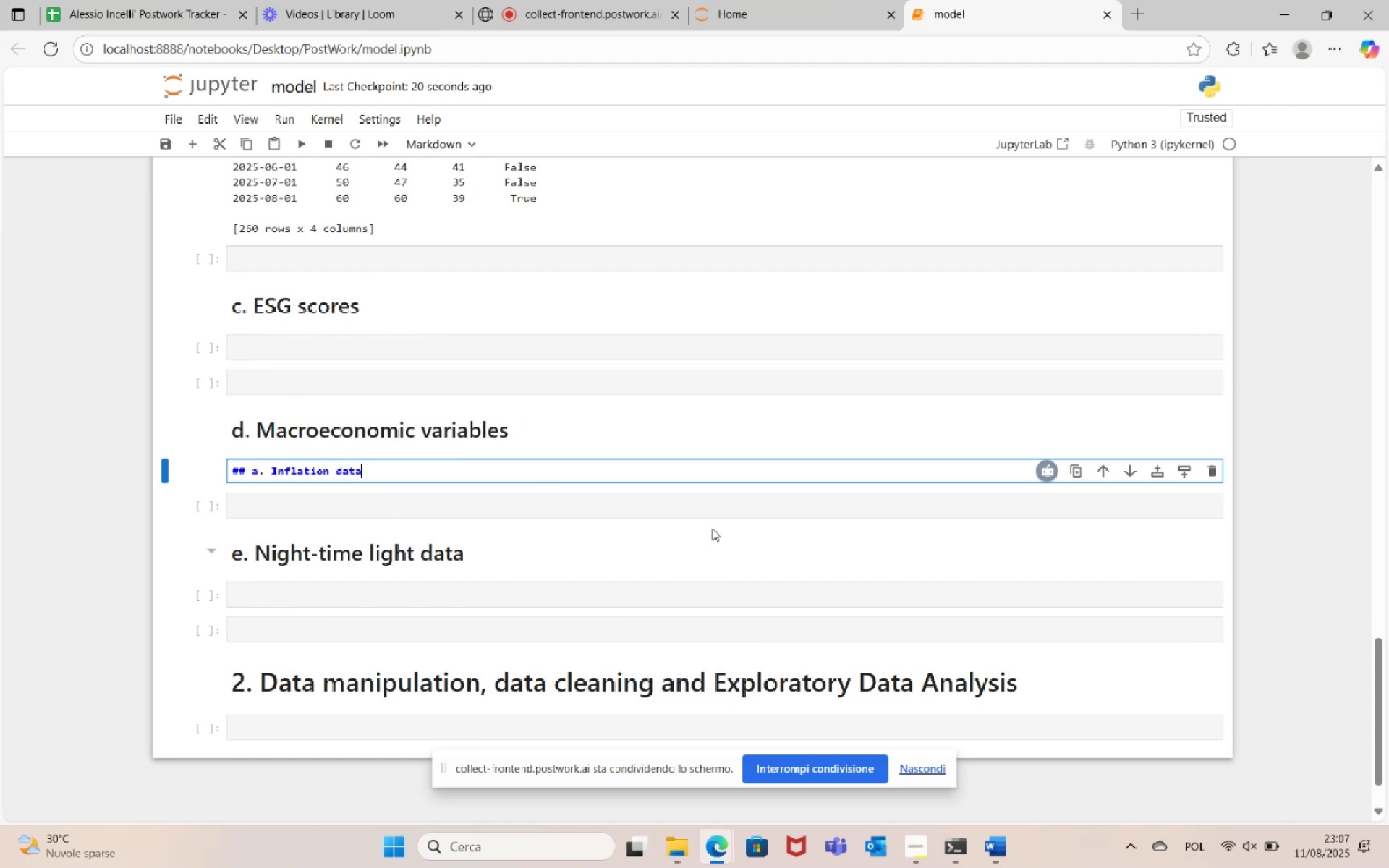 
left_click([306, 147])
 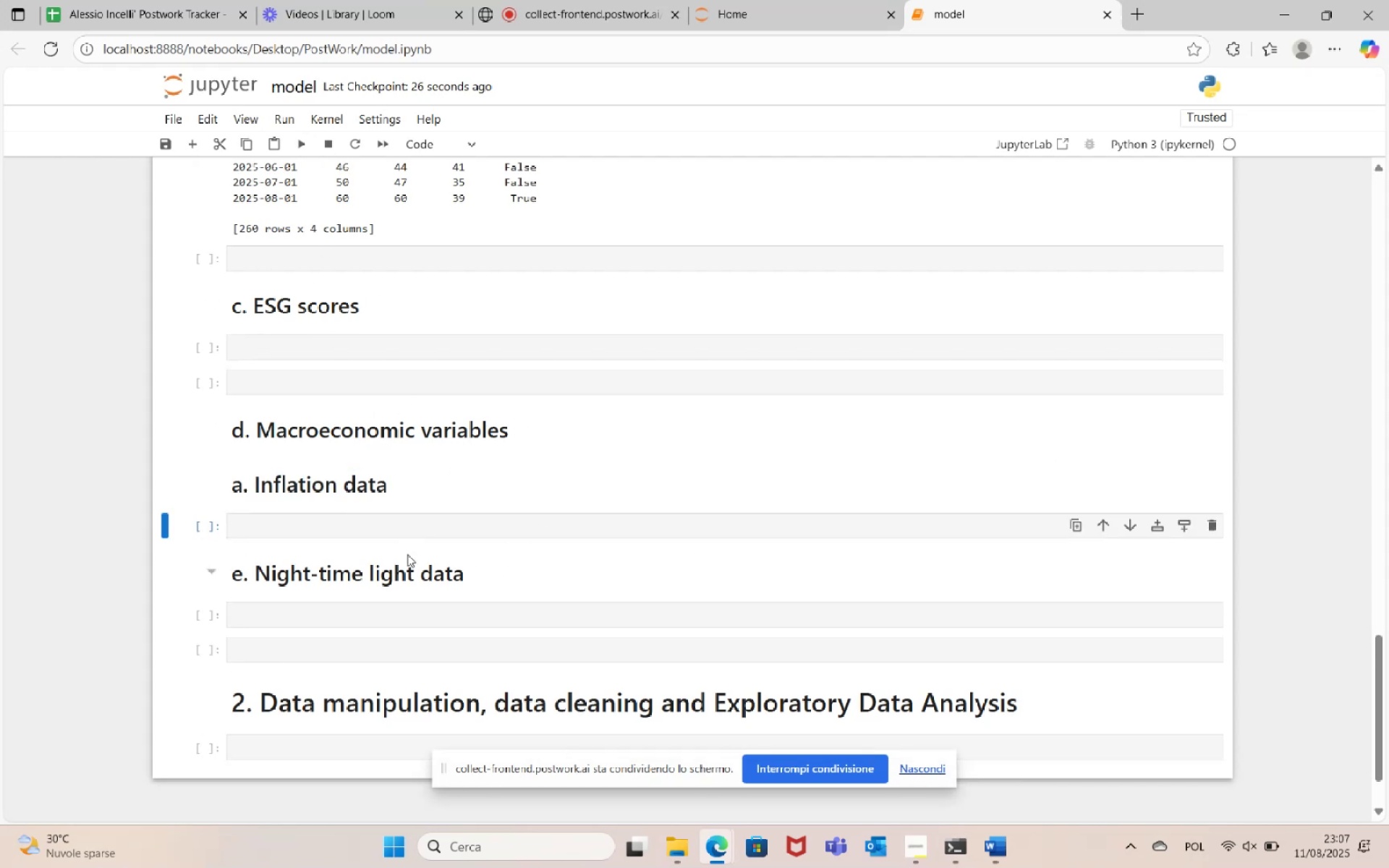 
left_click([407, 525])
 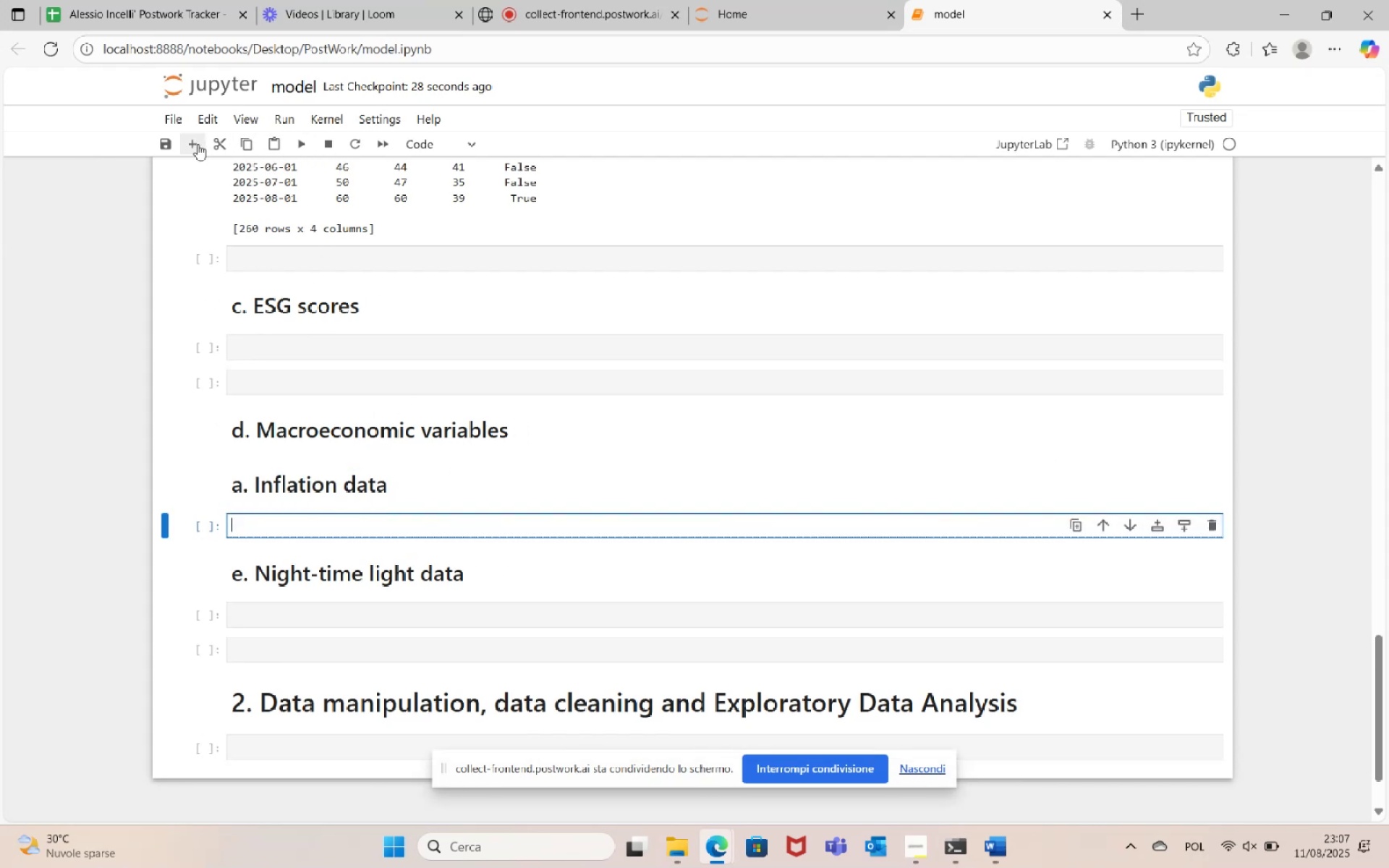 
double_click([197, 143])
 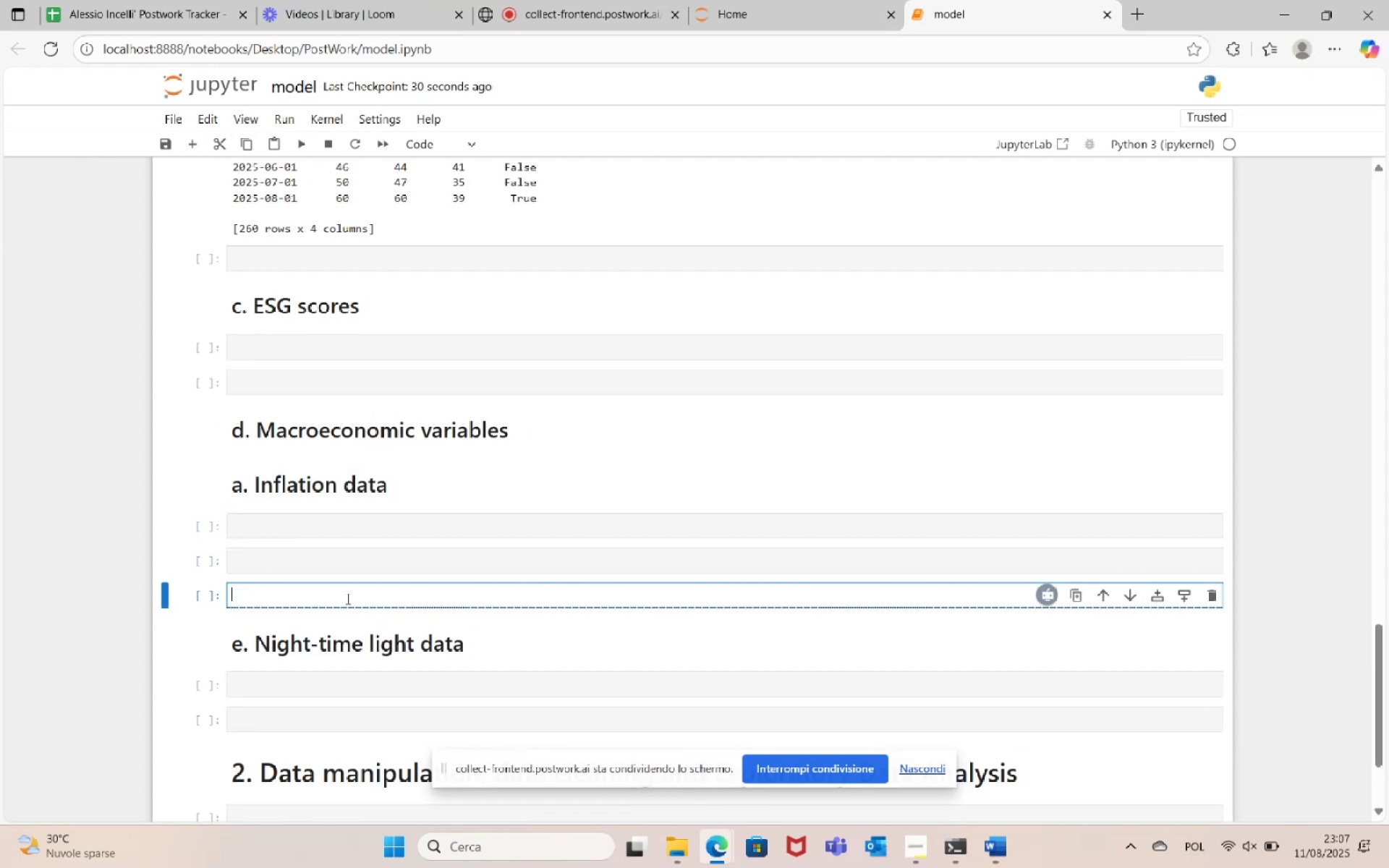 
left_click([332, 562])
 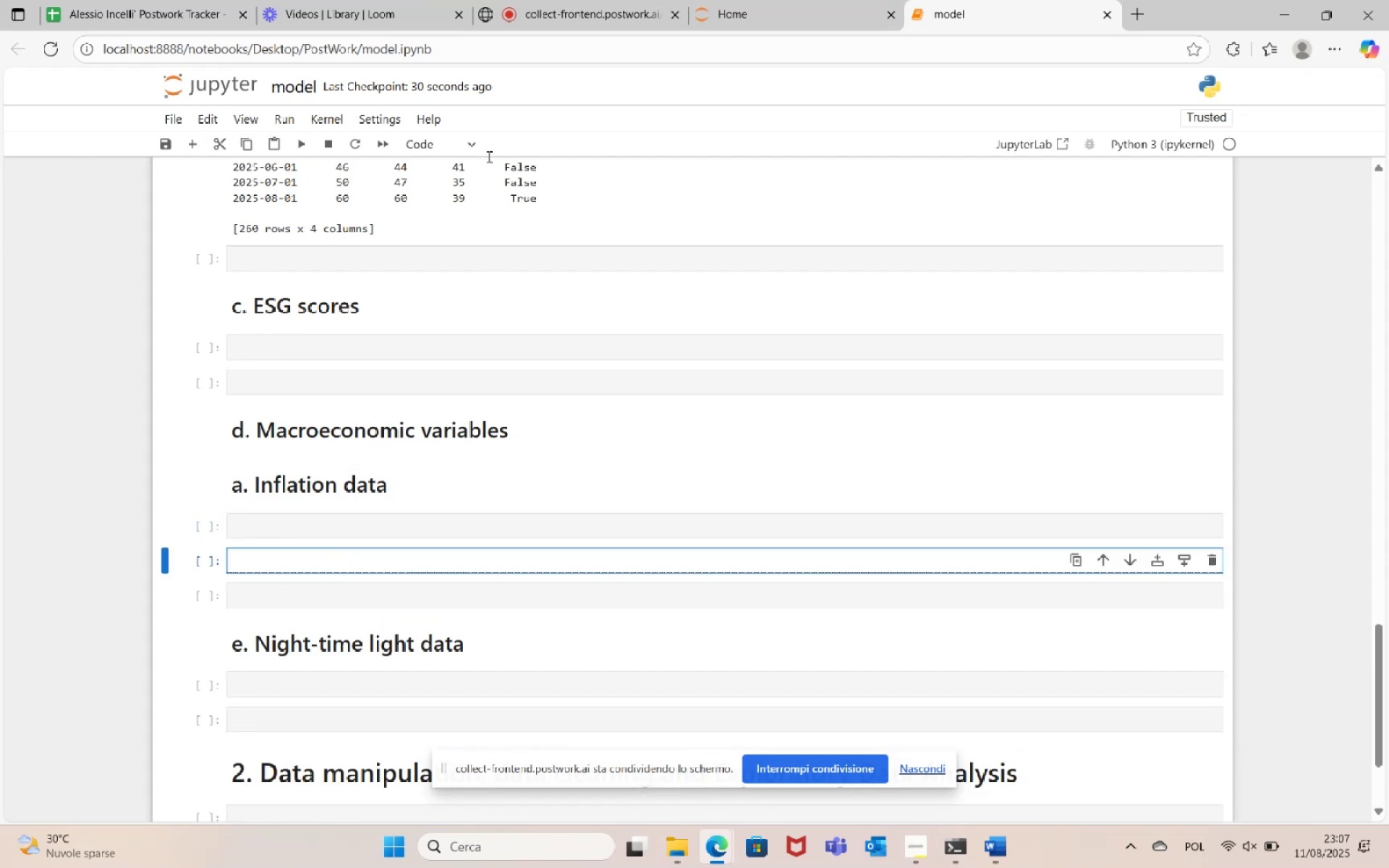 
left_click([466, 144])
 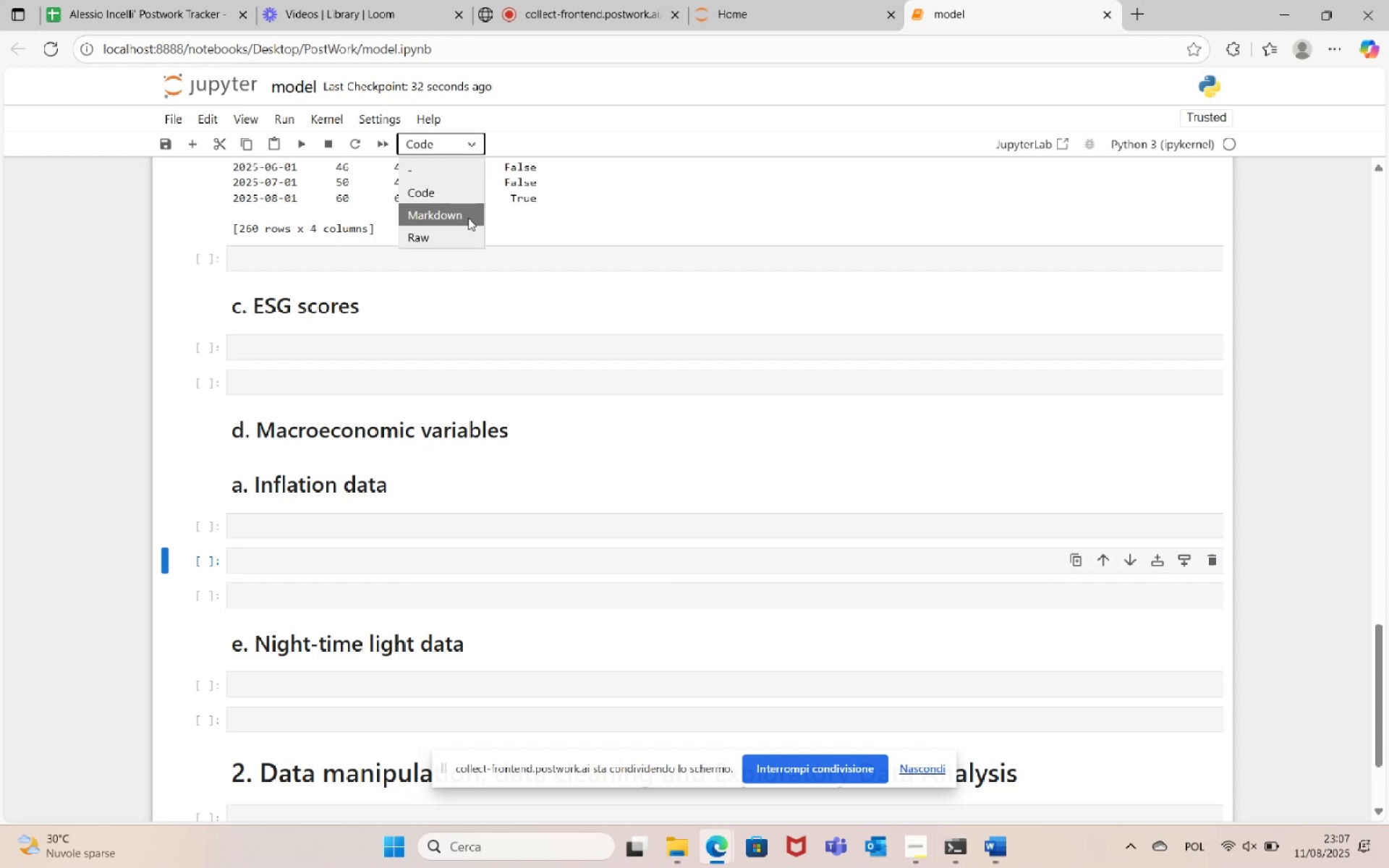 
left_click([468, 218])
 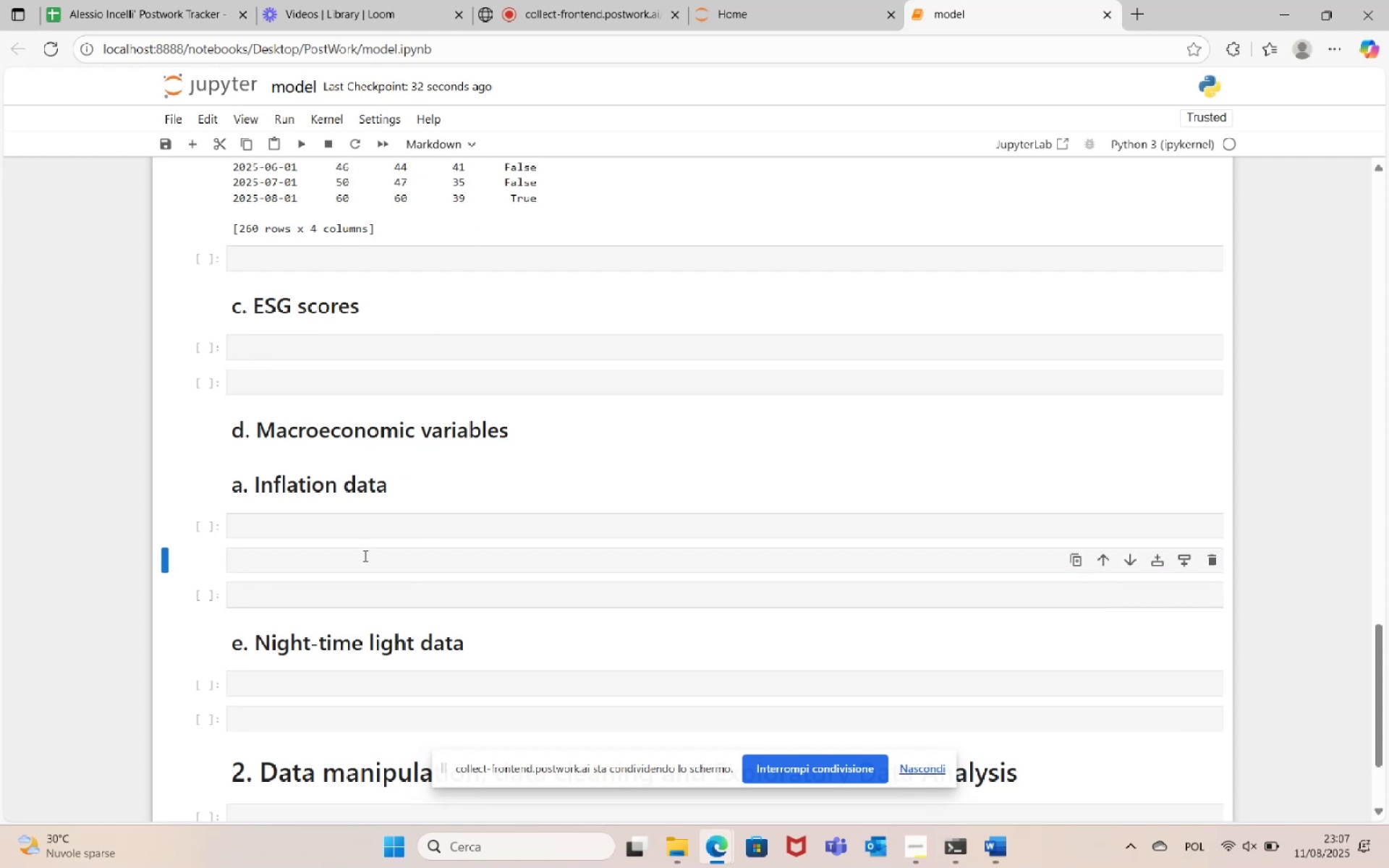 
left_click([365, 559])
 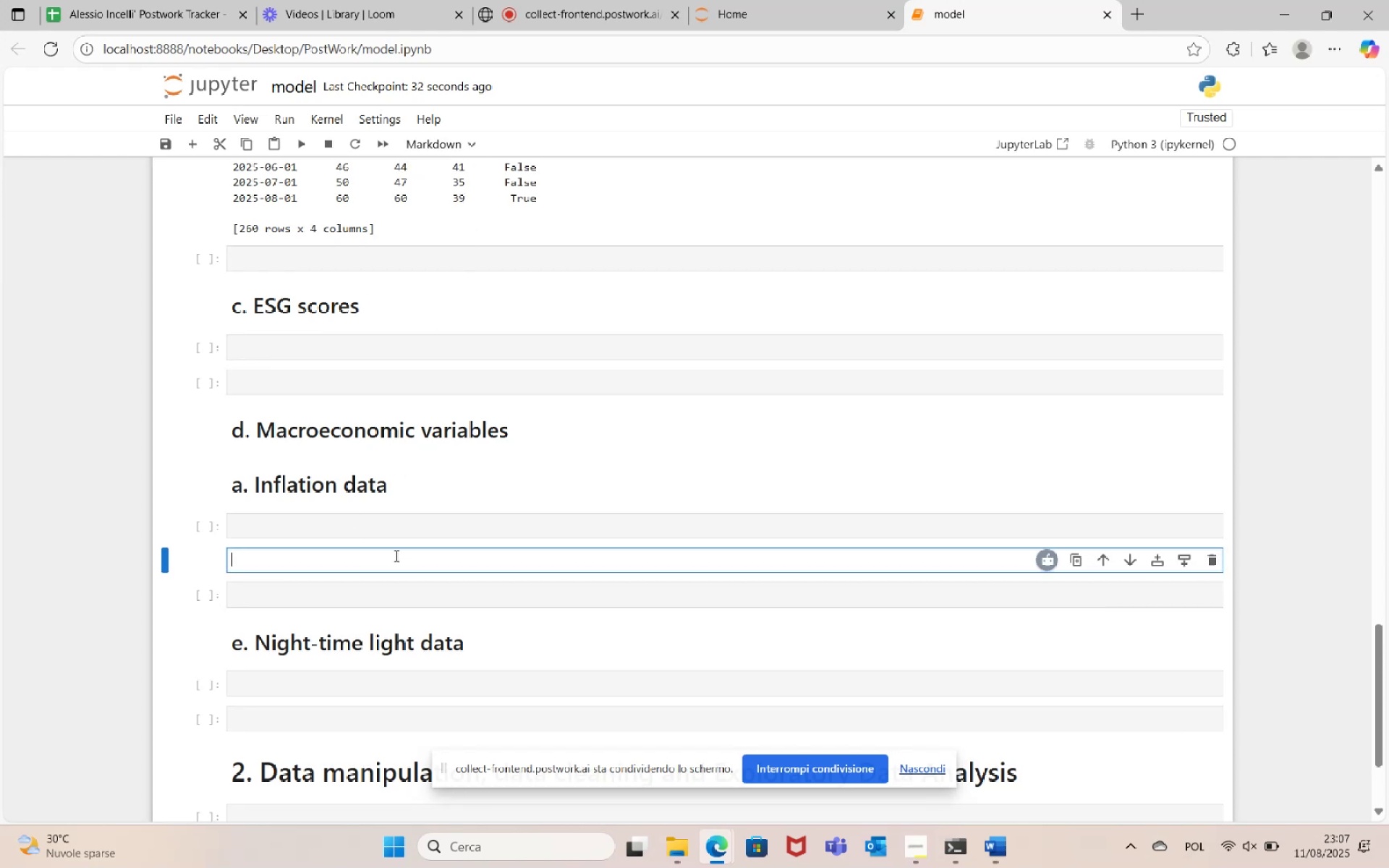 
type(## b. GDP data)
 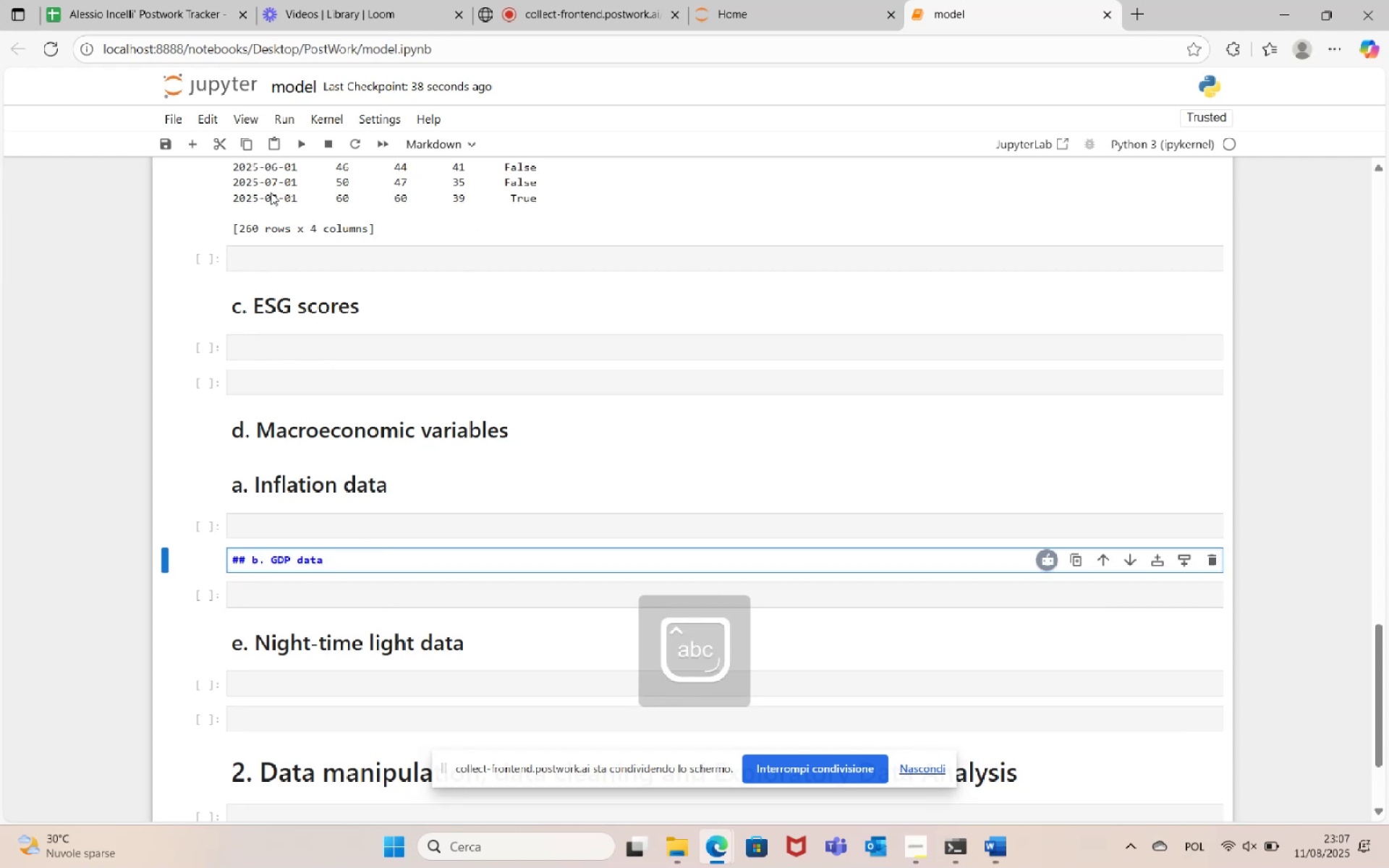 
left_click([296, 146])
 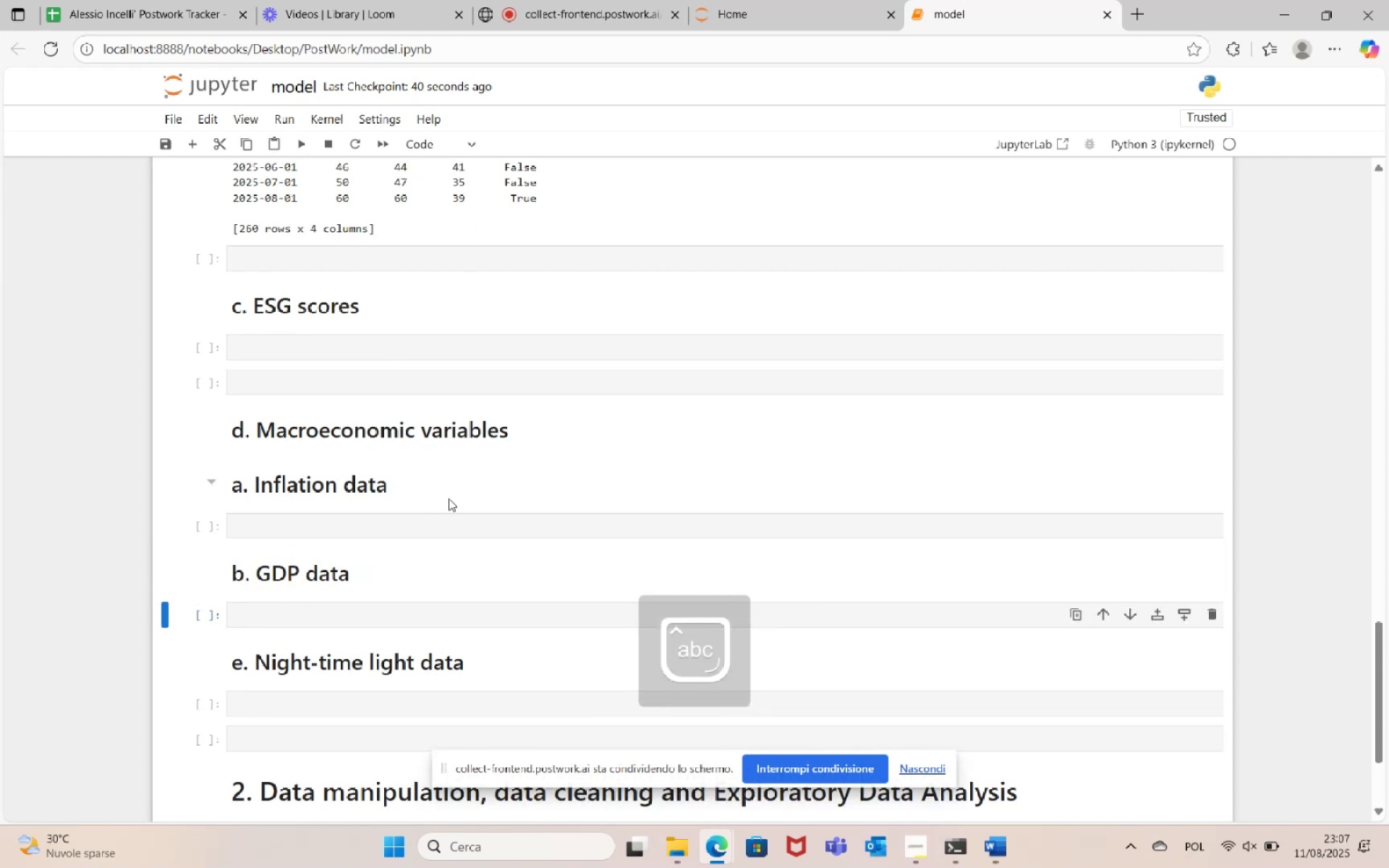 
scroll: coordinate [449, 498], scroll_direction: none, amount: 0.0
 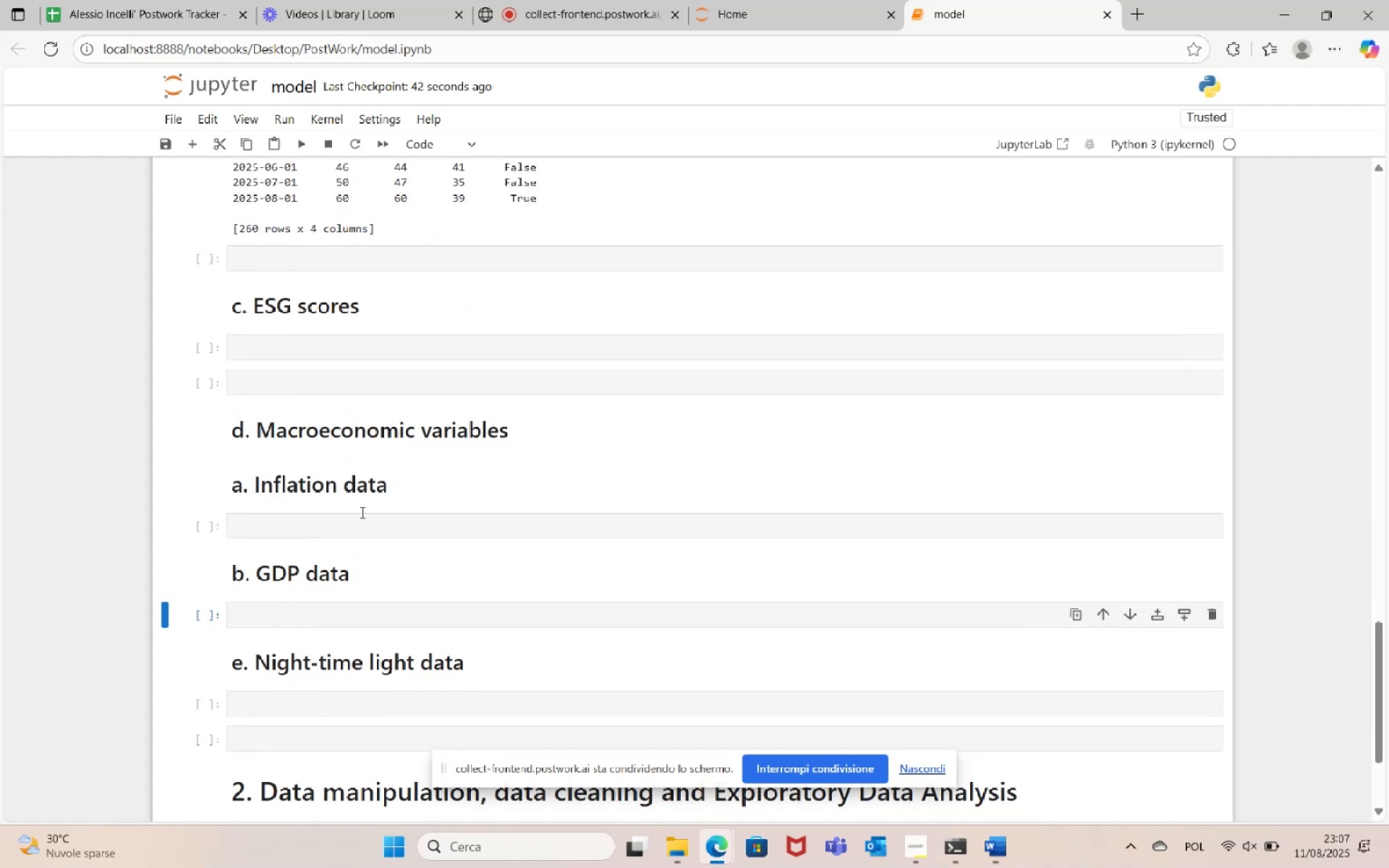 
left_click([365, 525])
 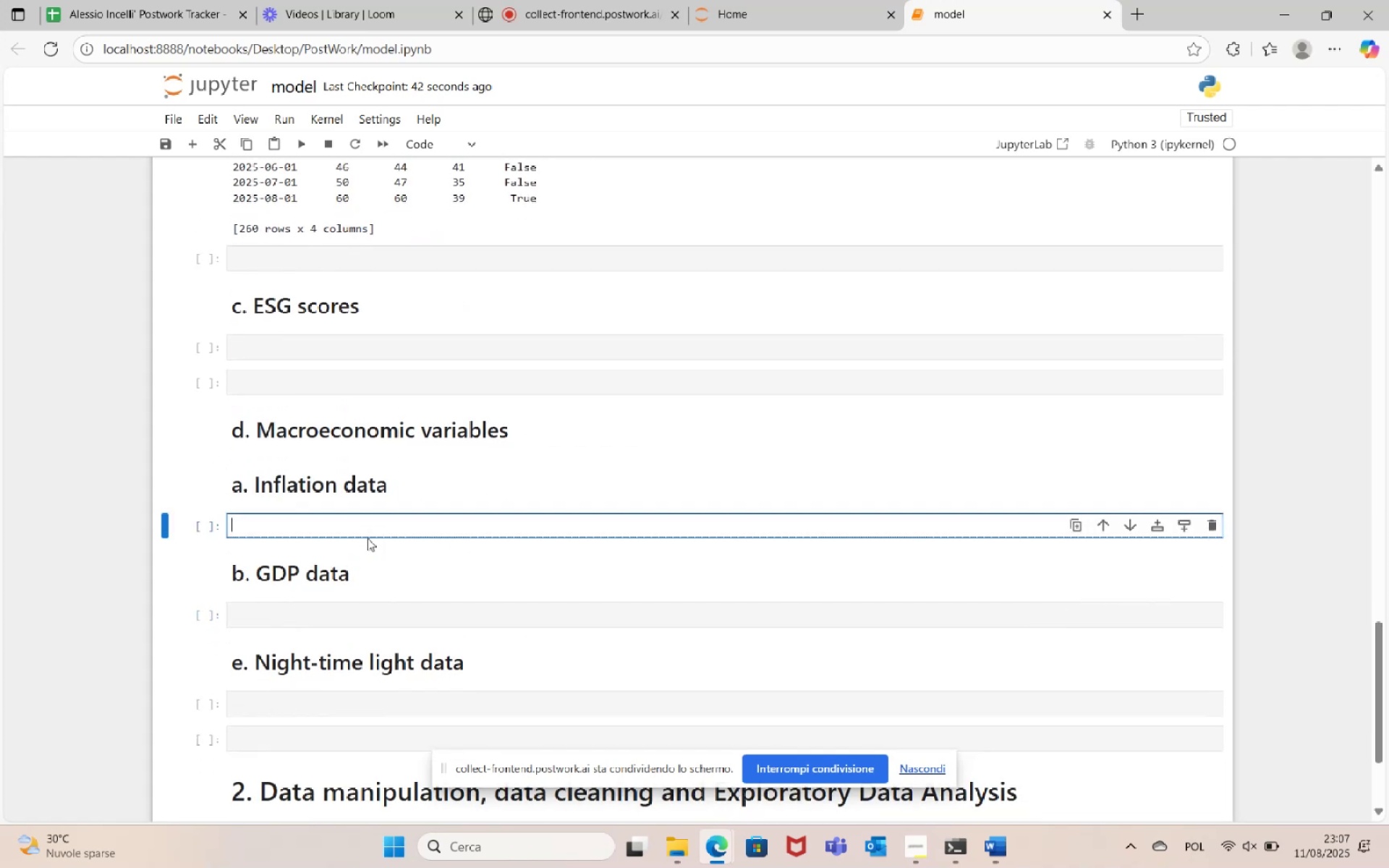 
scroll: coordinate [370, 533], scroll_direction: down, amount: 1.0
 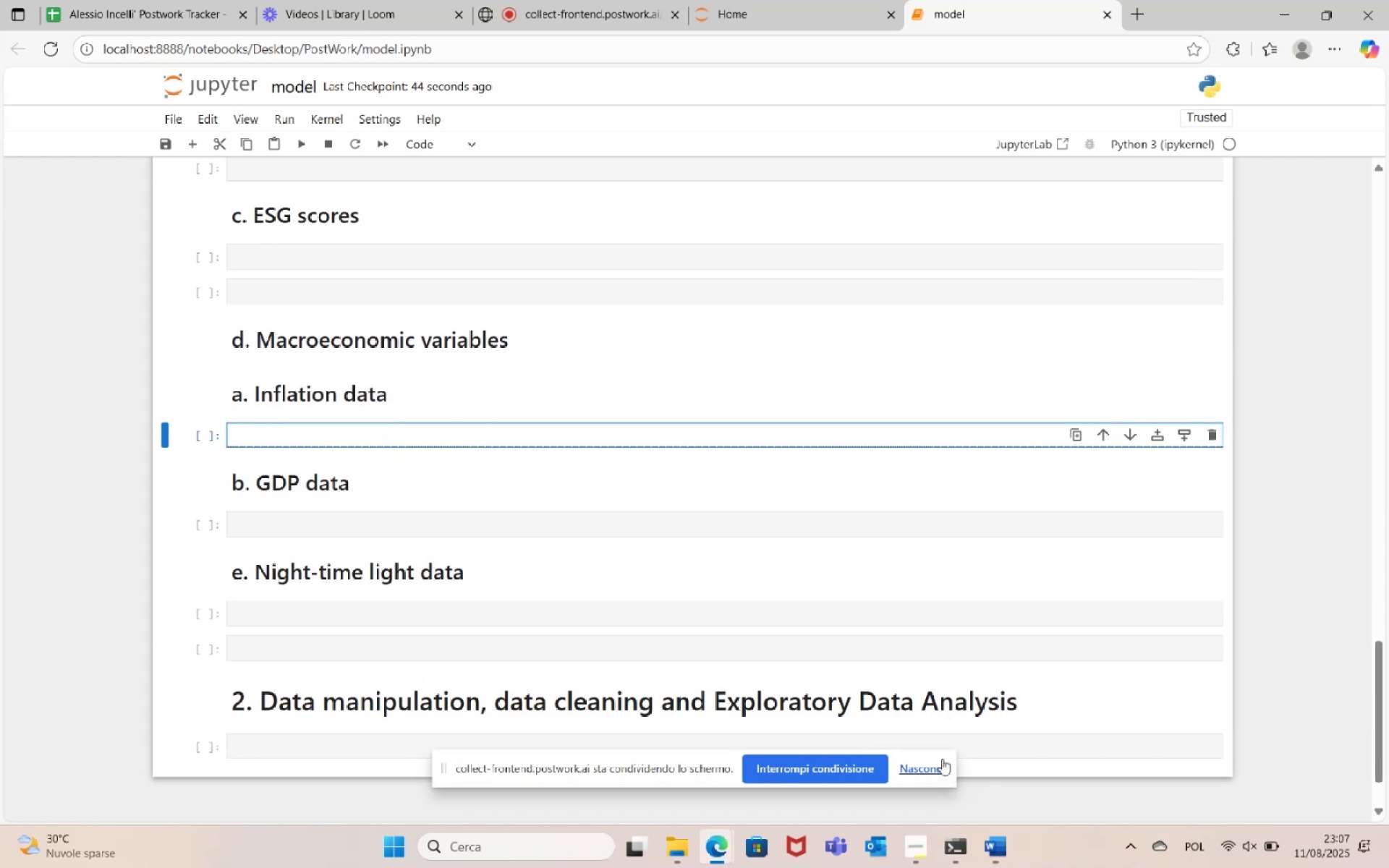 
left_click([684, 858])
 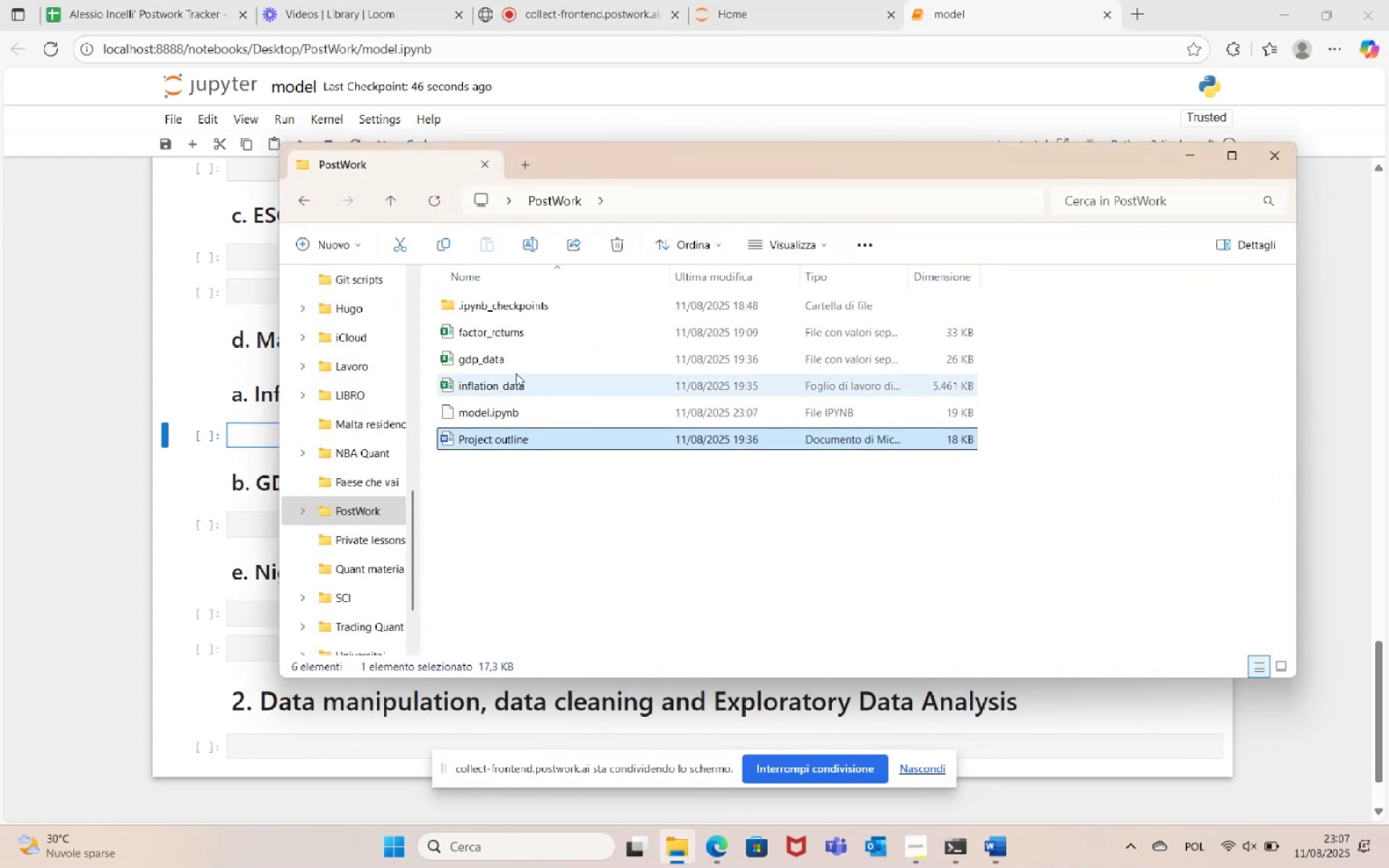 
double_click([532, 387])
 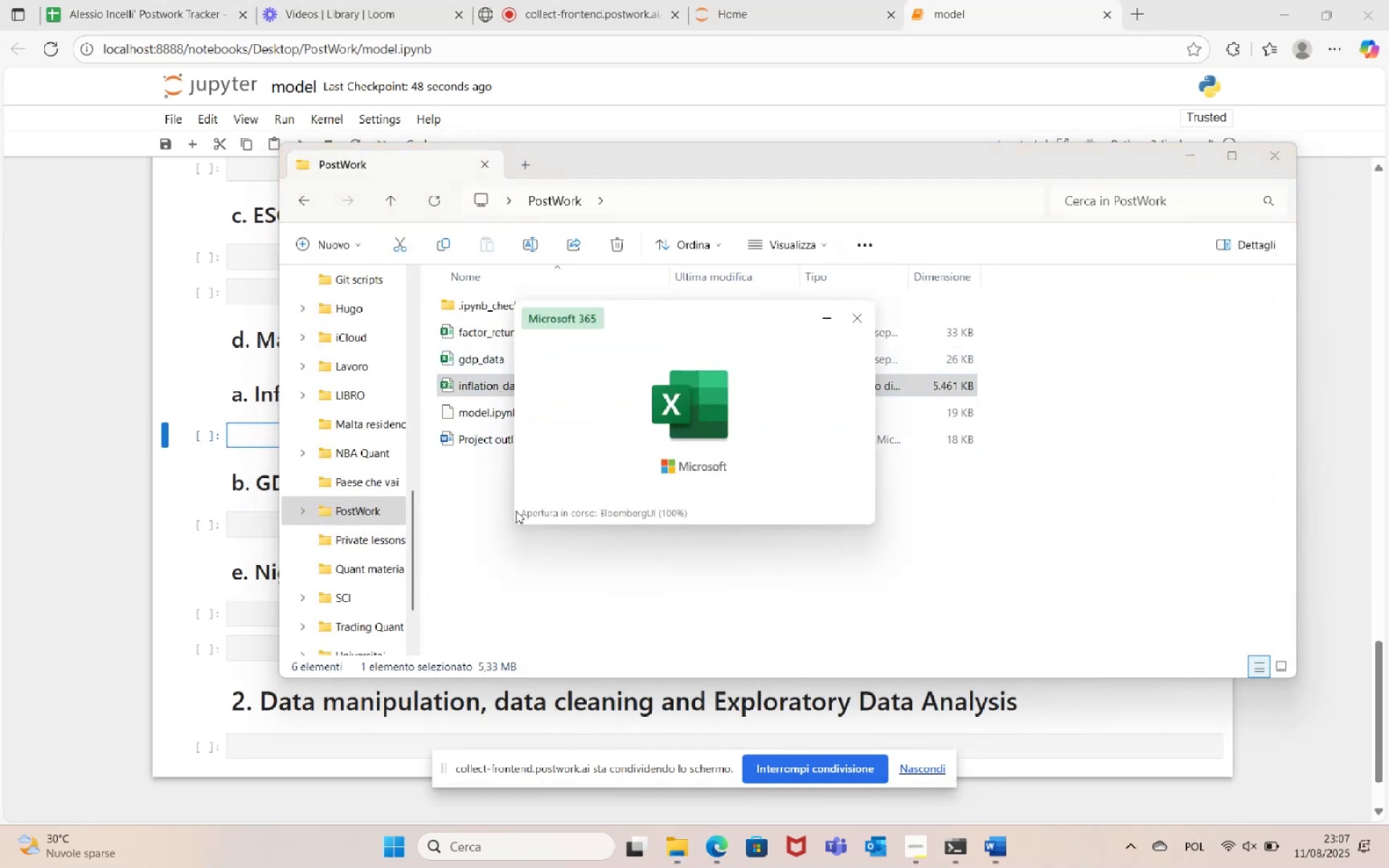 
left_click([1182, 156])
 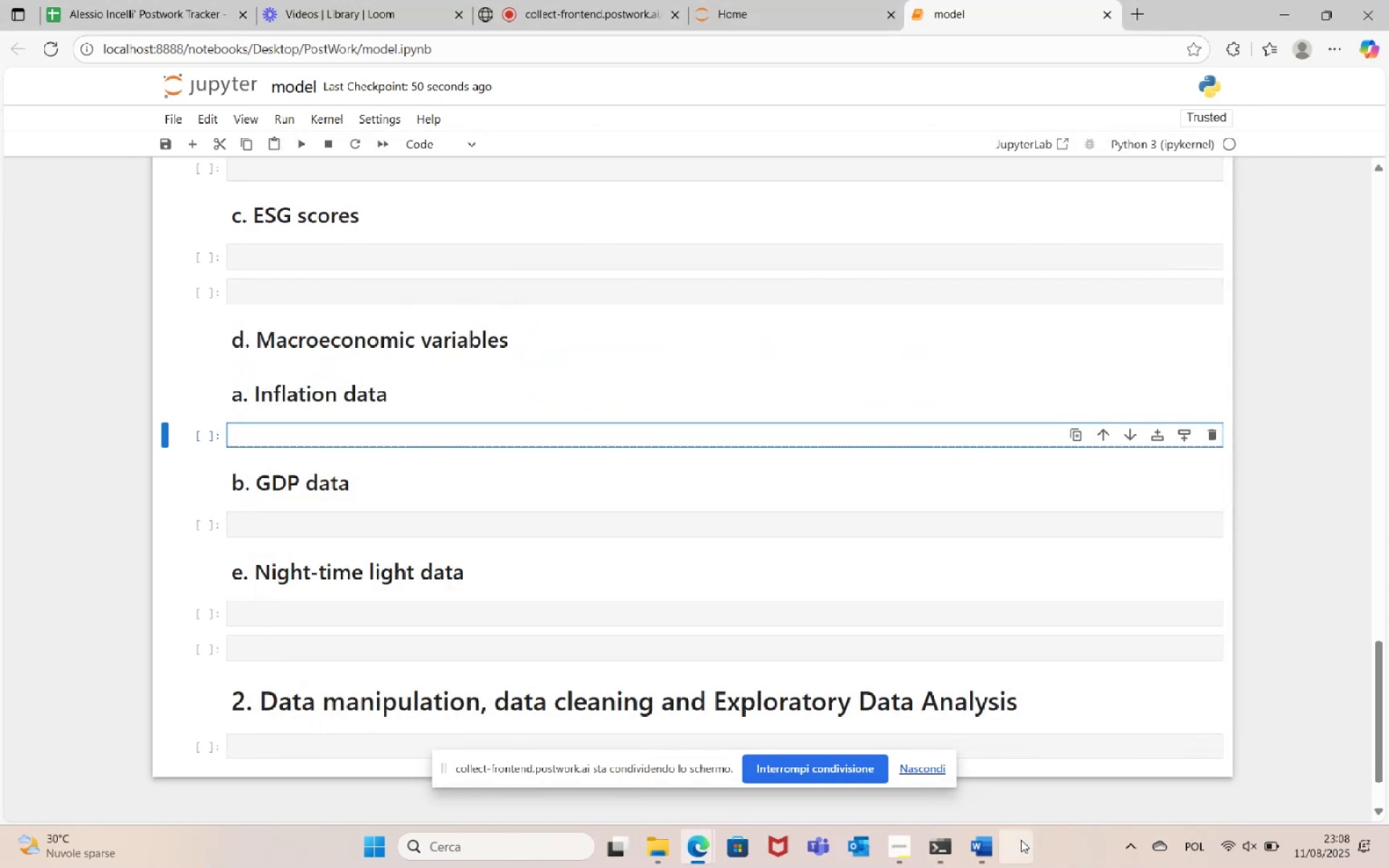 
left_click([1024, 839])
 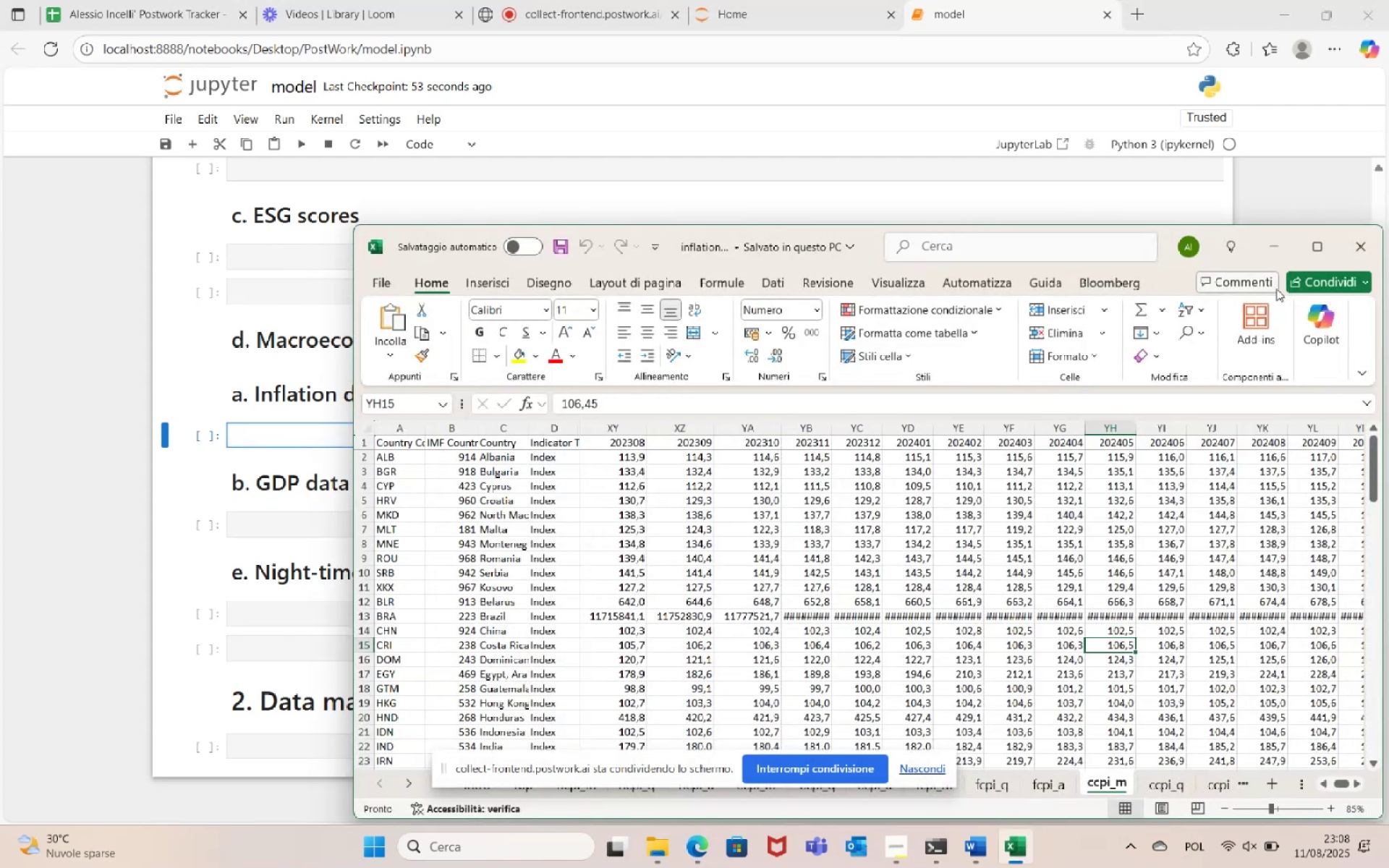 
left_click([1319, 248])
 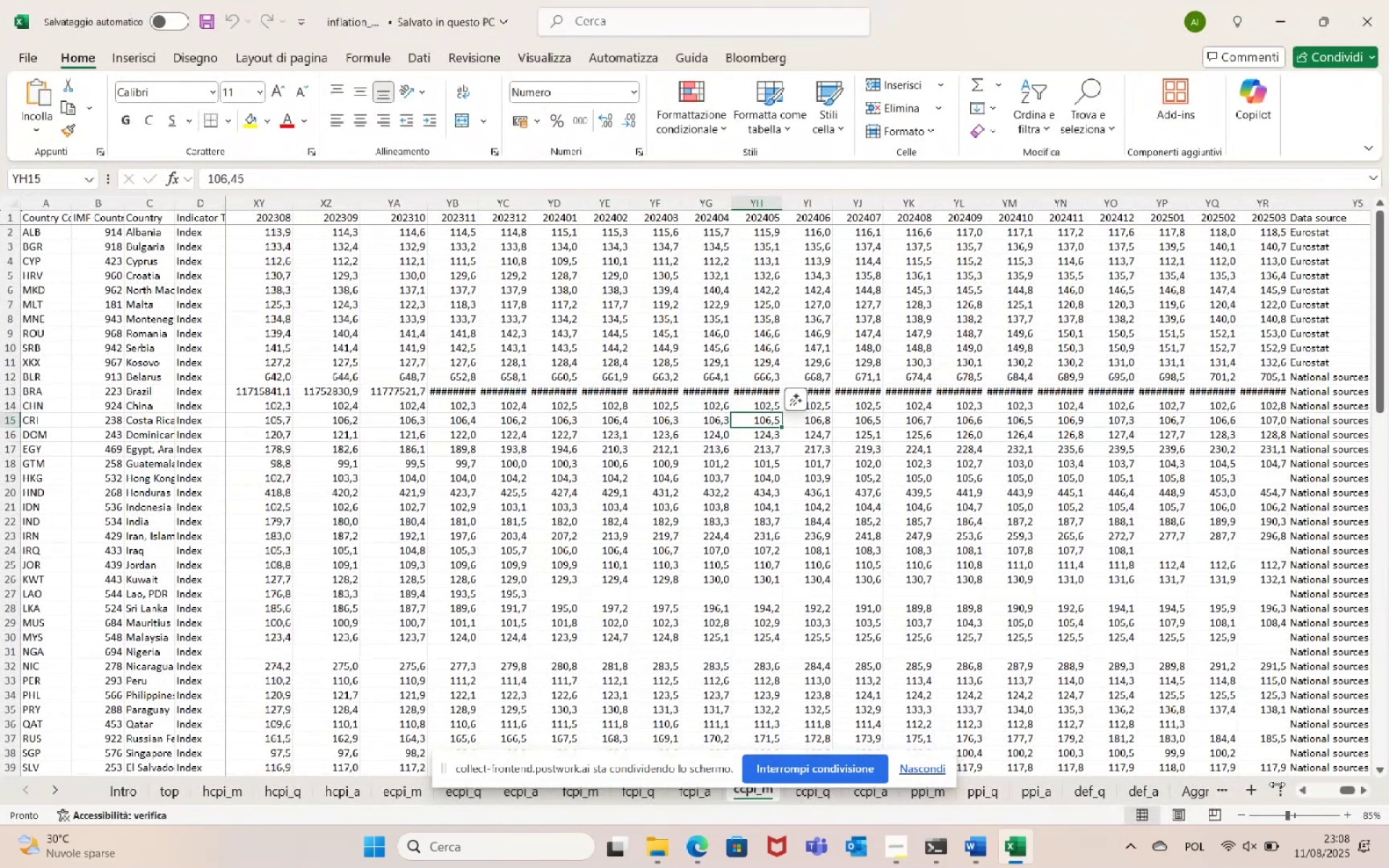 
left_click_drag(start_coordinate=[1346, 788], to_coordinate=[1202, 791])
 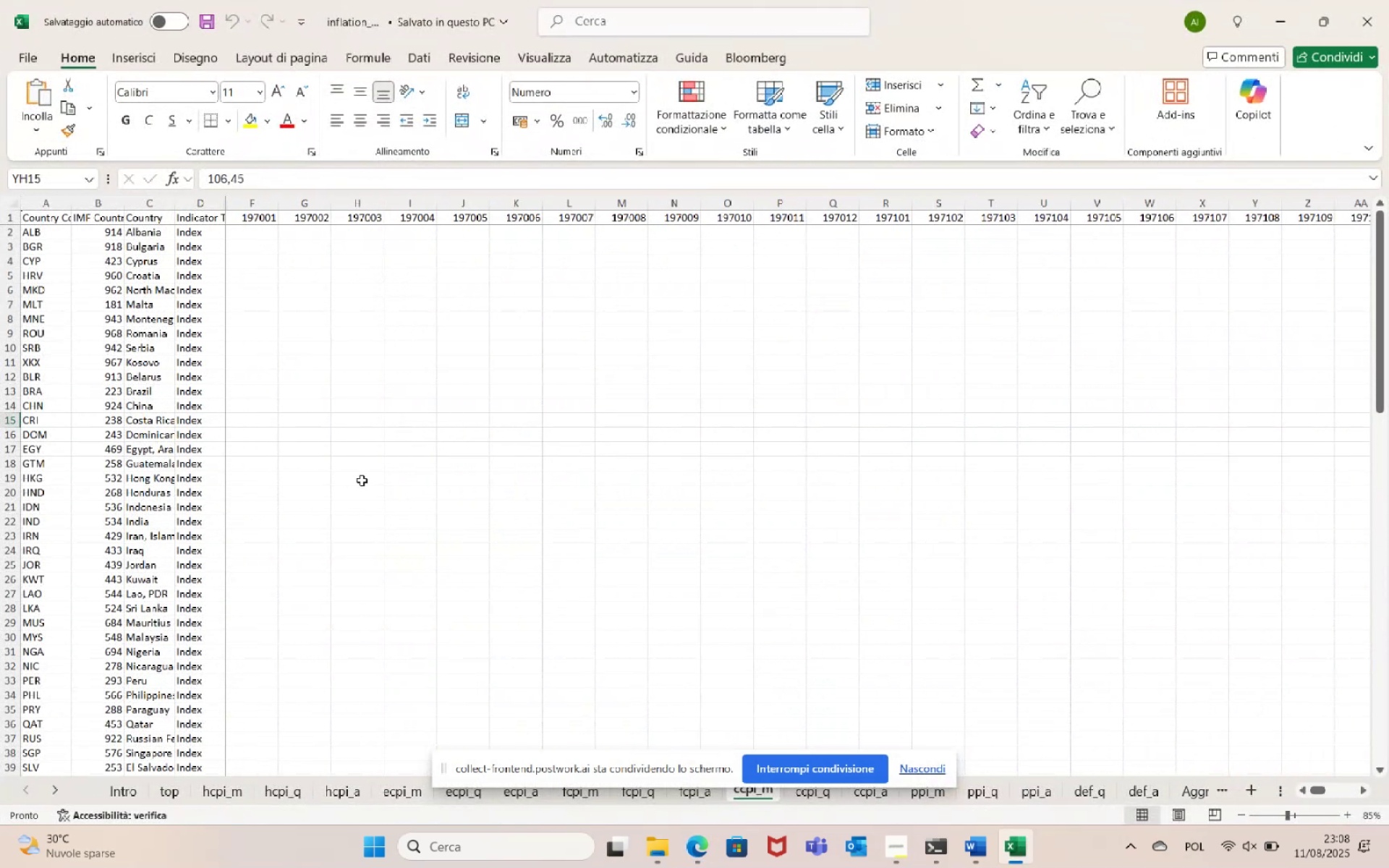 
scroll: coordinate [336, 461], scroll_direction: up, amount: 5.0
 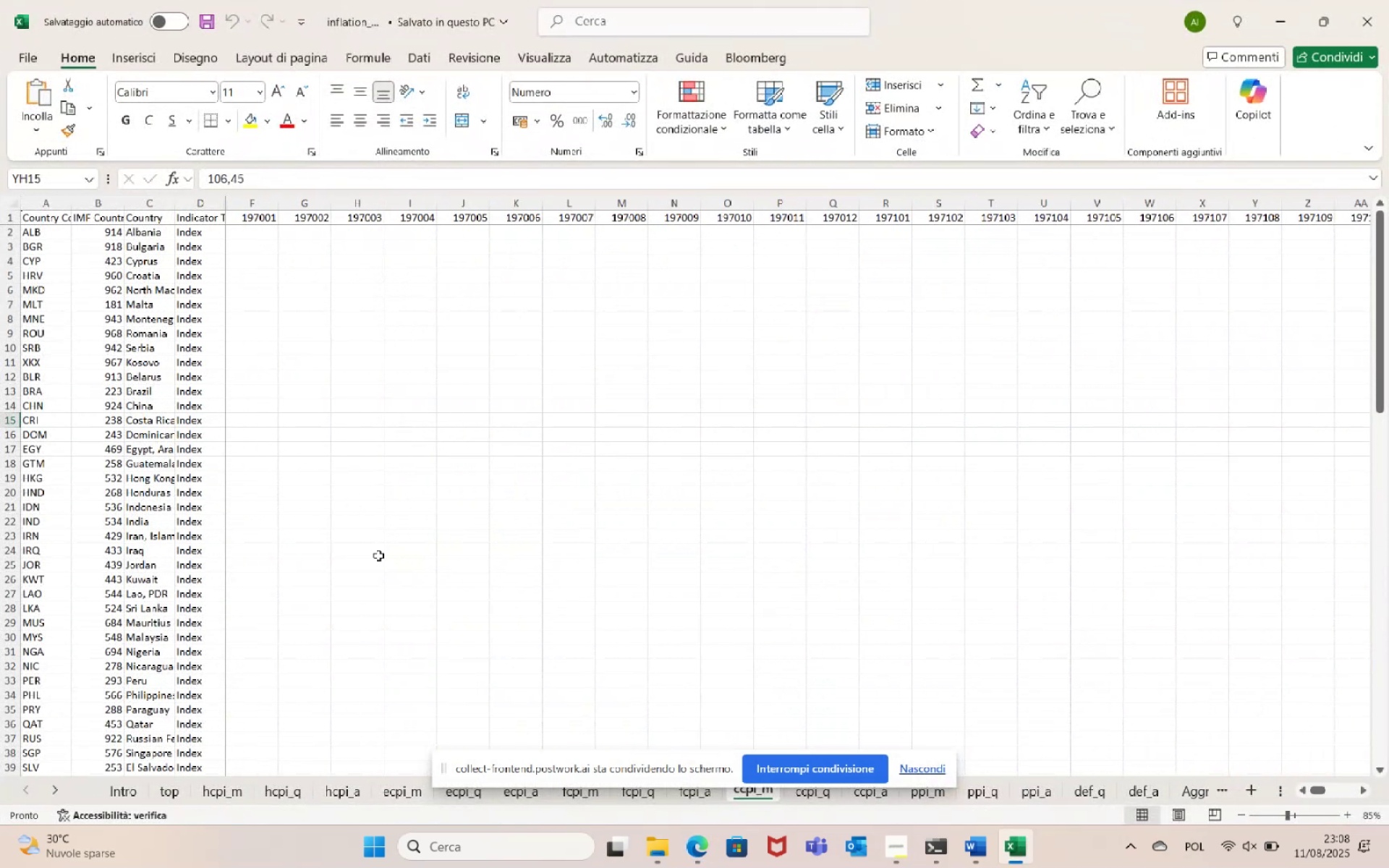 
left_click_drag(start_coordinate=[1385, 323], to_coordinate=[1369, 695])
 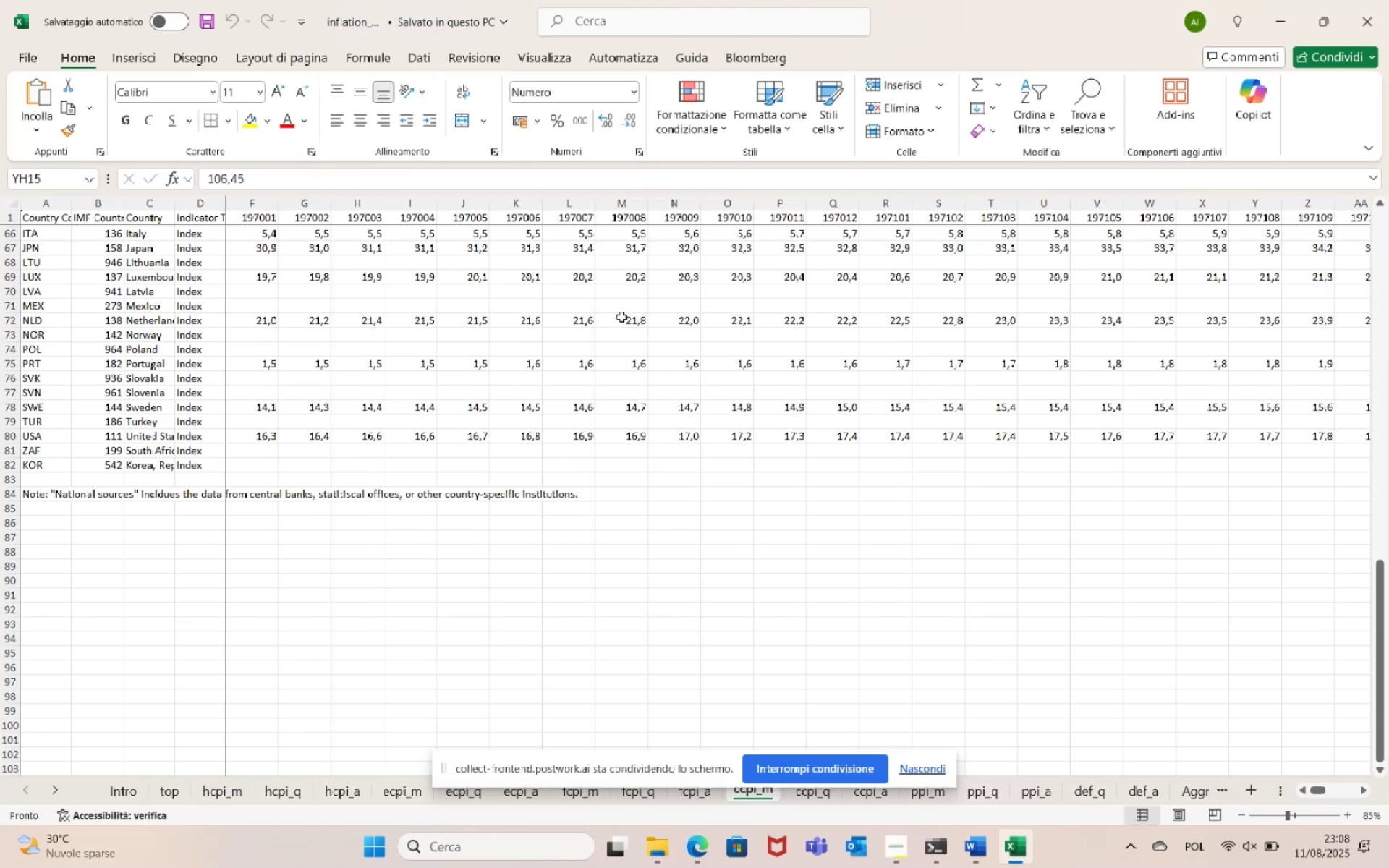 
wait(18.53)
 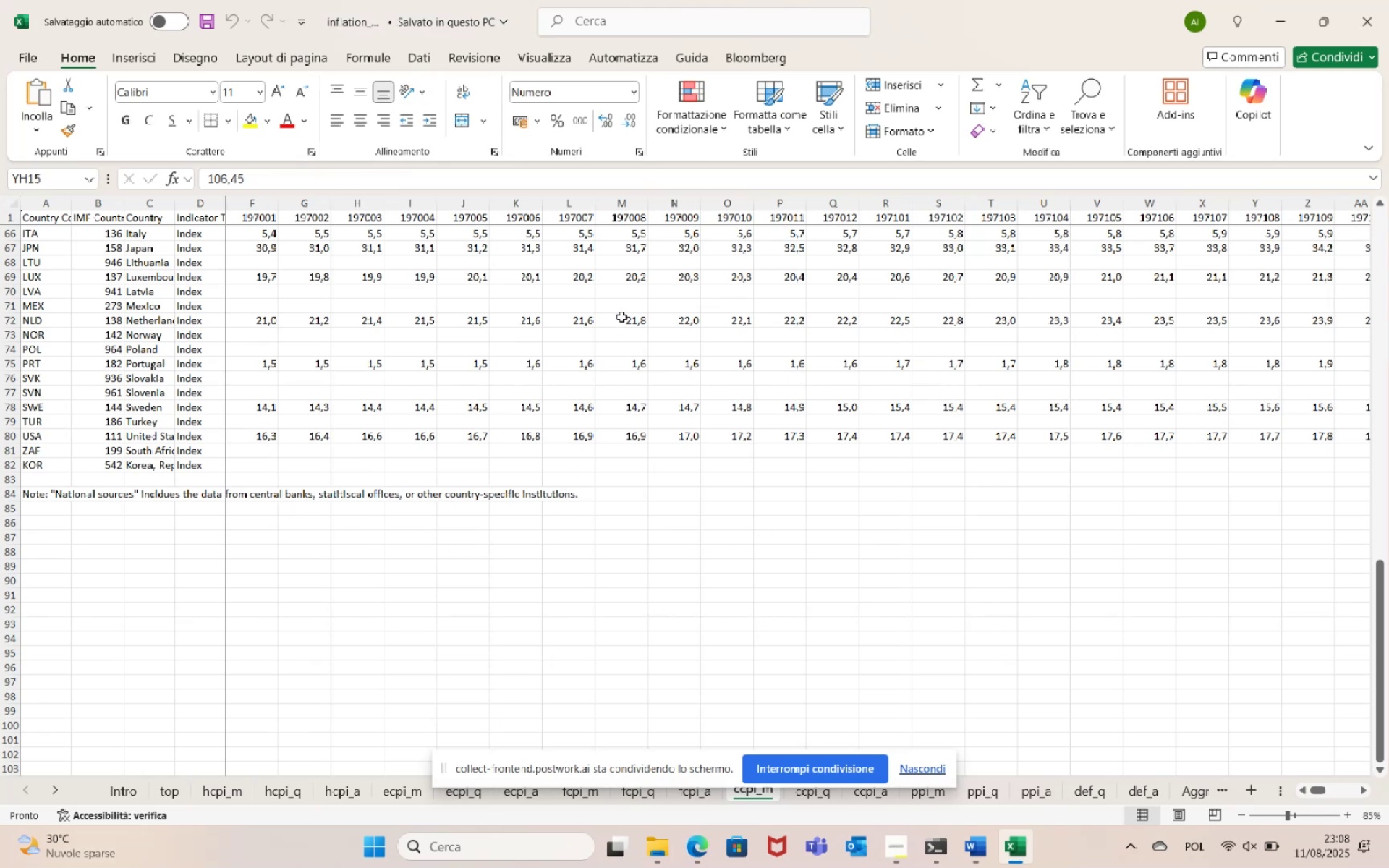 
double_click([174, 201])
 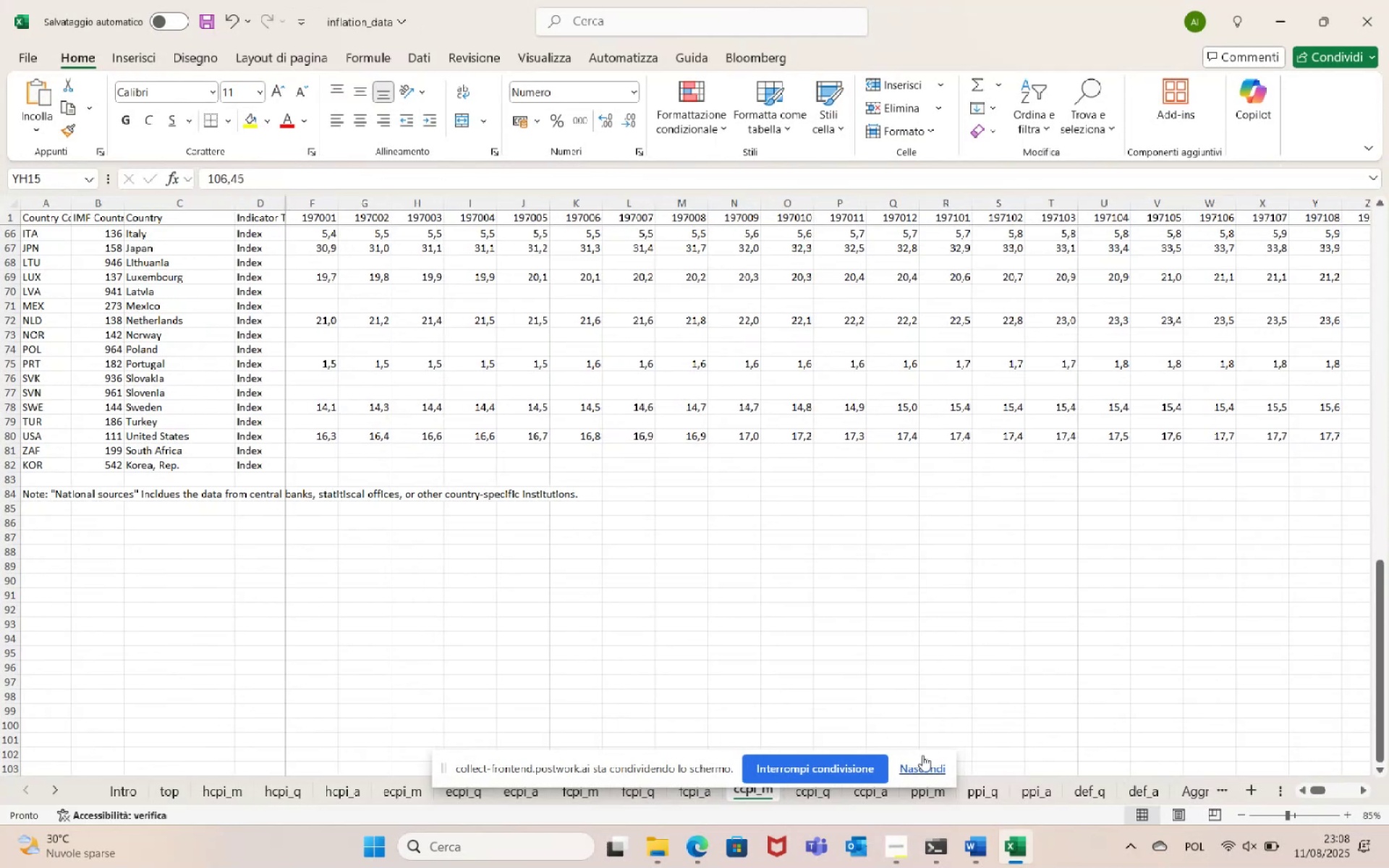 
left_click([933, 764])
 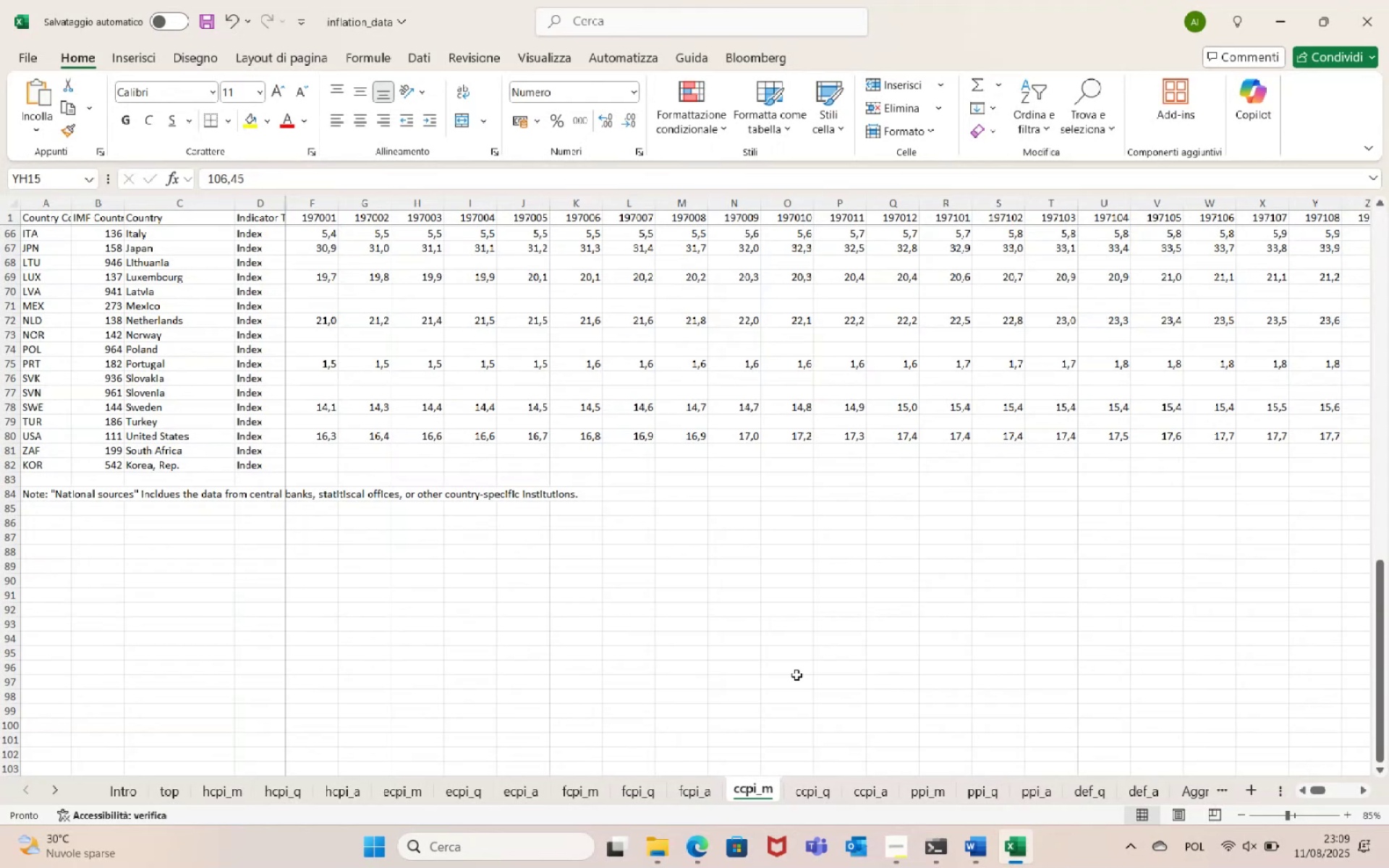 
wait(38.82)
 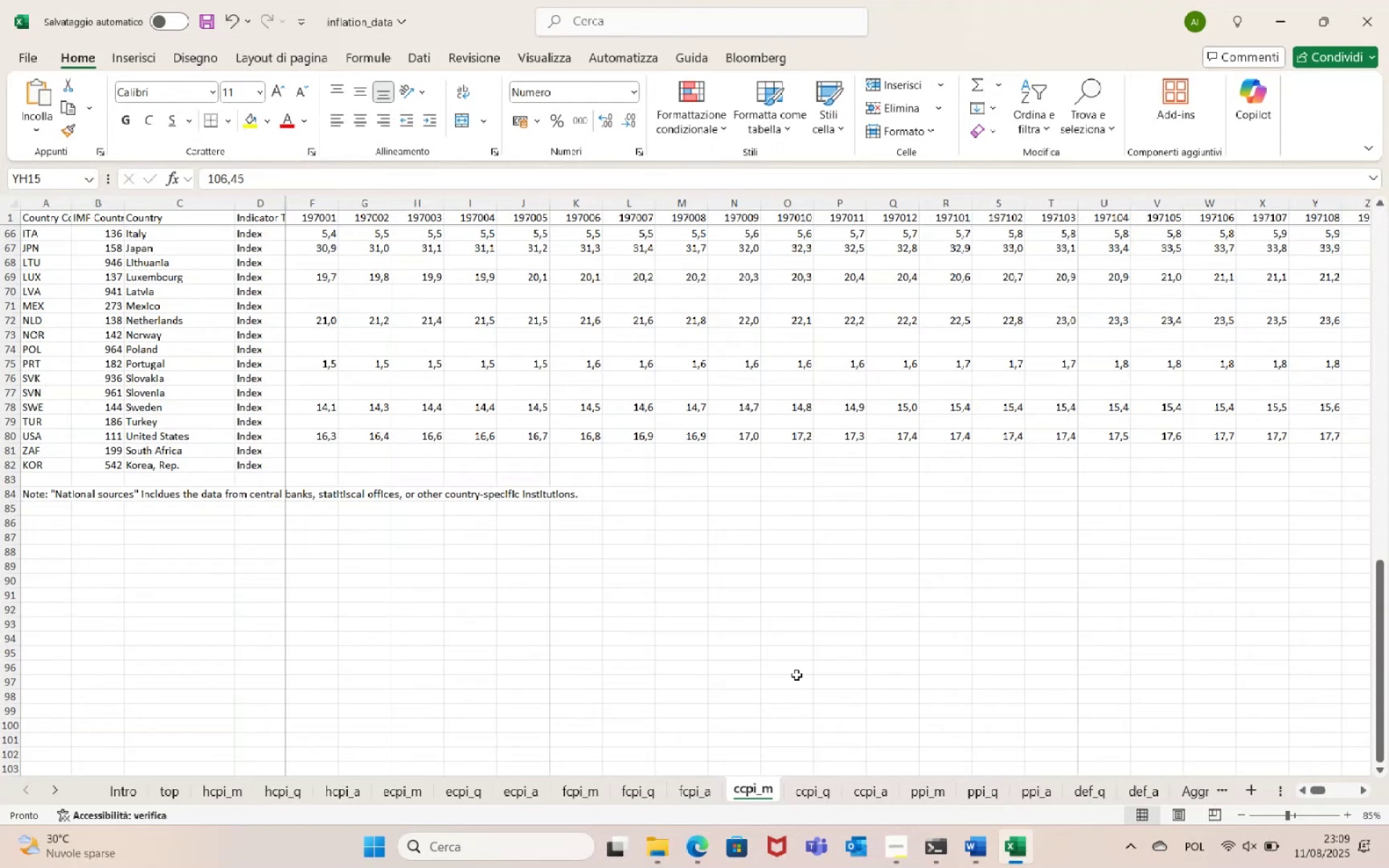 
double_click([647, 765])
 